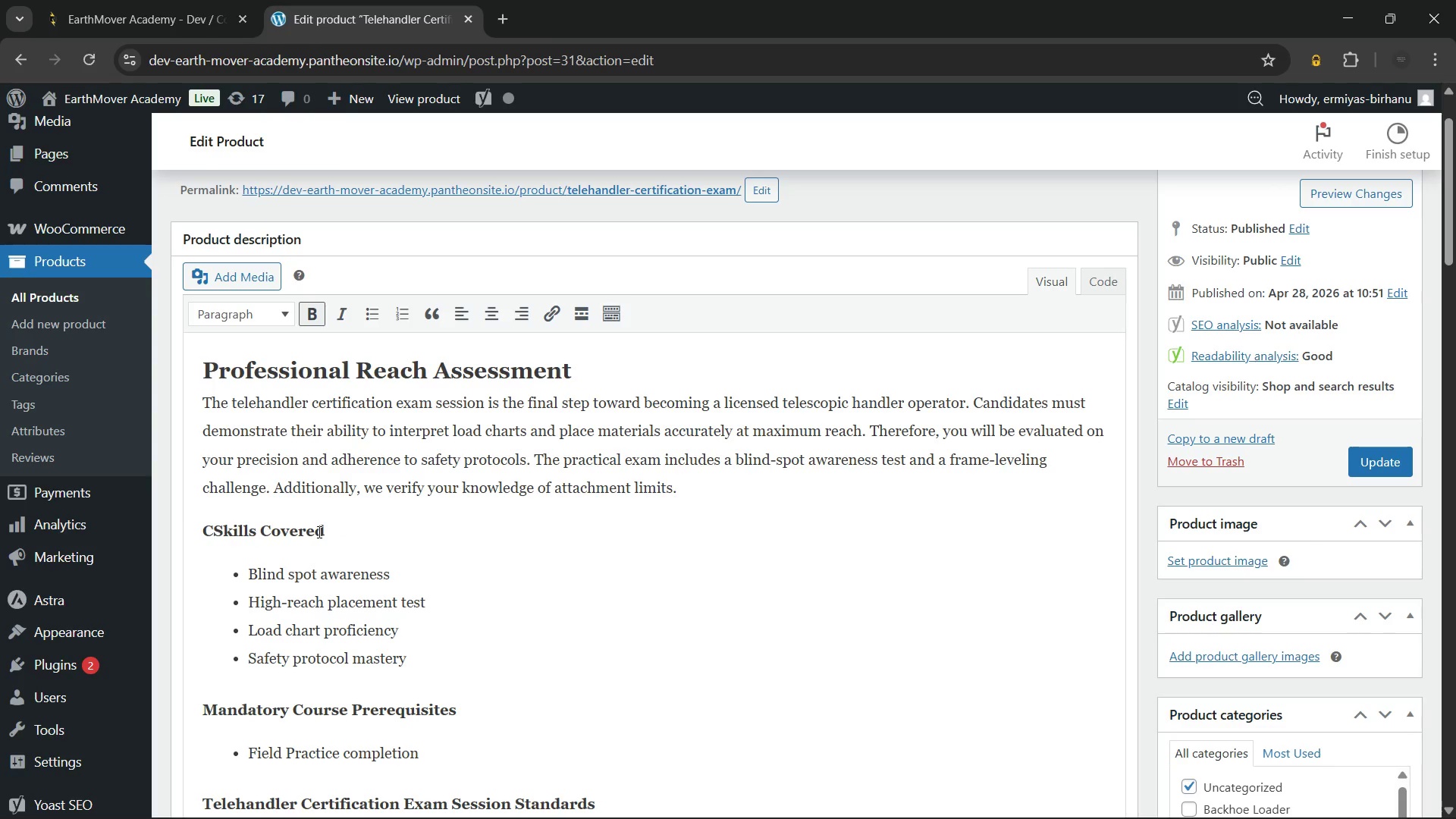 
key(Backspace)
 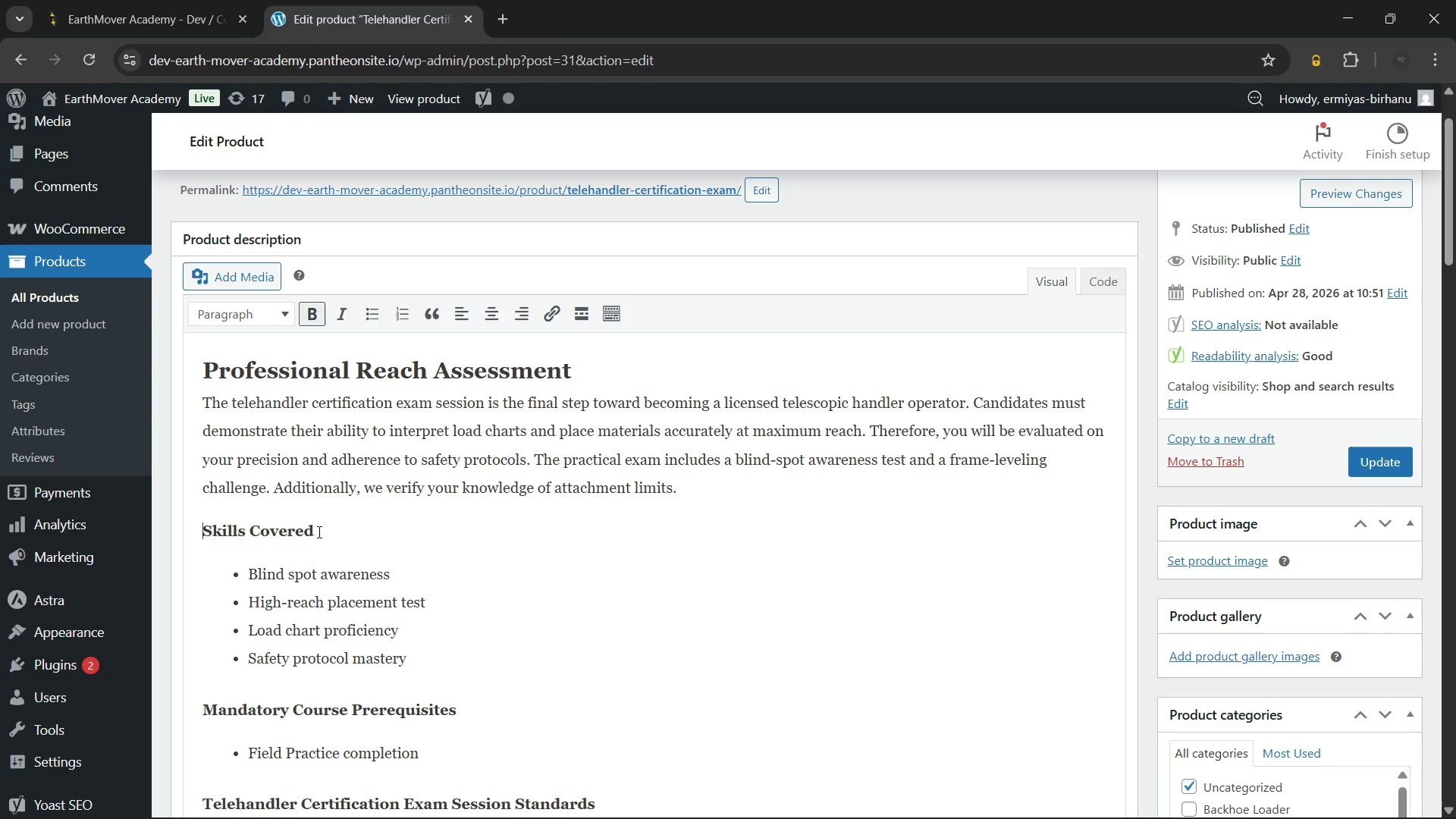 
left_click([318, 532])
 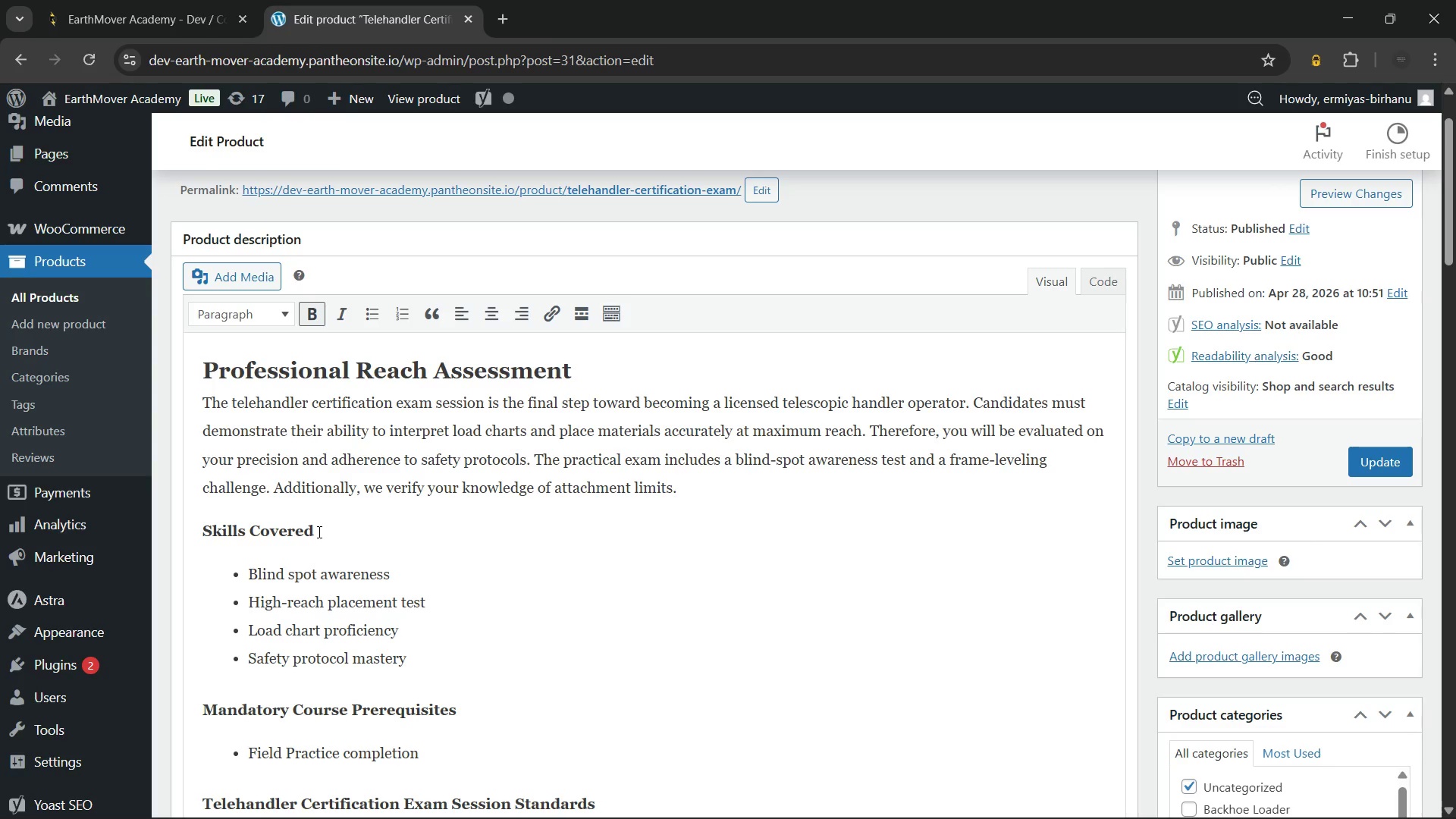 
key(Shift+Semicolon)
 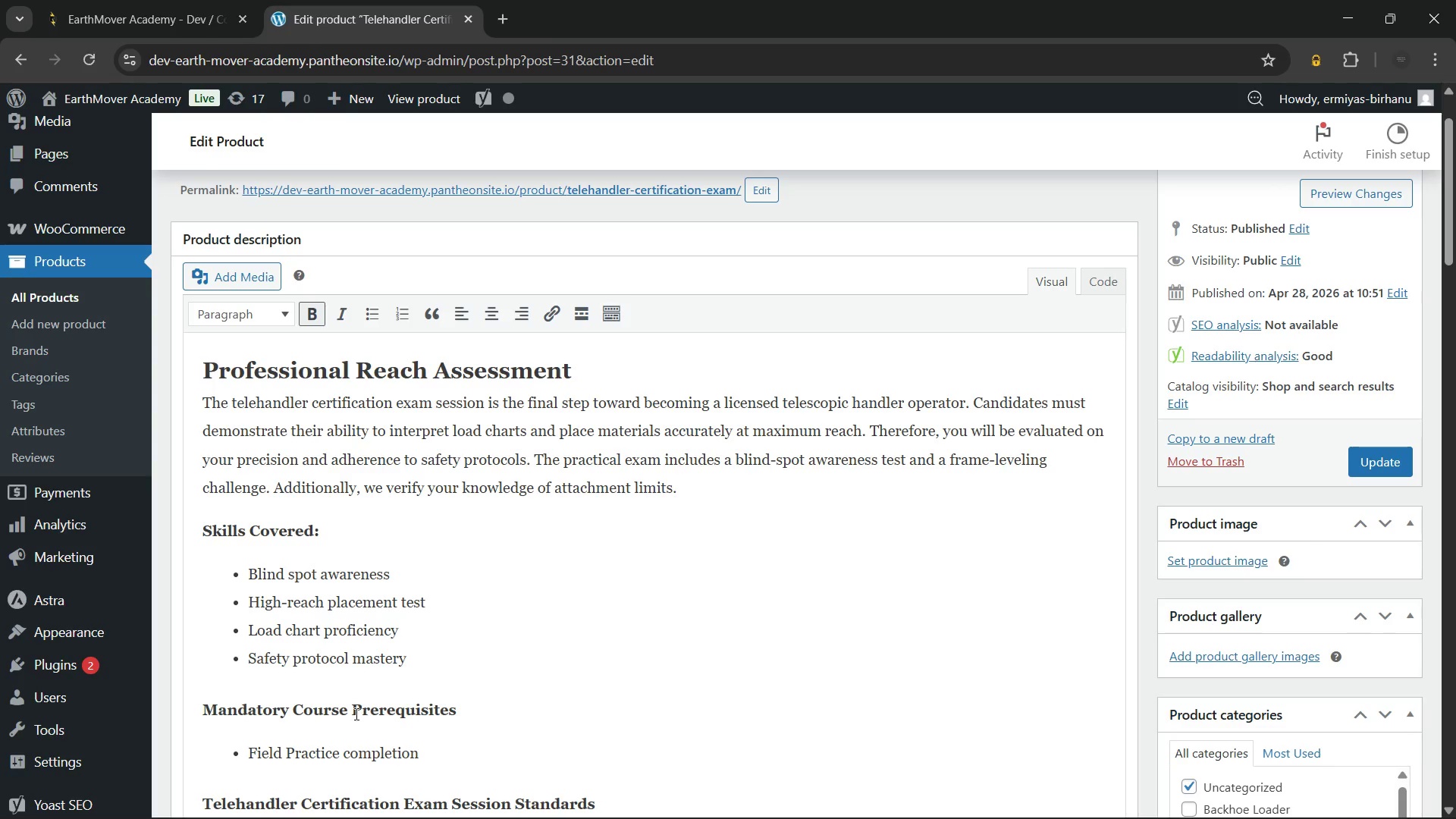 
left_click_drag(start_coordinate=[354, 714], to_coordinate=[219, 712])
 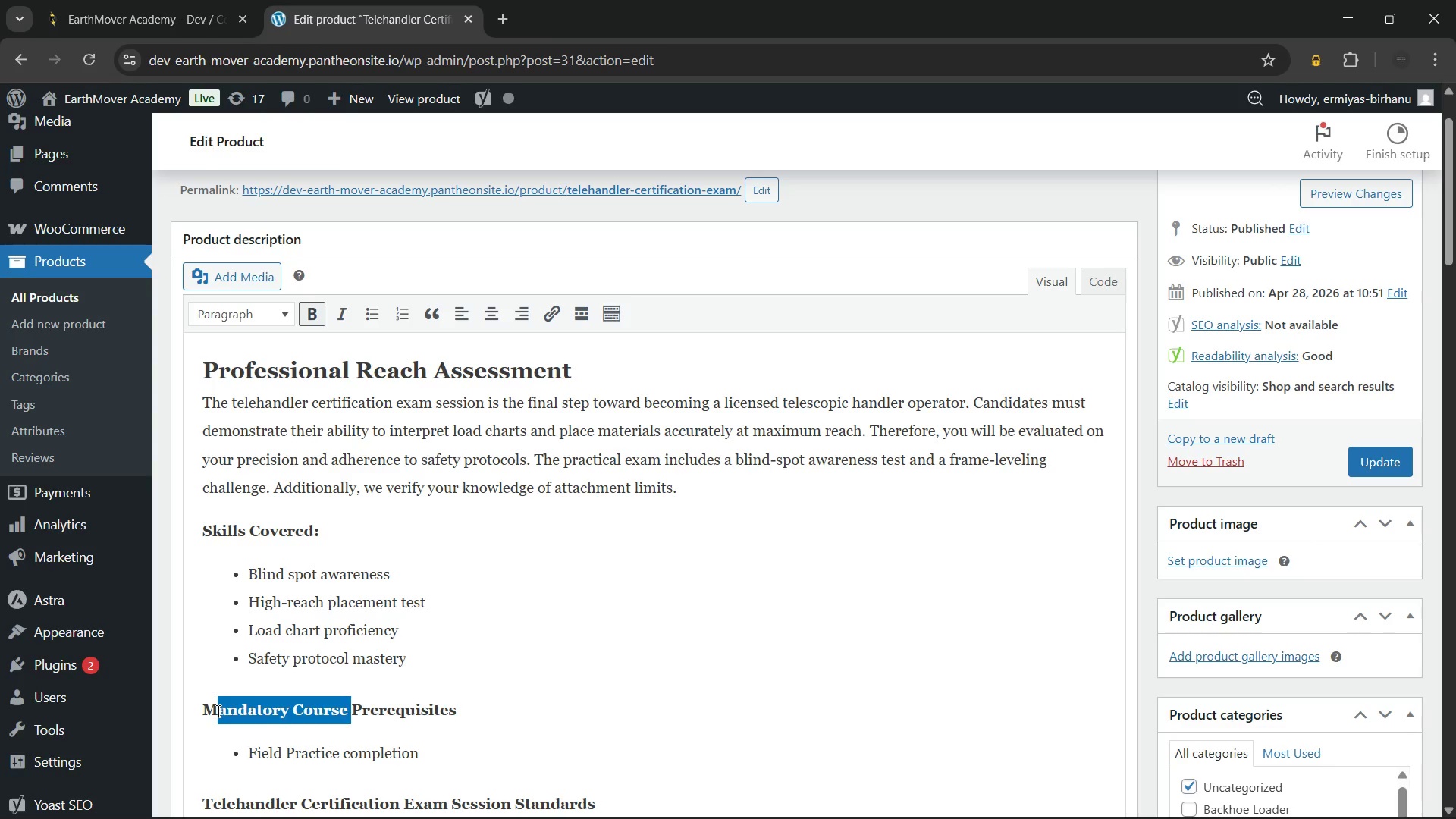 
key(Backspace)
 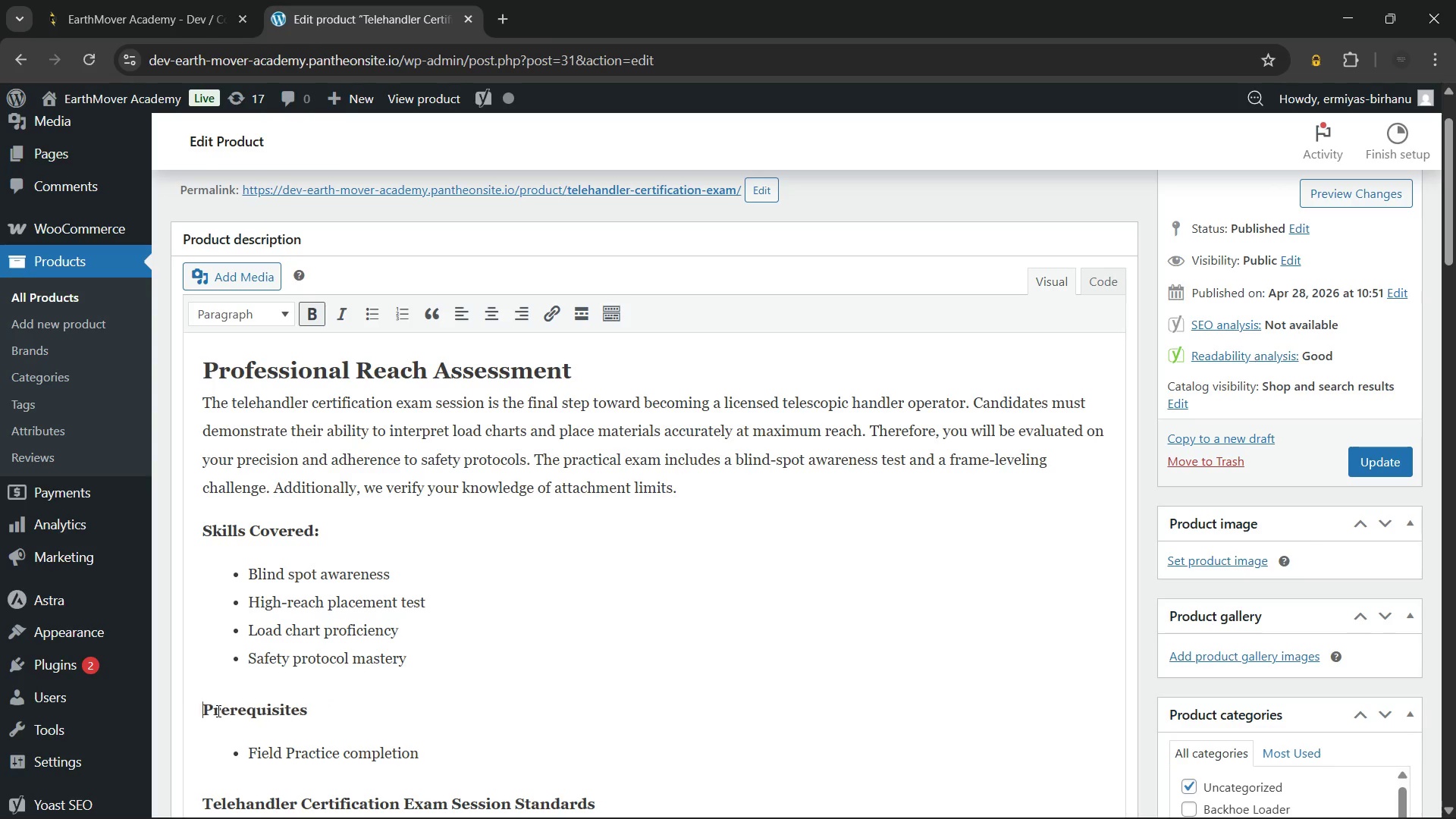 
key(Backspace)
 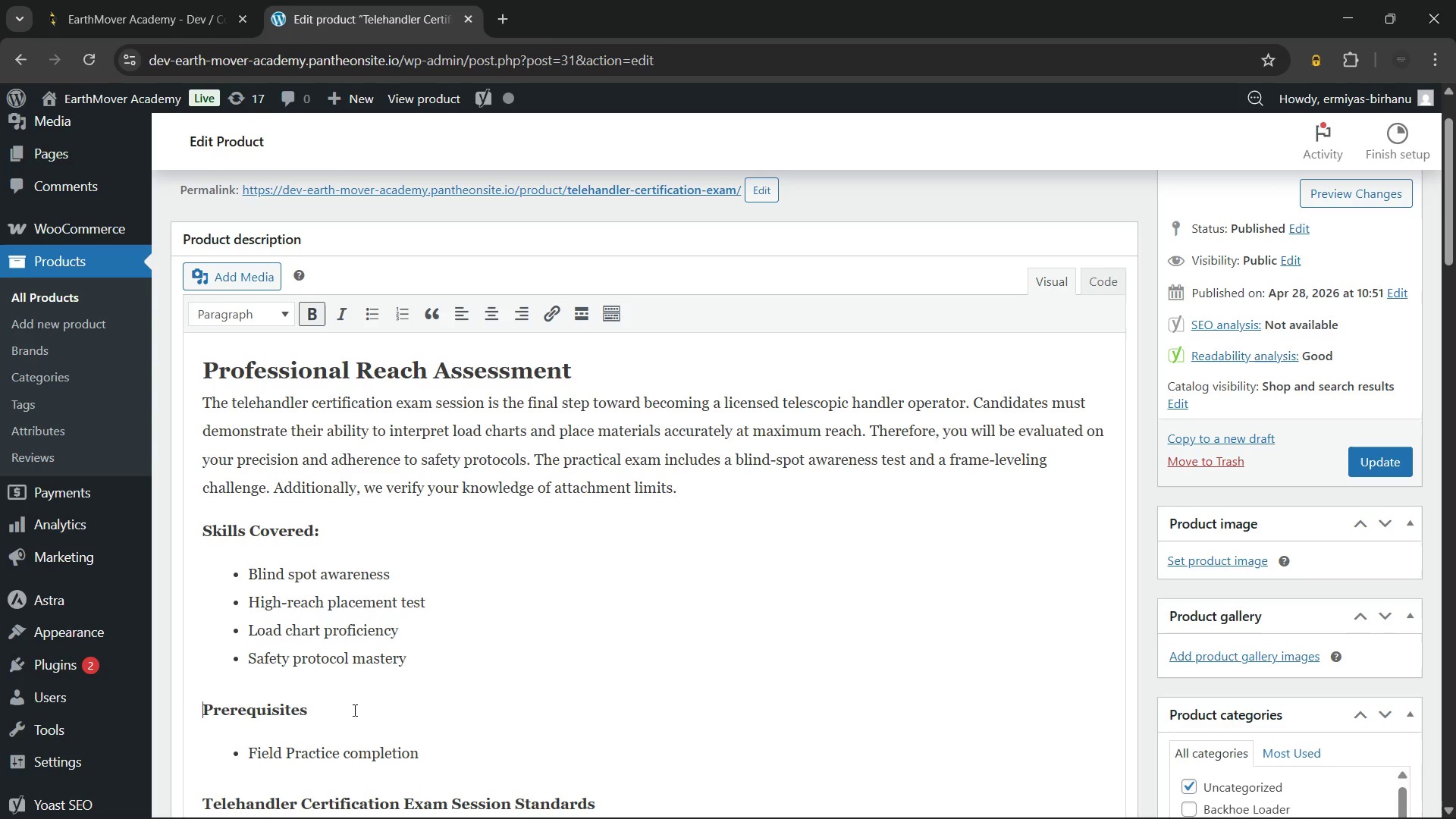 
left_click([353, 710])
 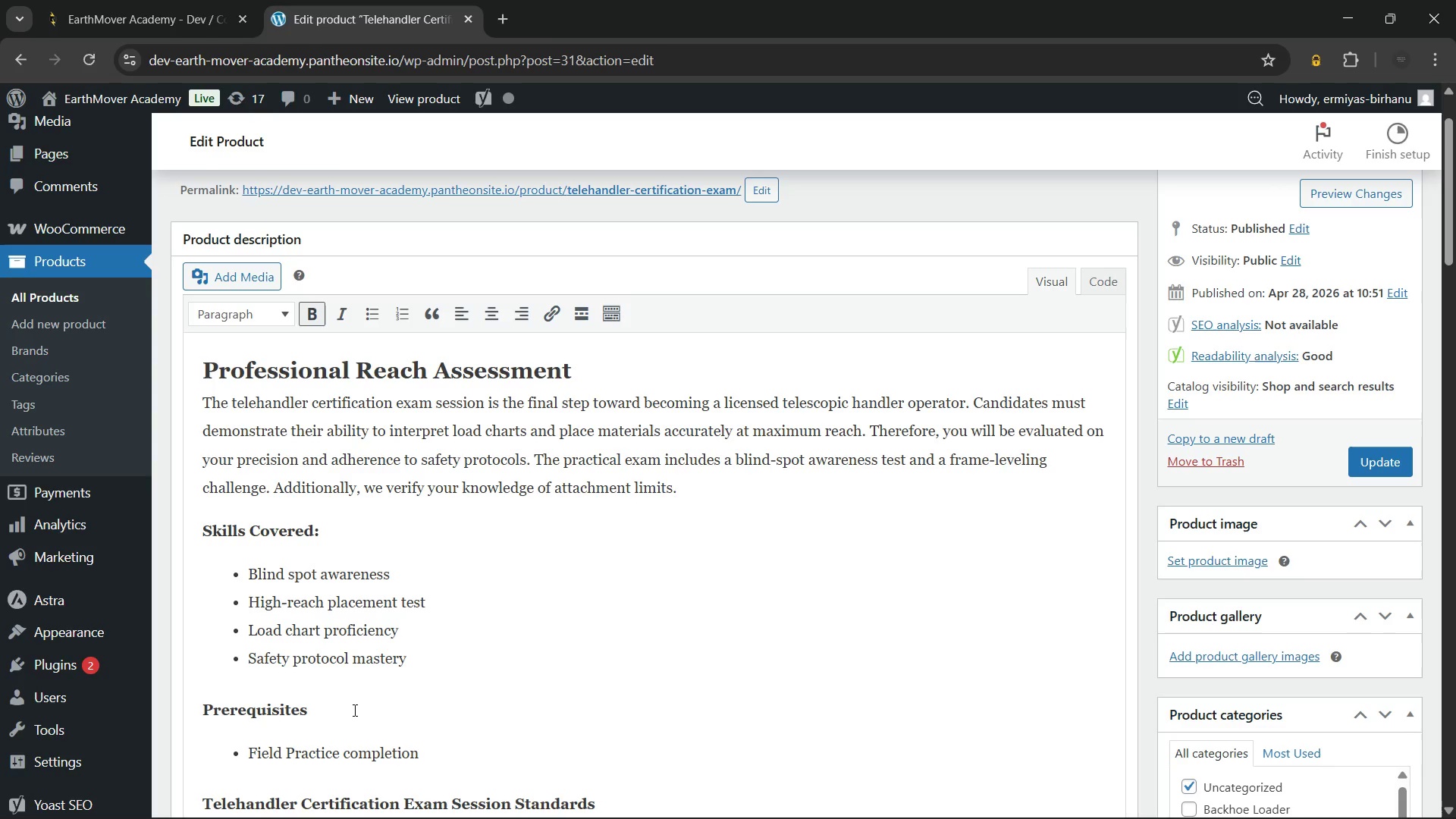 
key(Shift+Semicolon)
 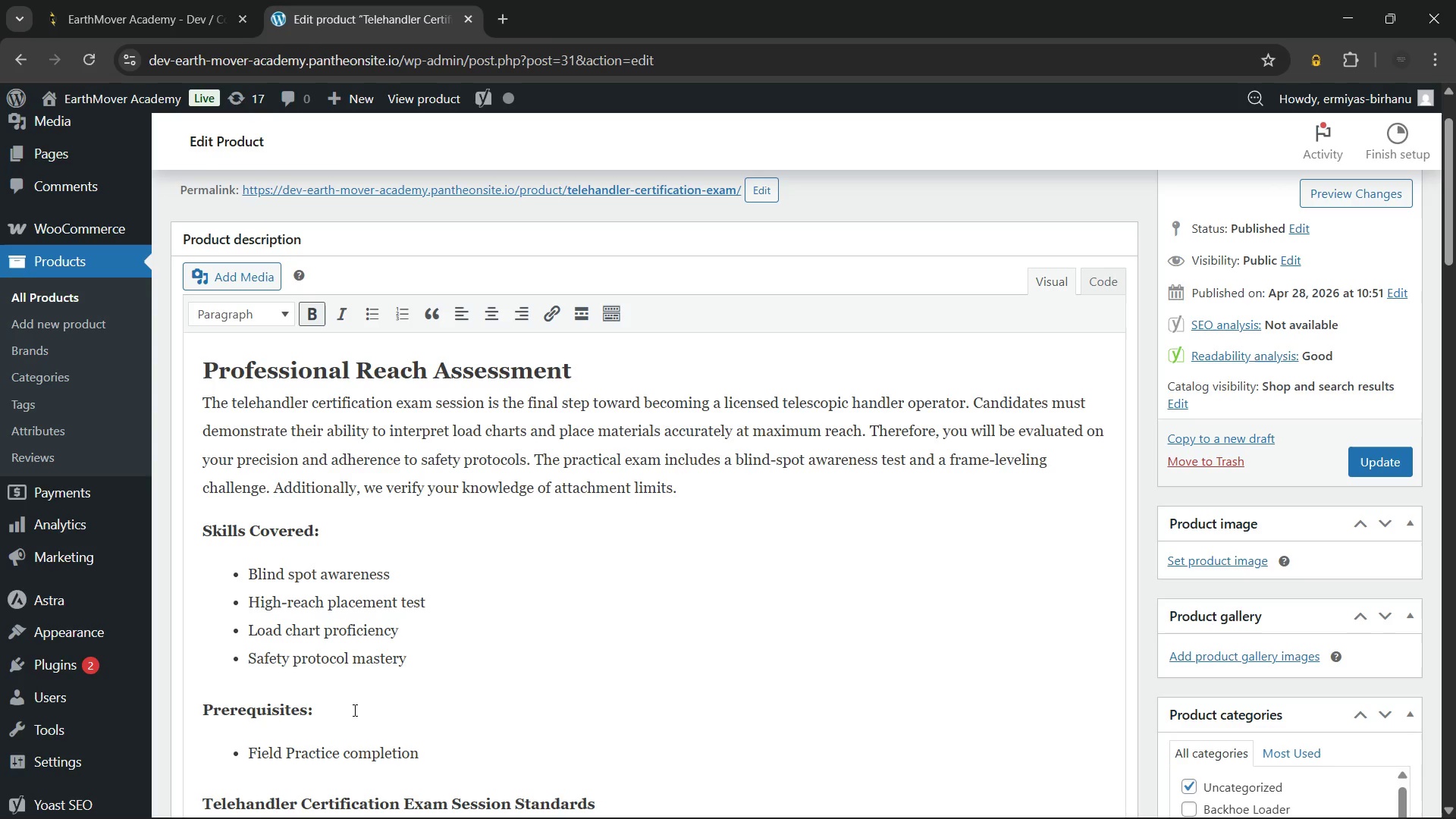 
left_click_drag(start_coordinate=[353, 710], to_coordinate=[170, 707])
 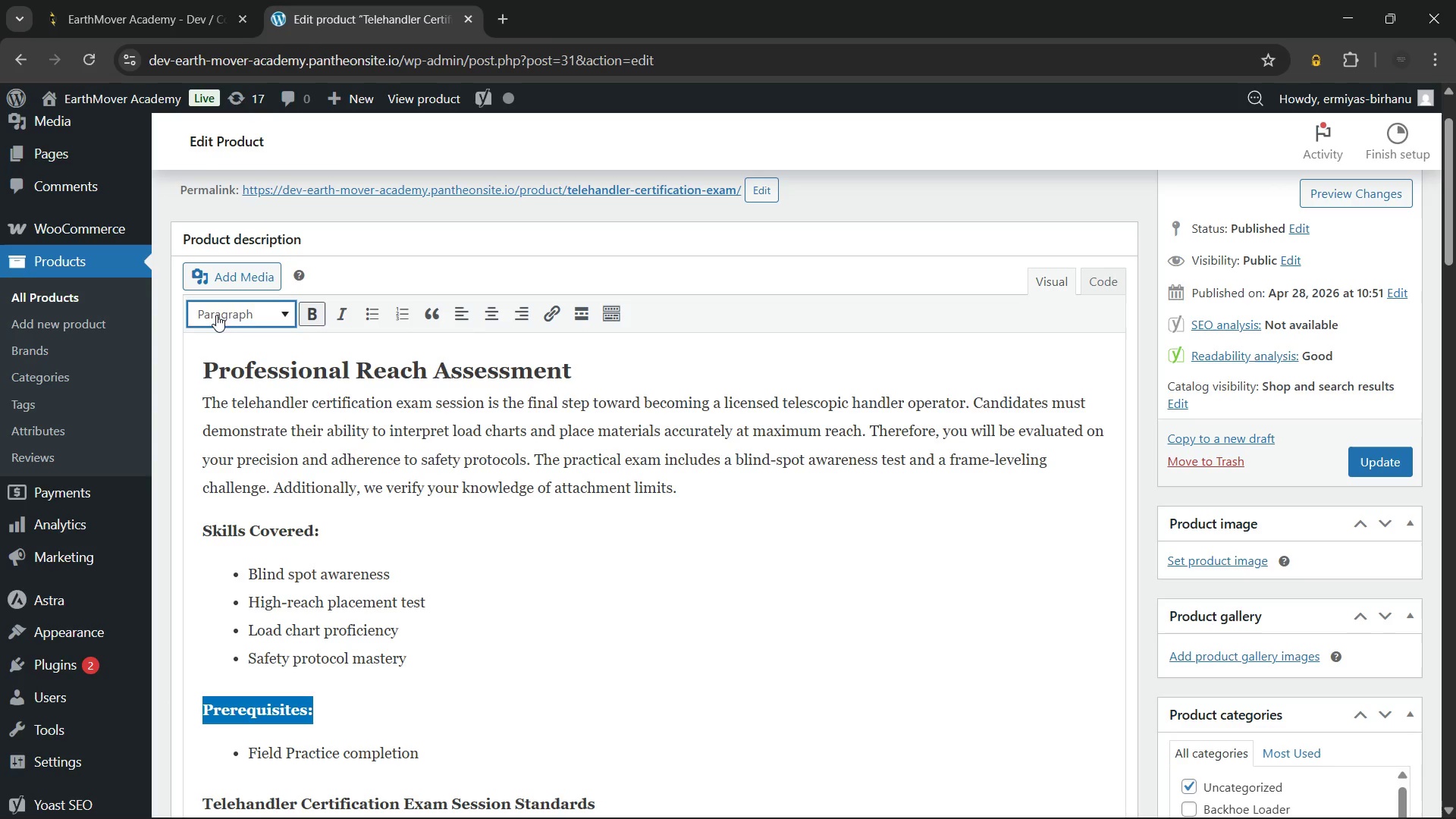 
left_click([216, 315])
 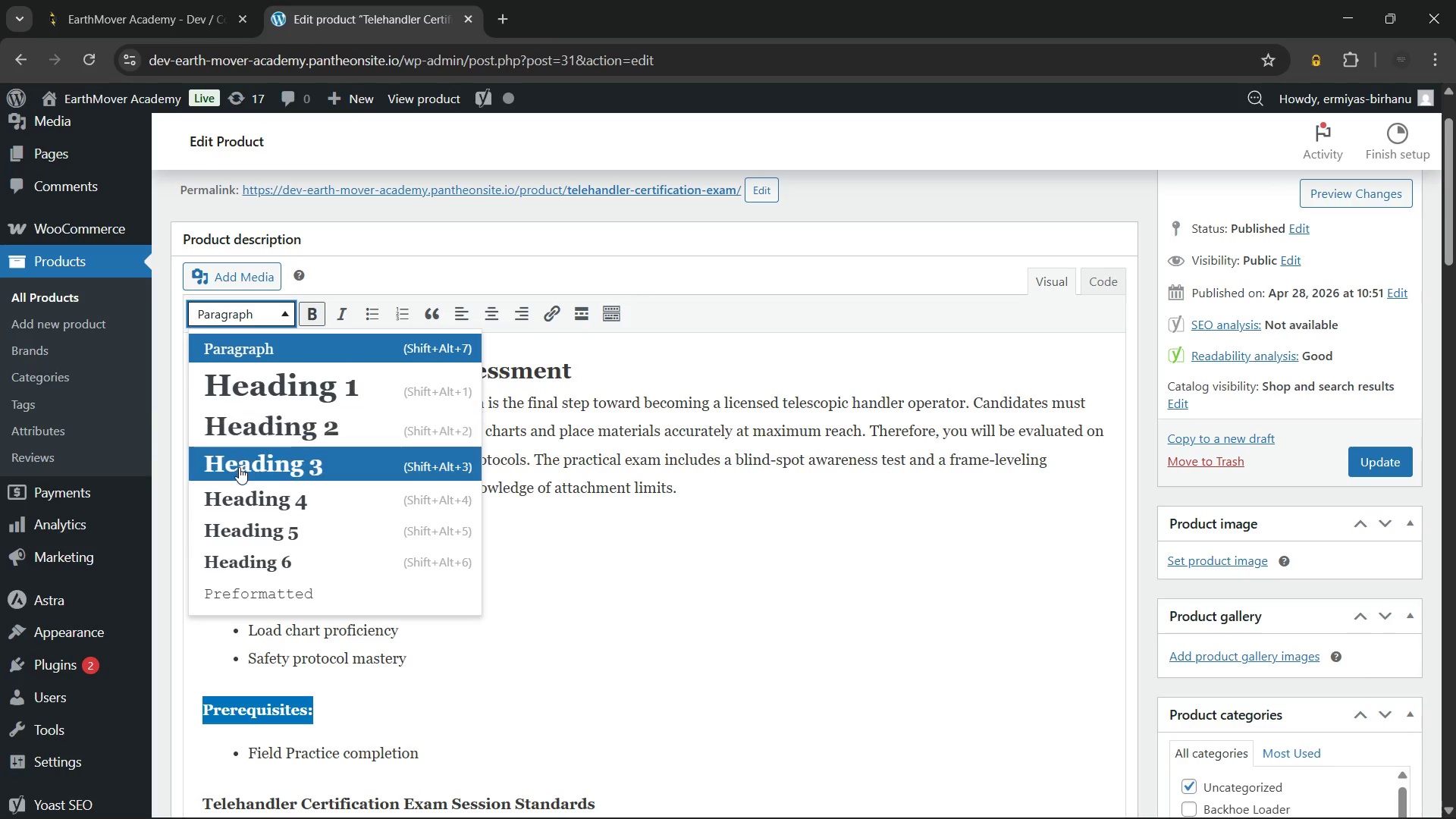 
left_click([239, 467])
 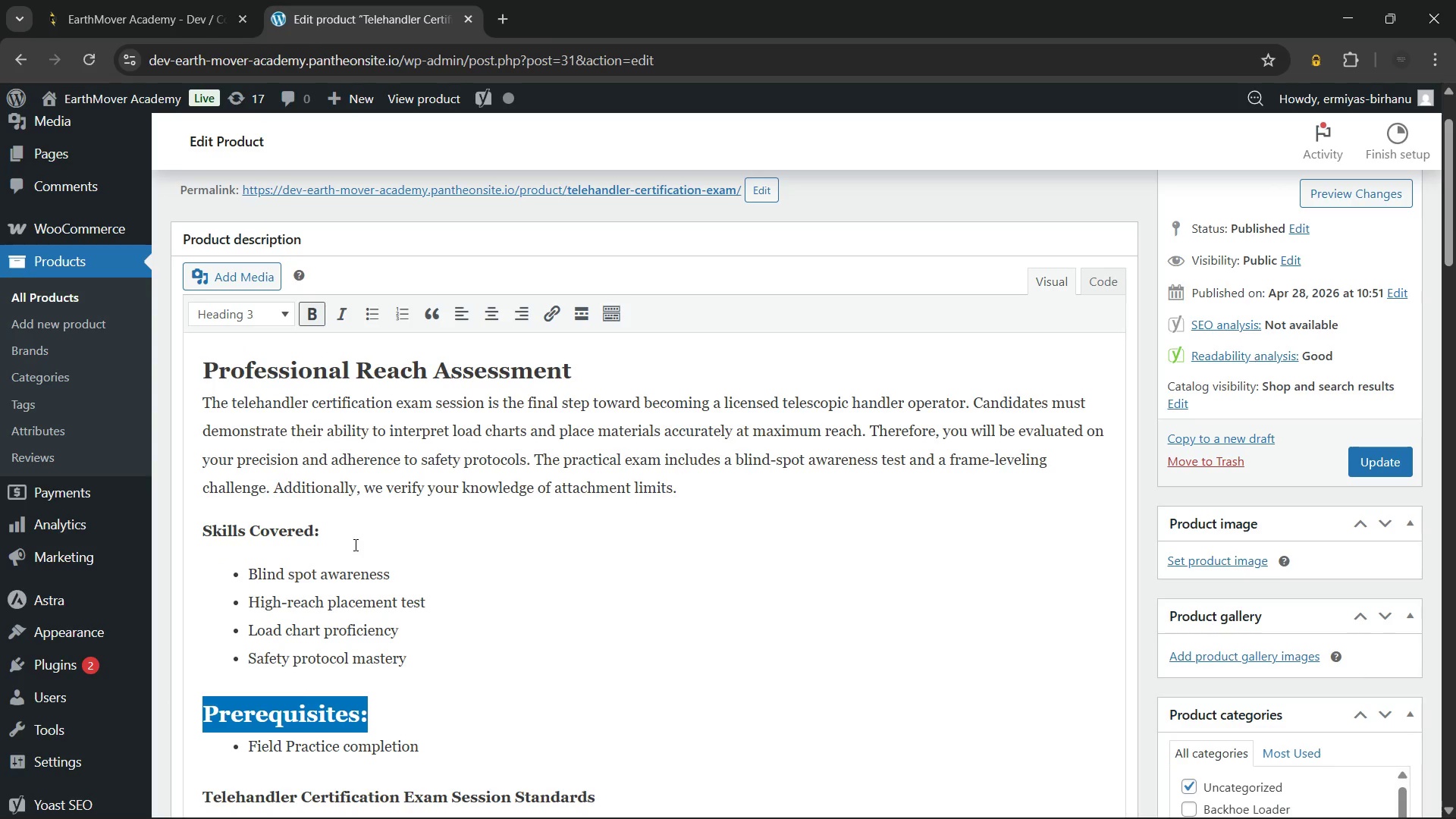 
left_click_drag(start_coordinate=[356, 538], to_coordinate=[195, 535])
 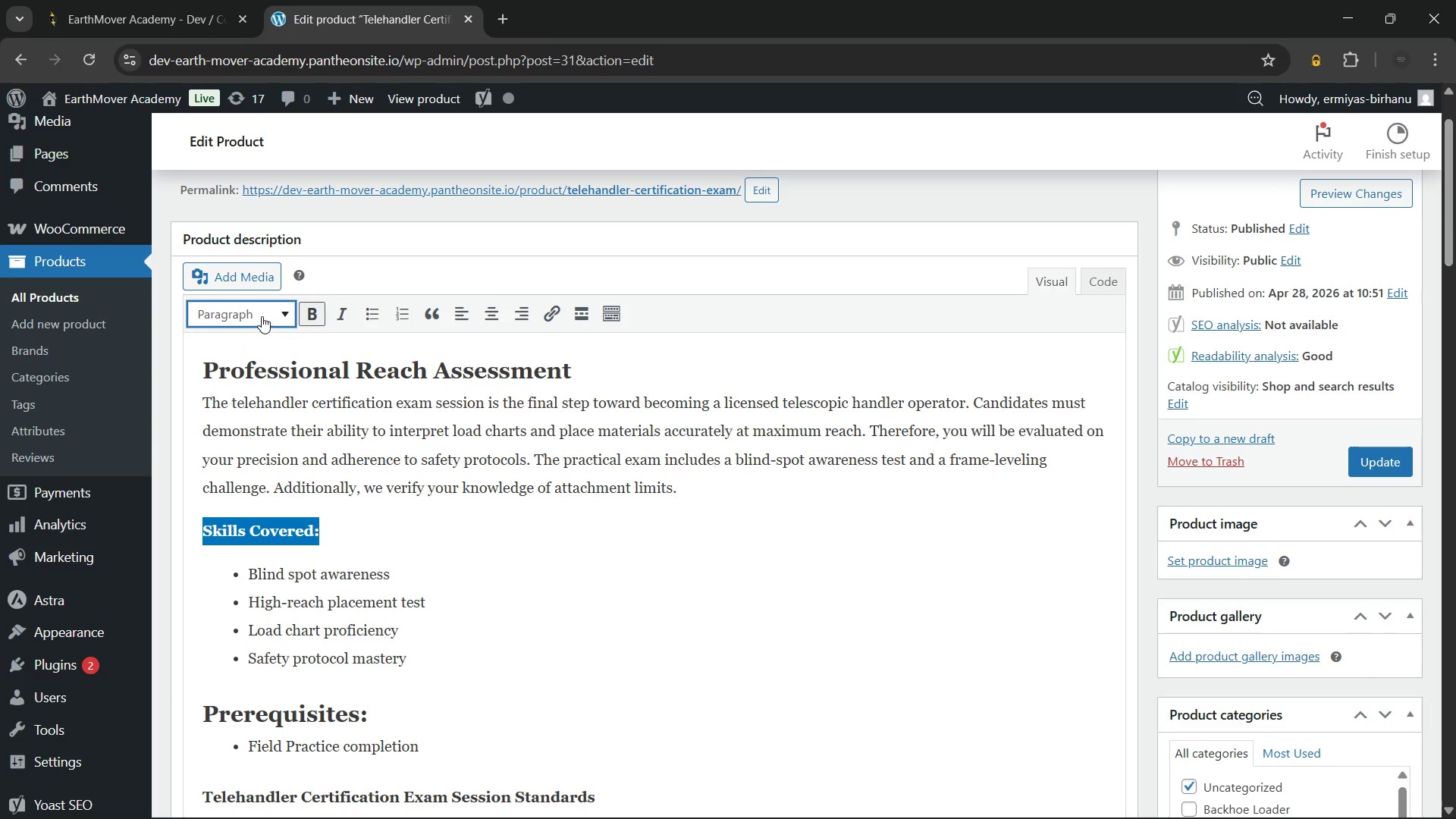 
left_click([262, 316])
 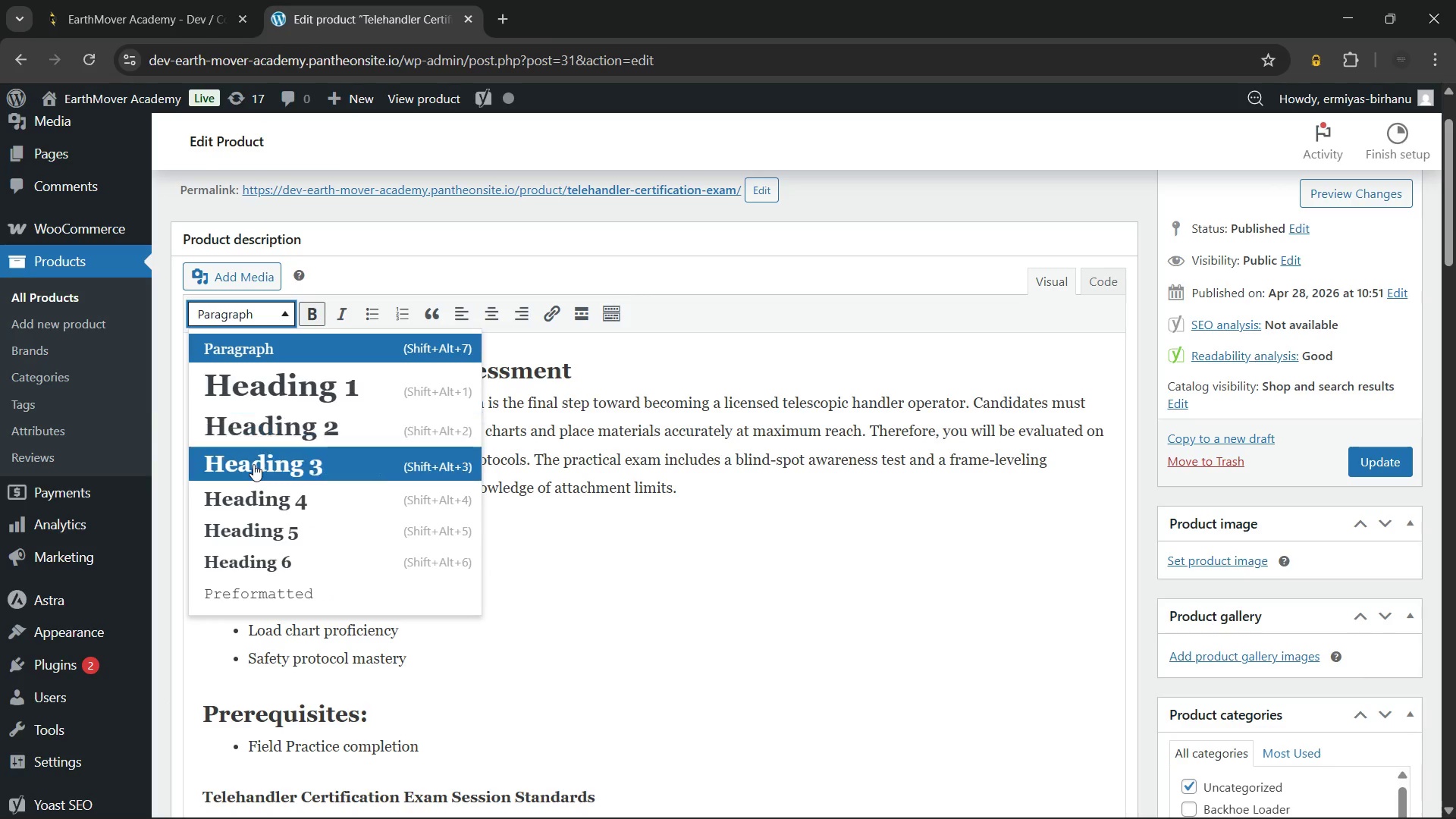 
left_click([253, 465])
 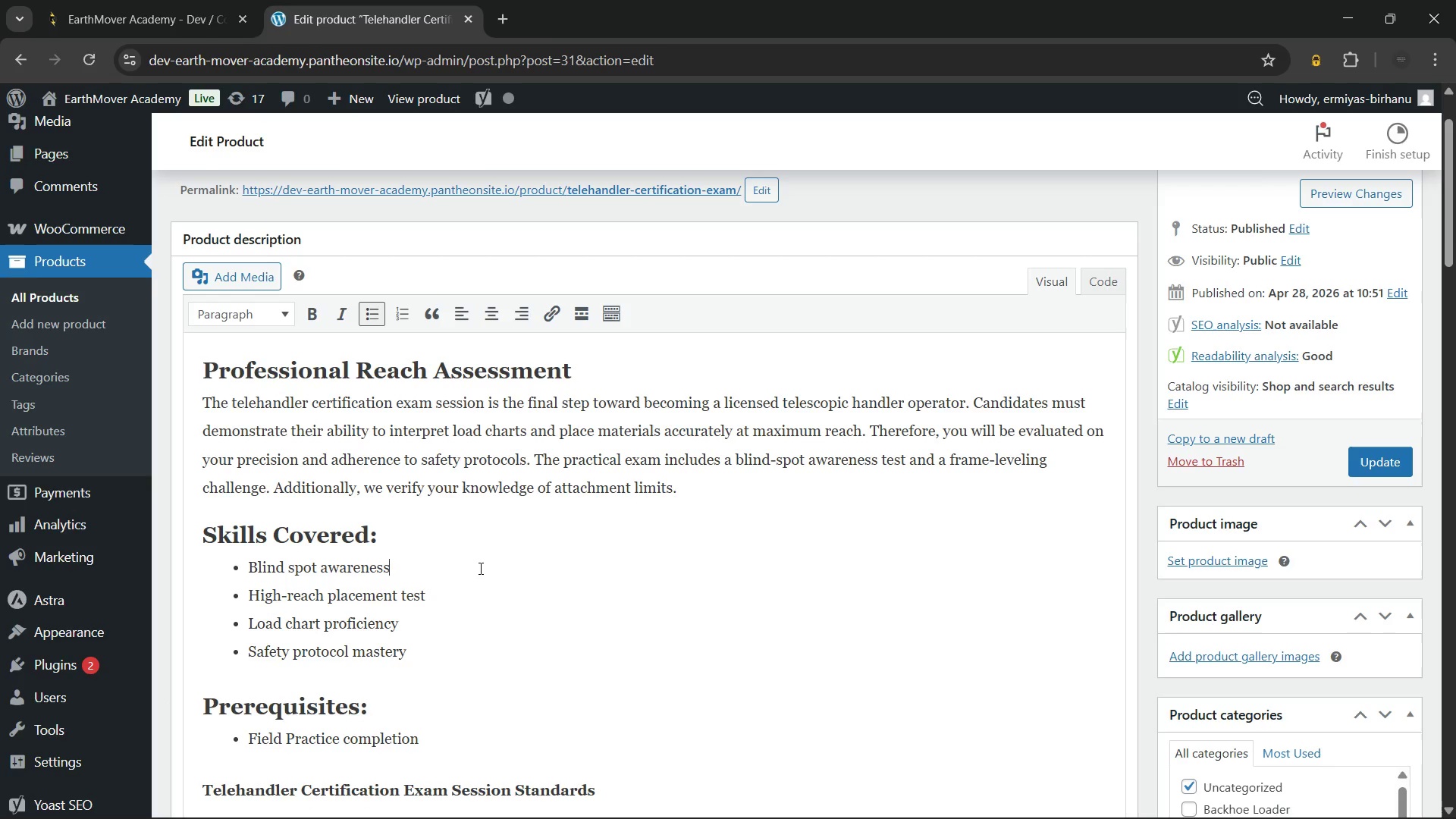 
scroll: coordinate [479, 568], scroll_direction: down, amount: 4.0
 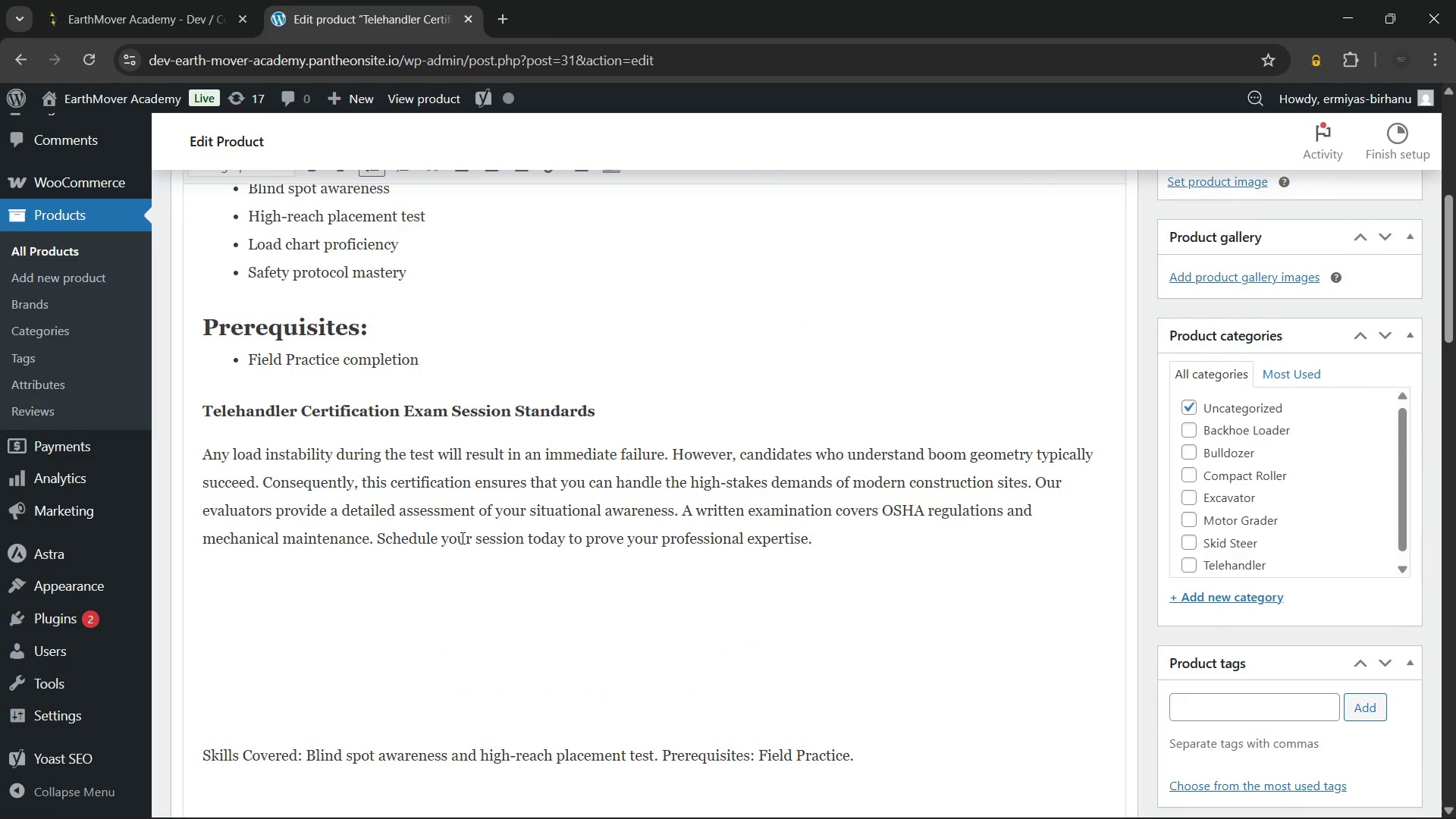 
scroll: coordinate [461, 538], scroll_direction: up, amount: 1.0
 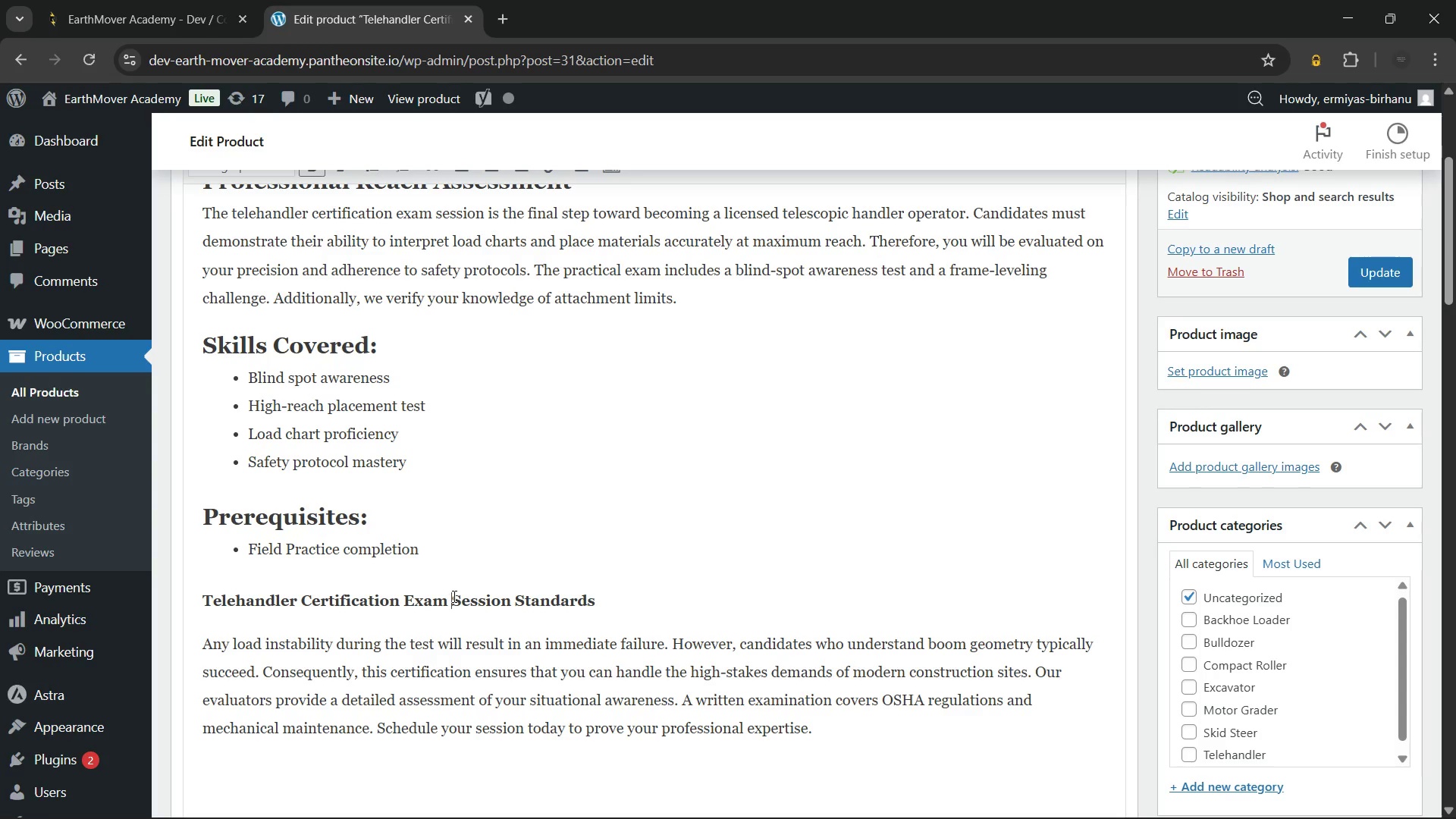 
double_click([453, 596])
 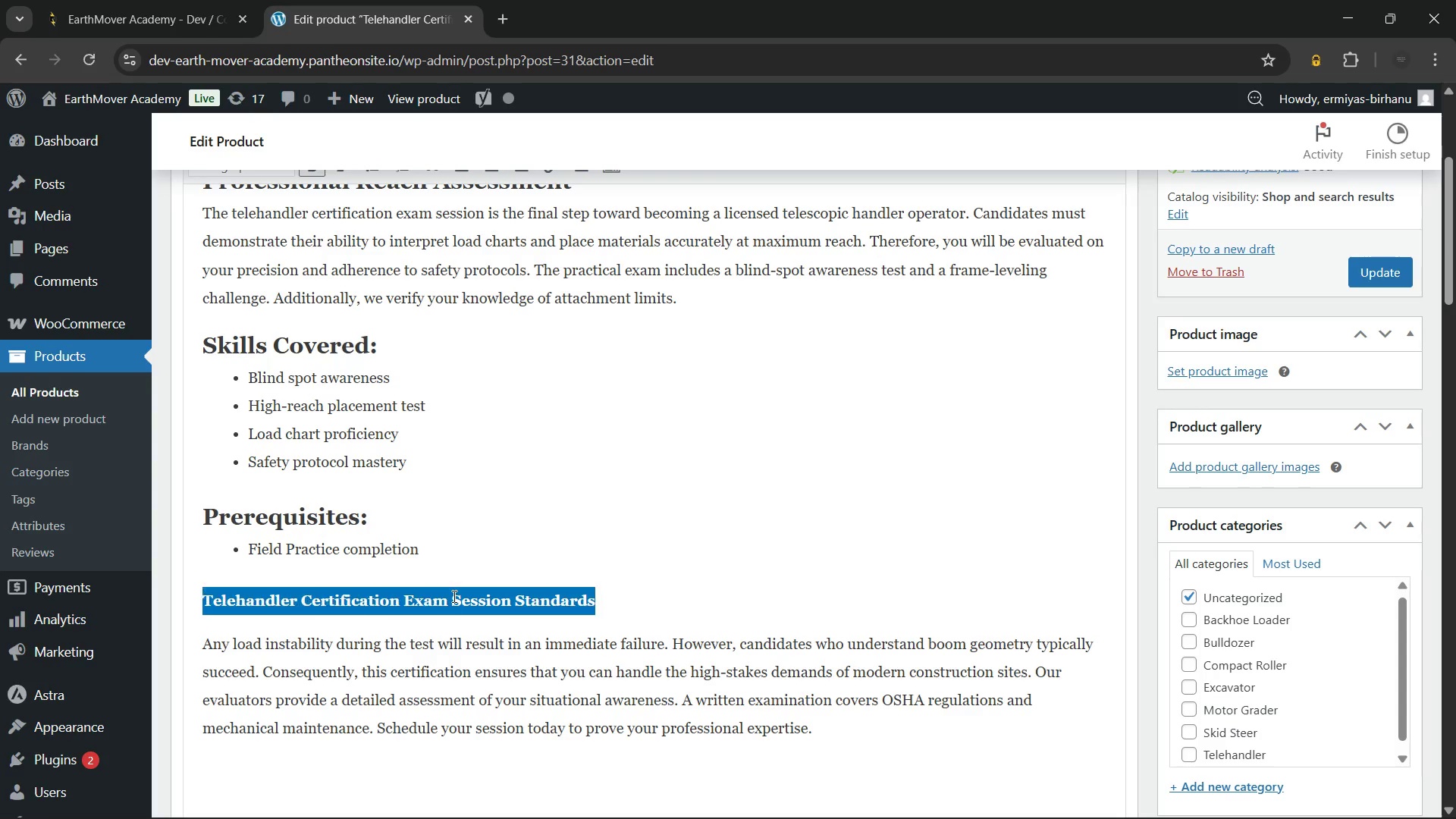 
triple_click([453, 596])
 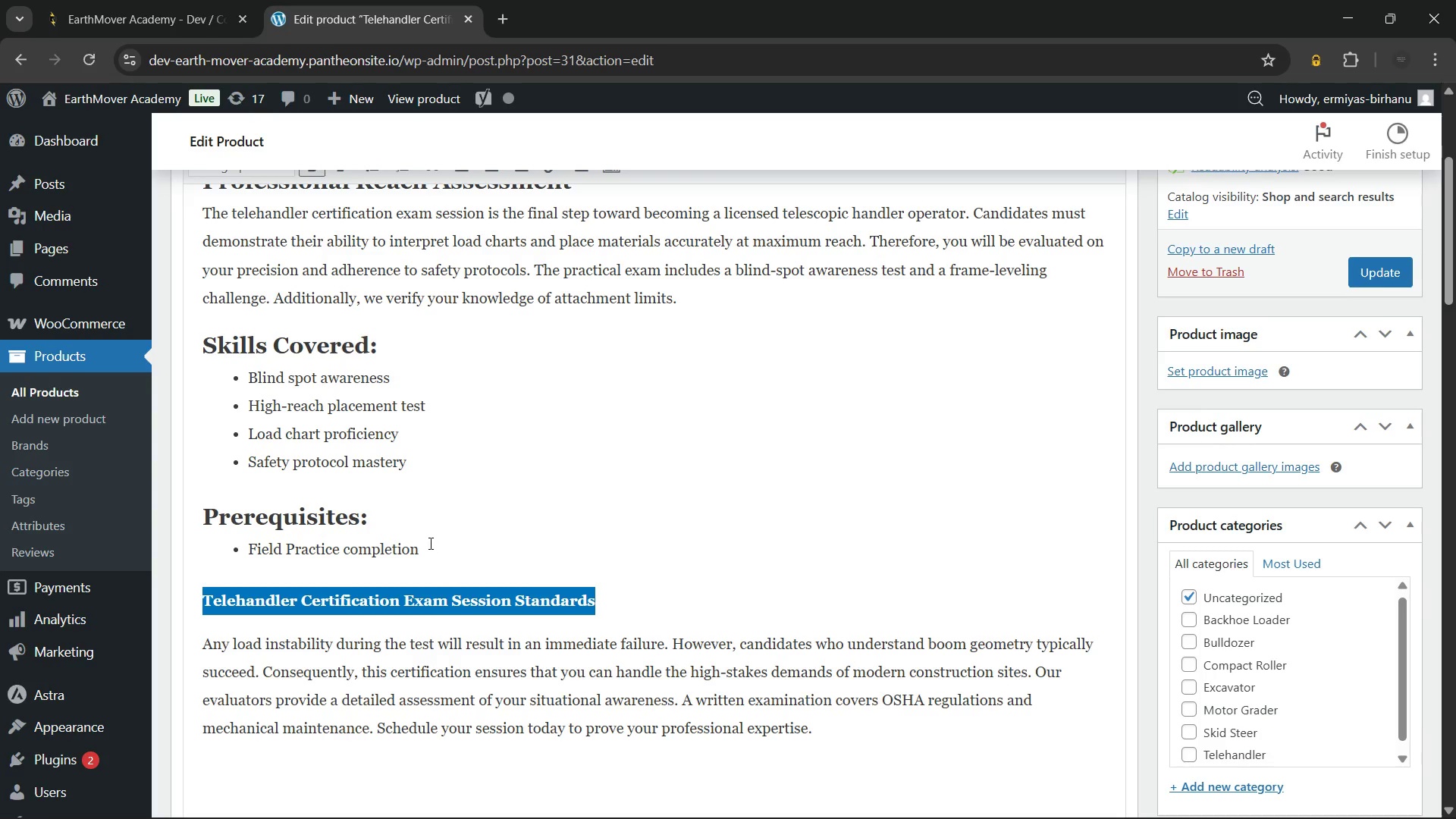 
scroll: coordinate [429, 543], scroll_direction: up, amount: 1.0
 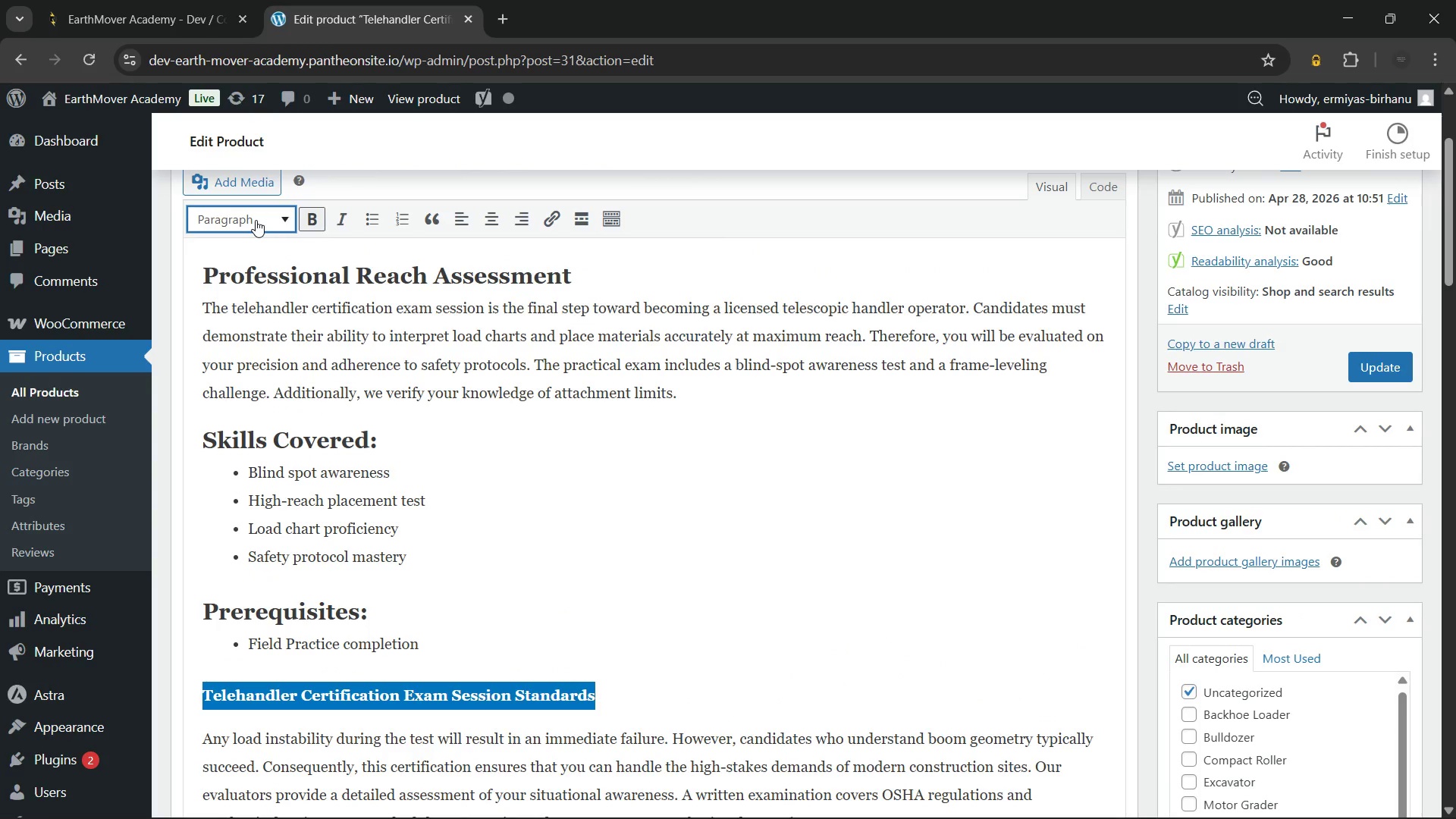 
left_click([256, 220])
 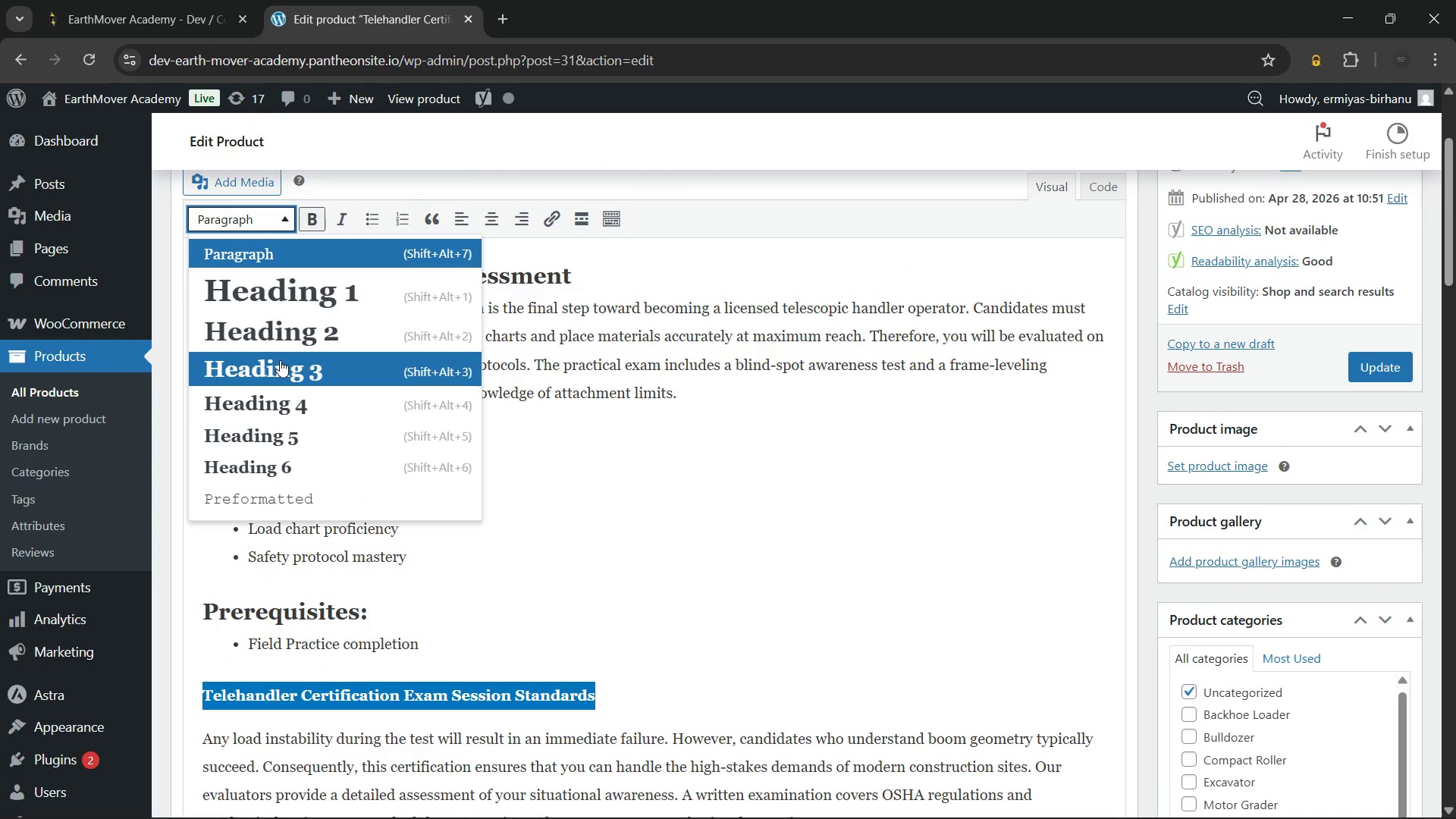 
left_click([281, 359])
 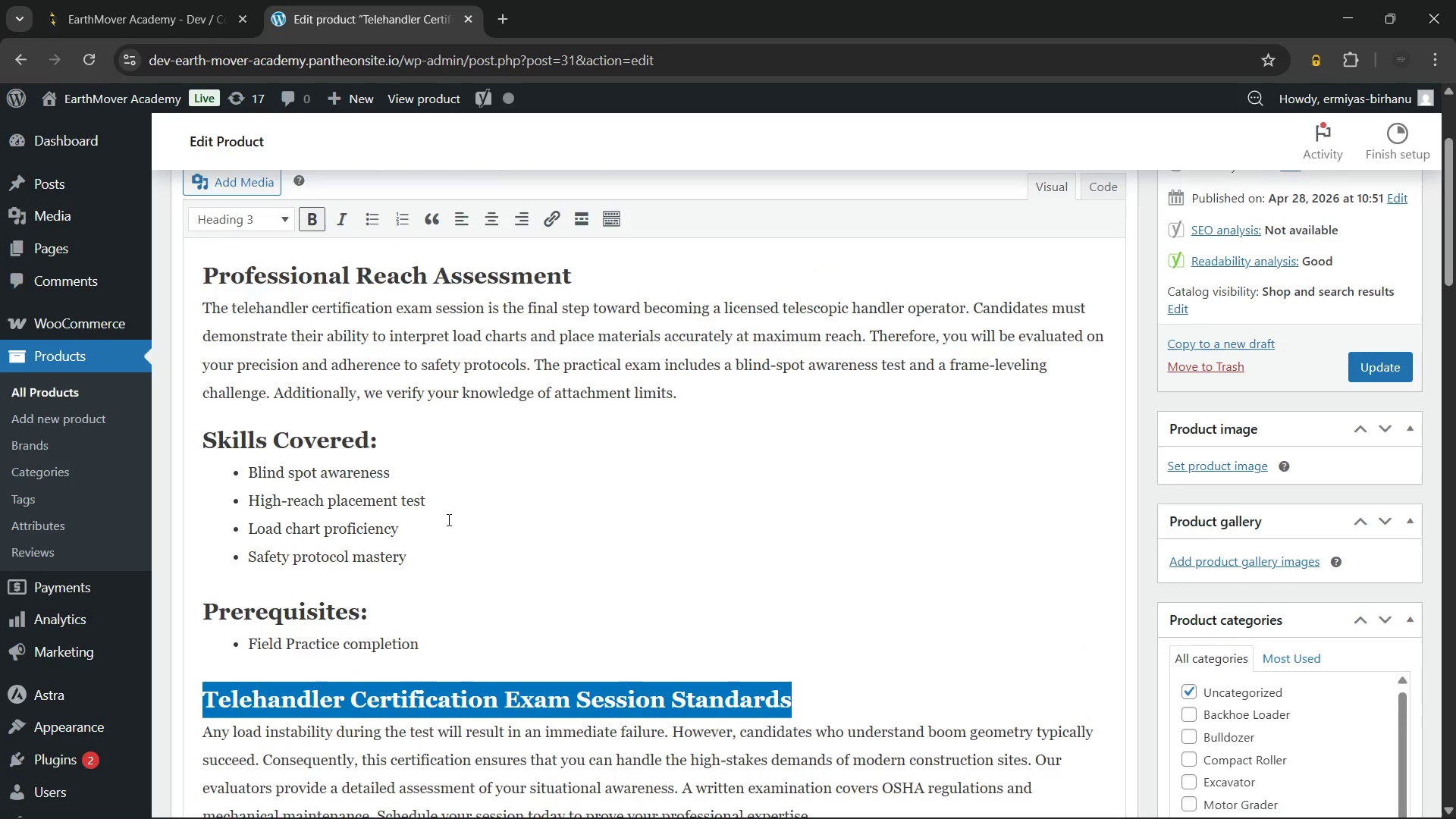 
scroll: coordinate [447, 519], scroll_direction: down, amount: 1.0
 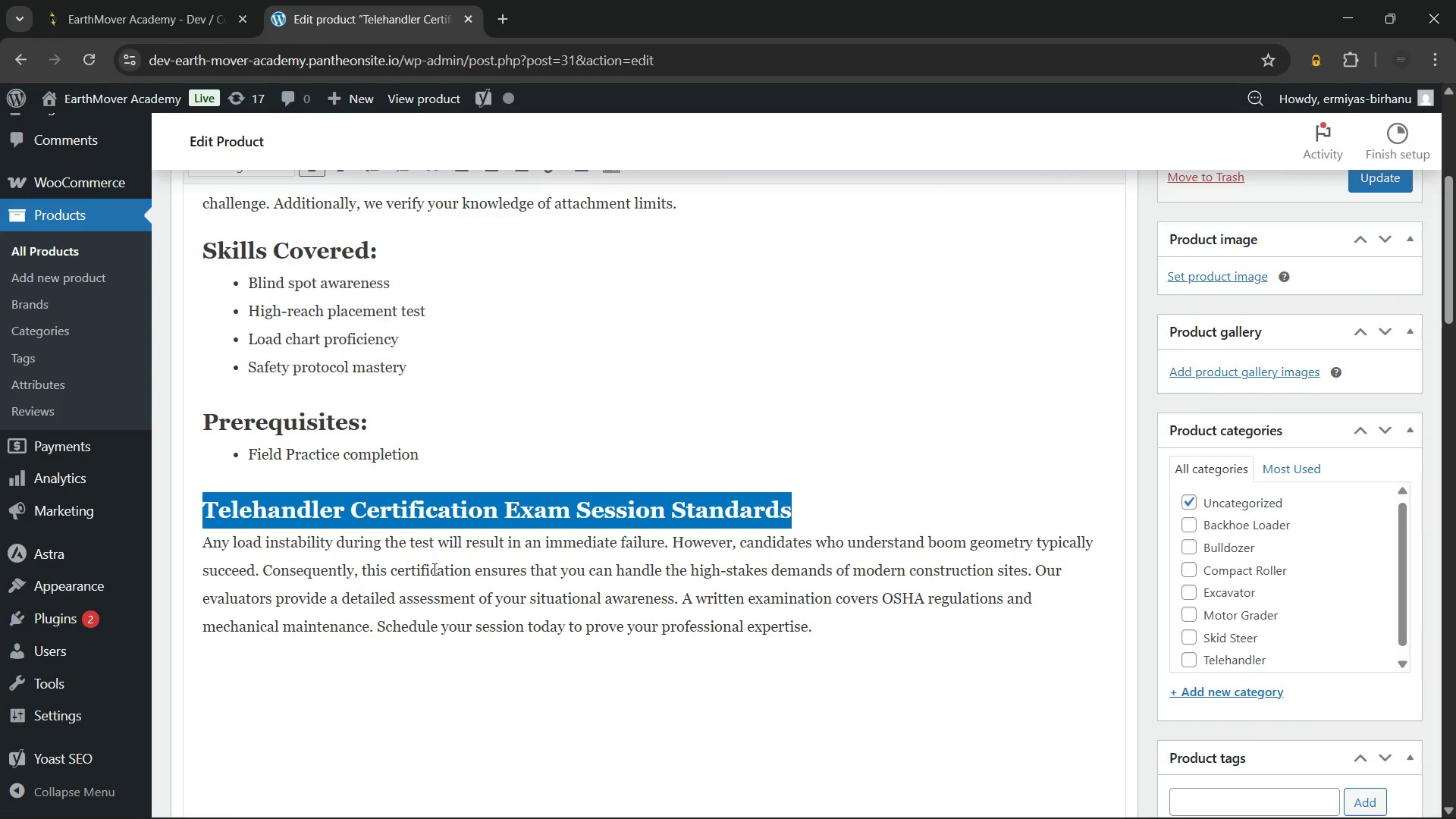 
left_click([433, 569])
 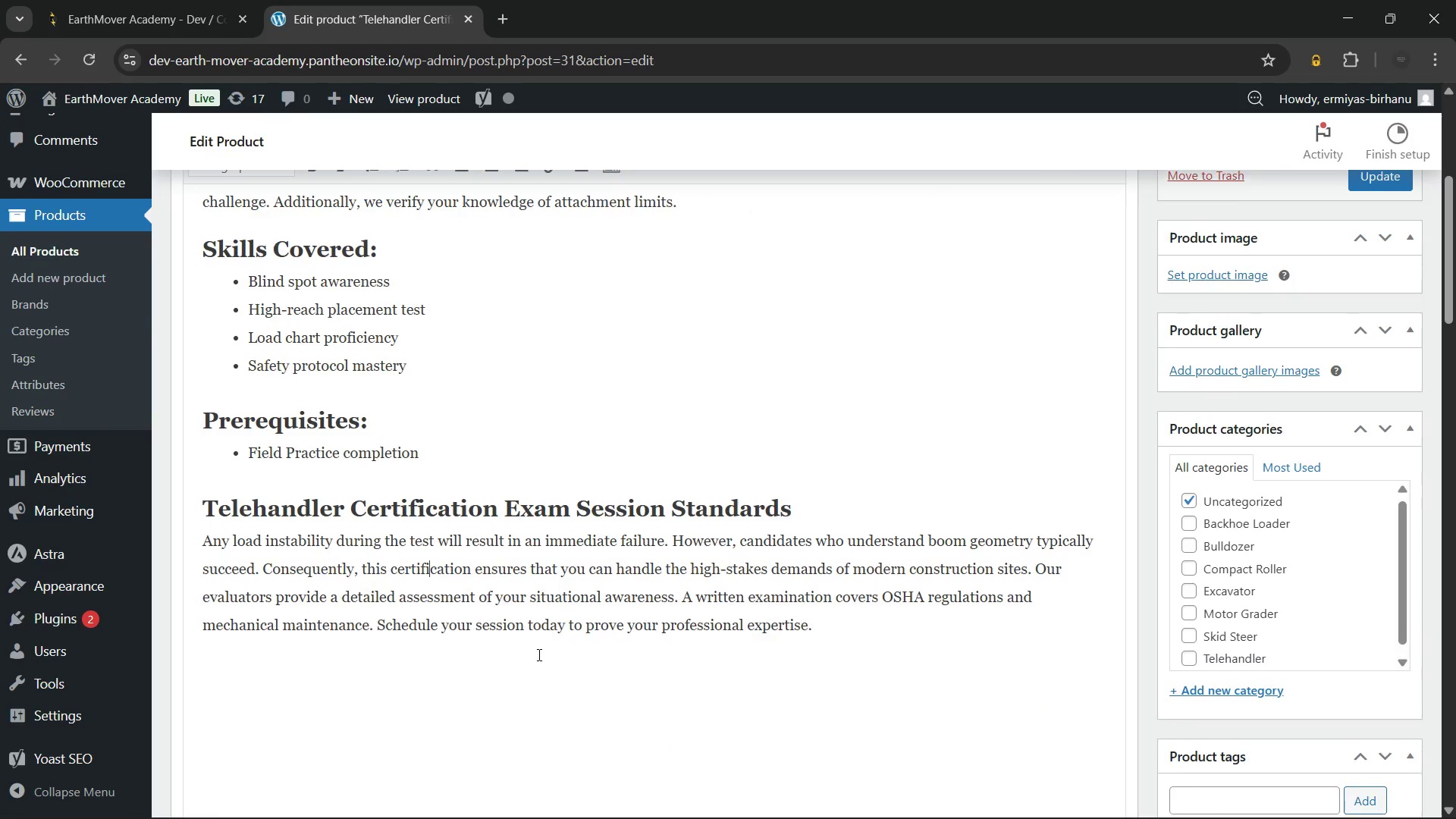 
left_click([485, 657])
 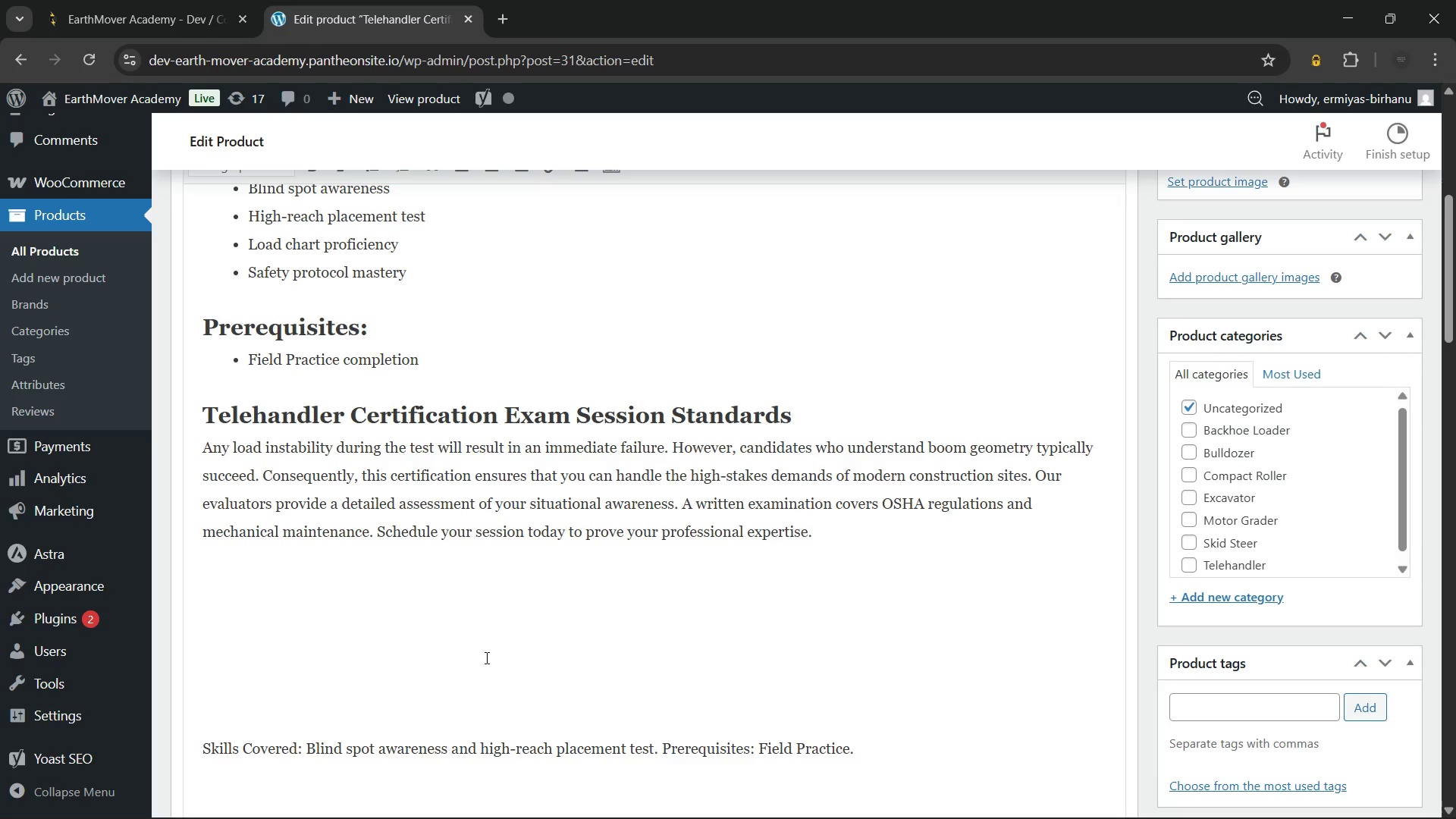 
scroll: coordinate [538, 654], scroll_direction: down, amount: 1.0
 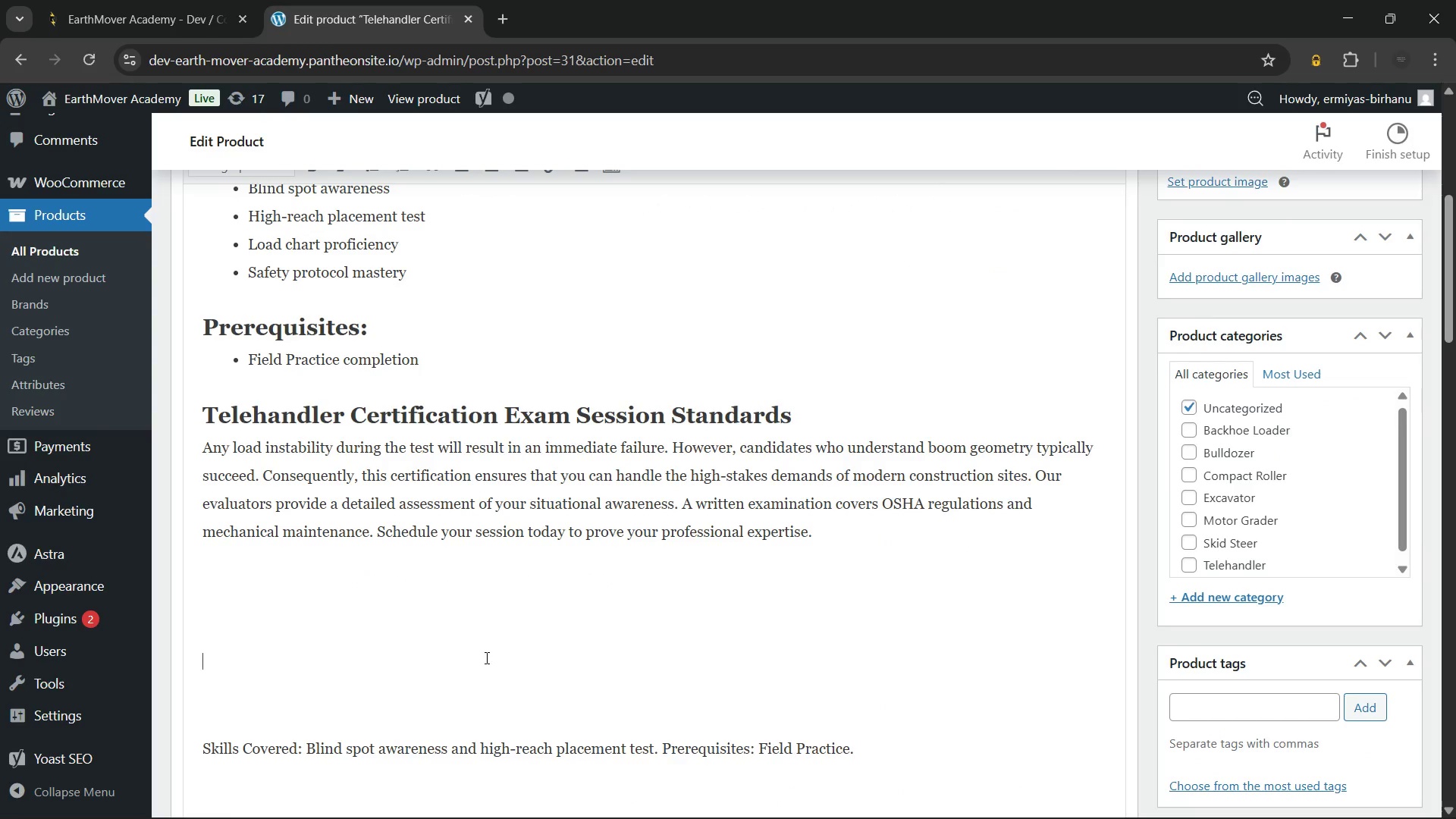 
wait(6.72)
 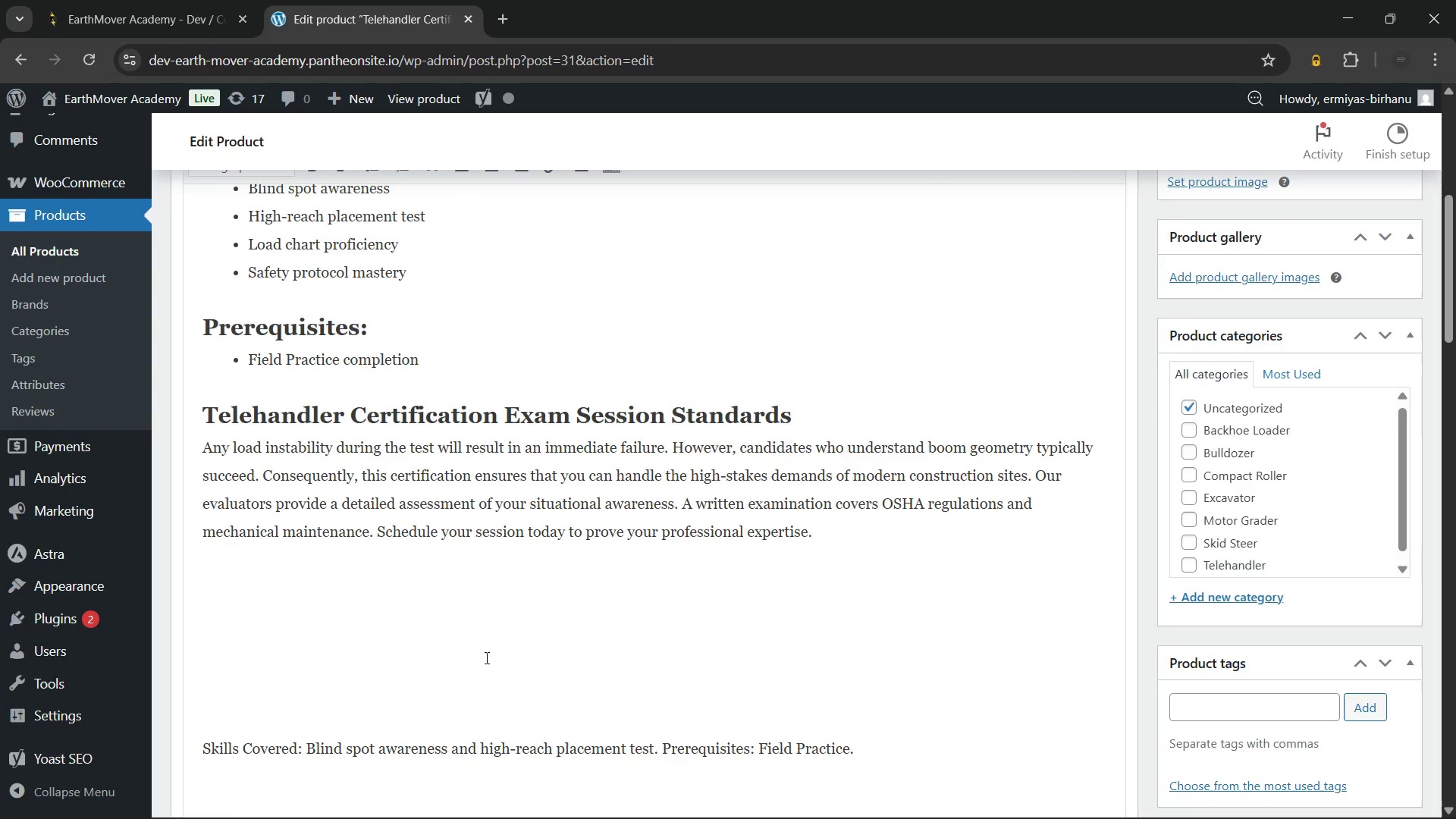 
double_click([475, 758])
 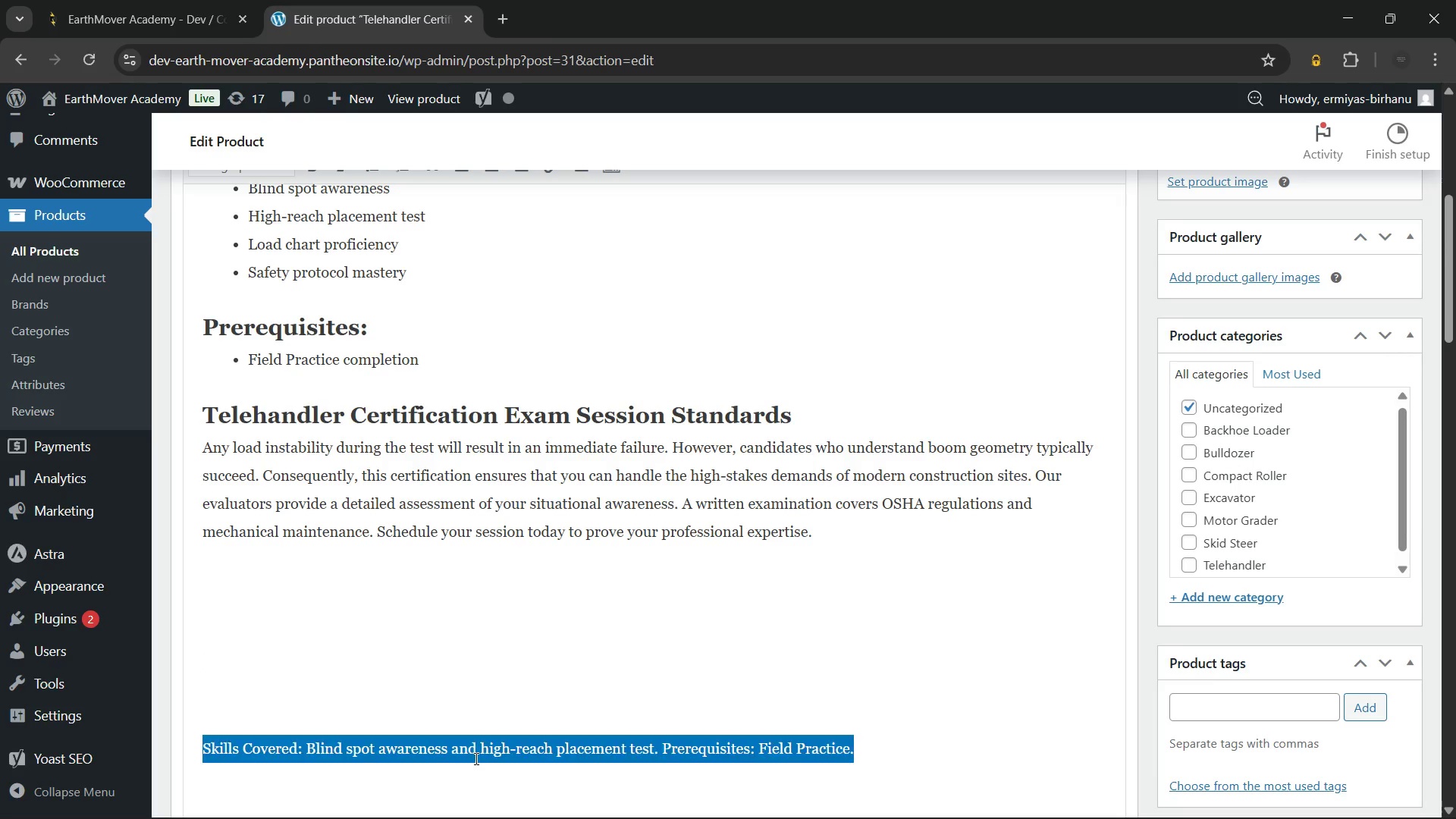 
triple_click([475, 758])
 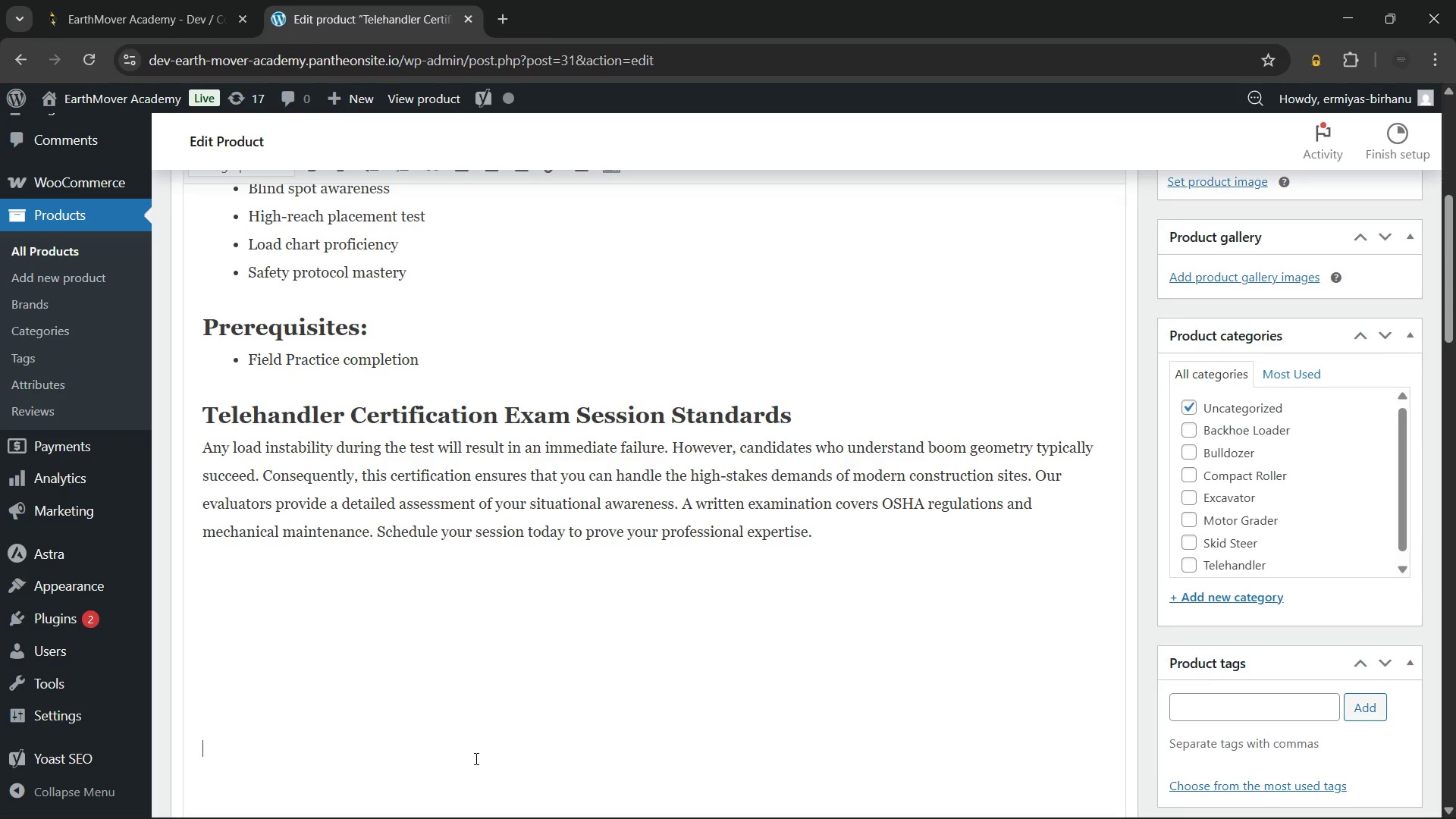 
key(Backspace)
 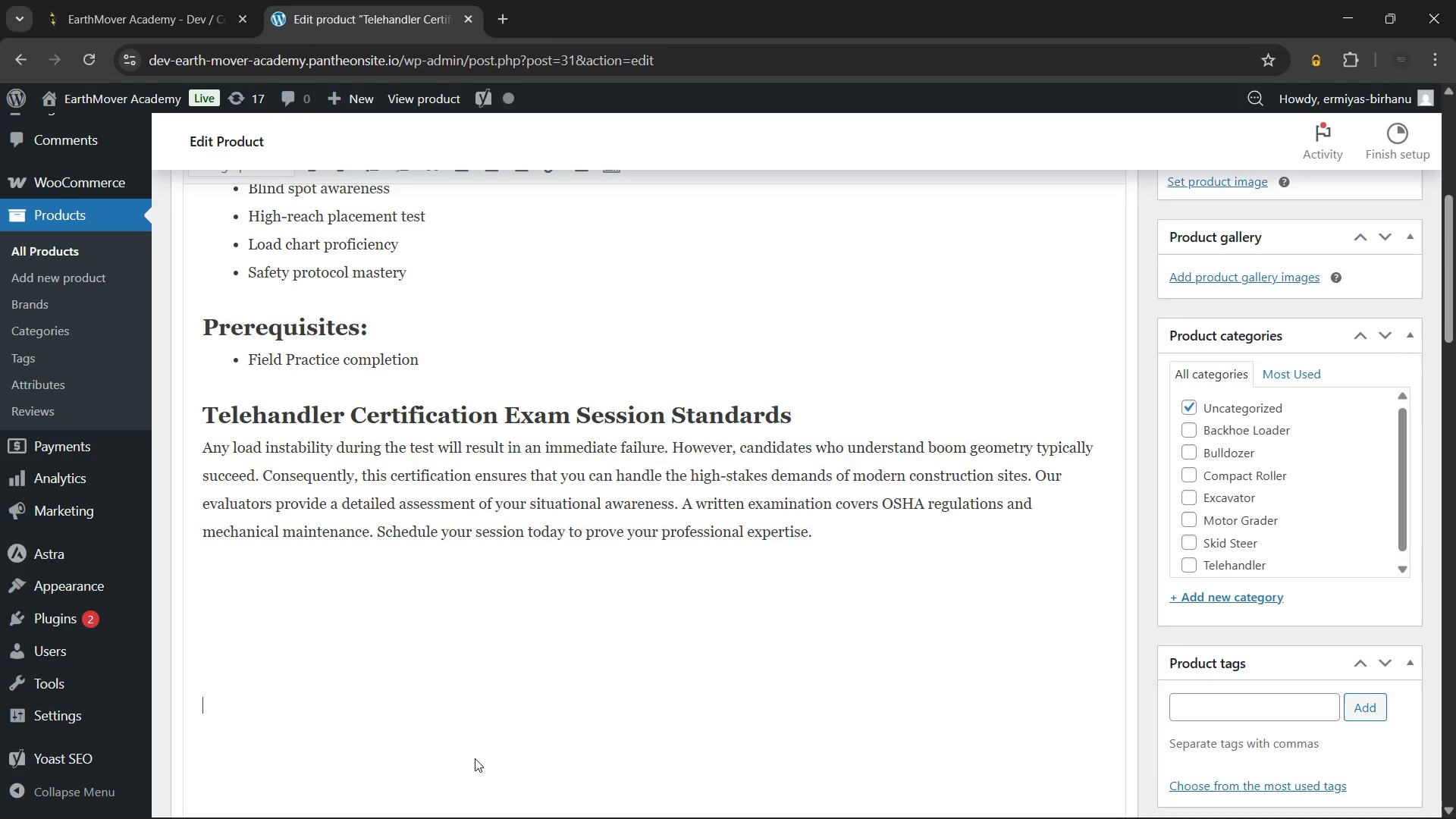 
key(Backspace)
 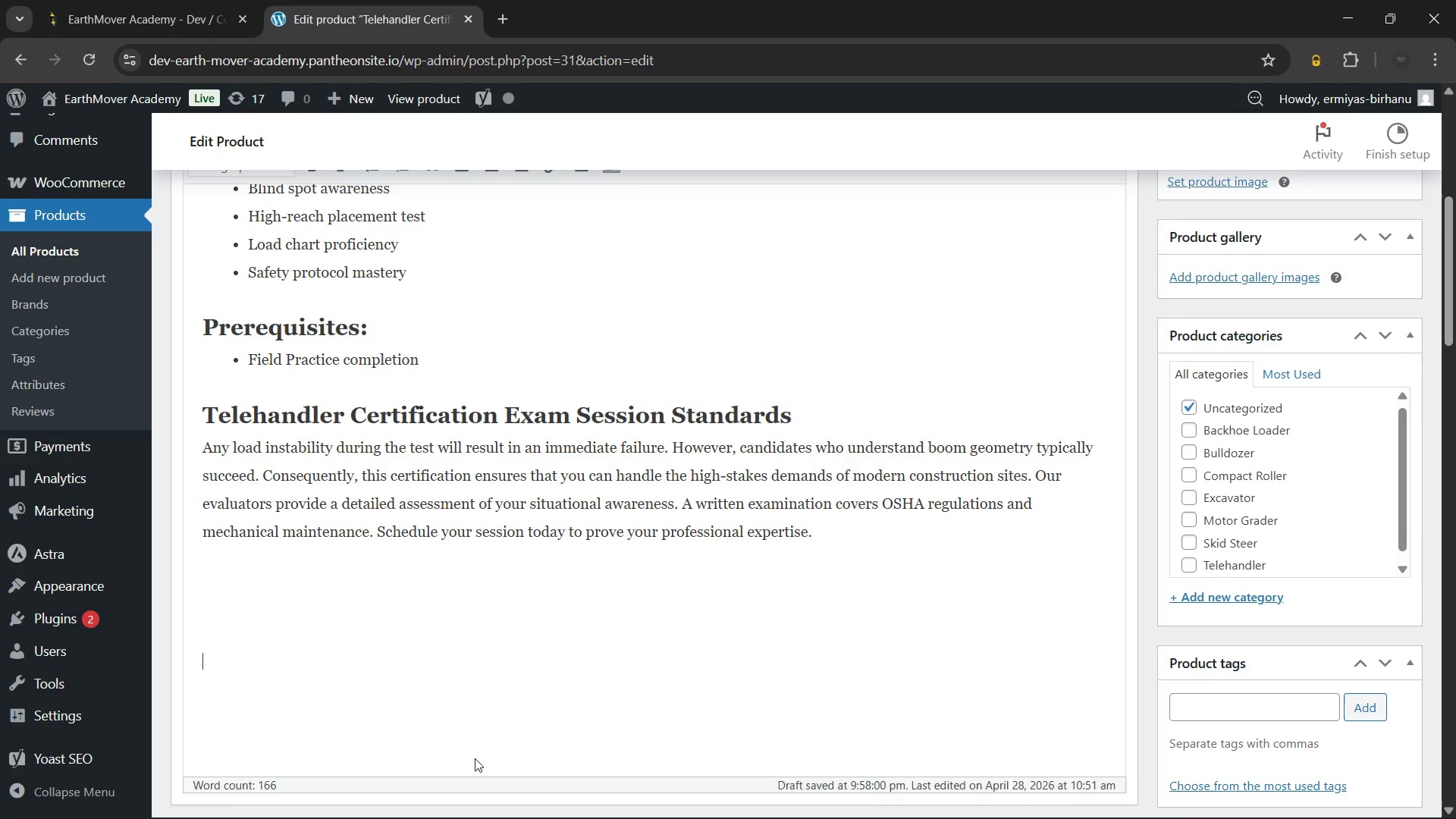 
key(Backspace)
 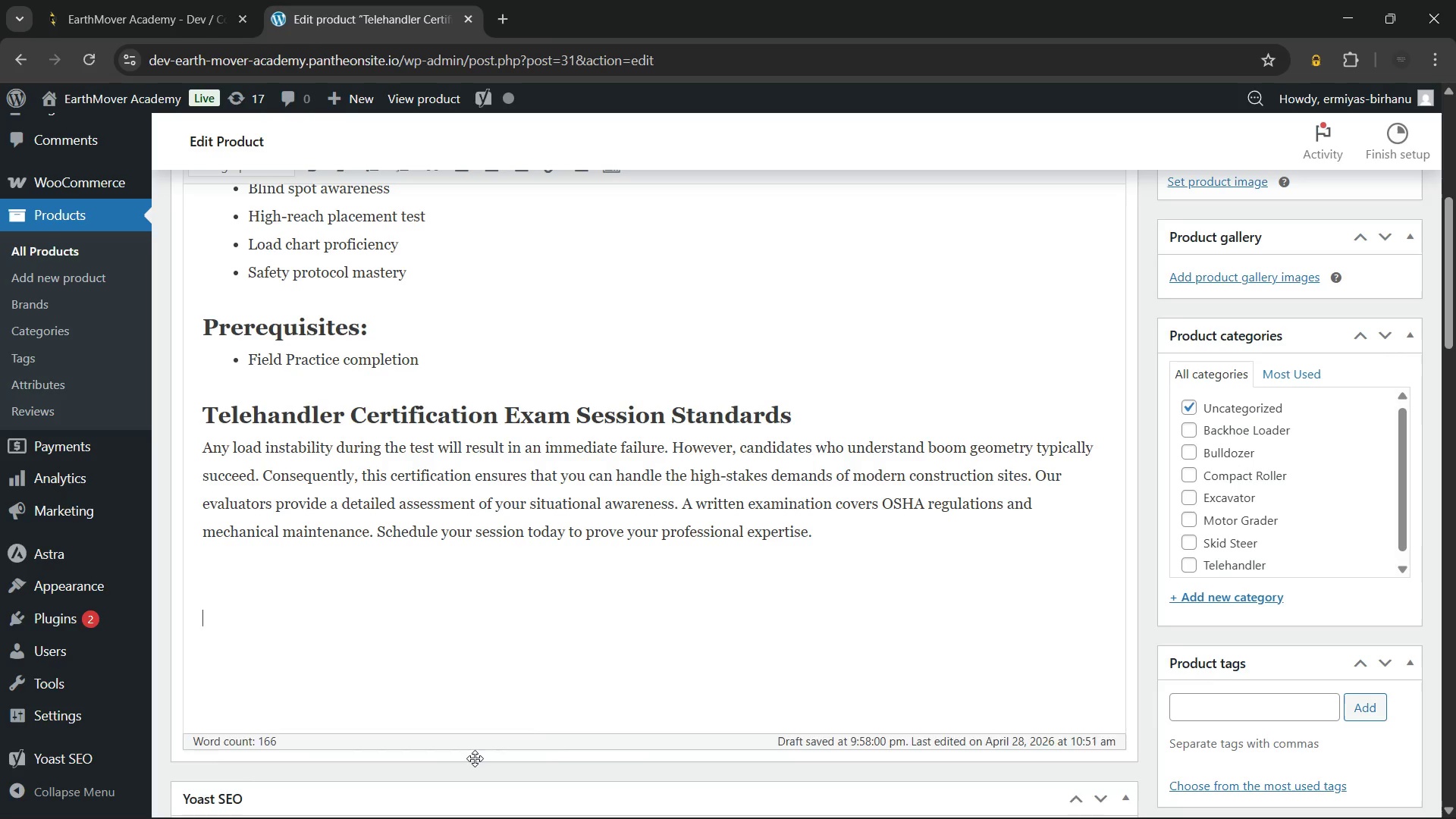 
key(Backspace)
 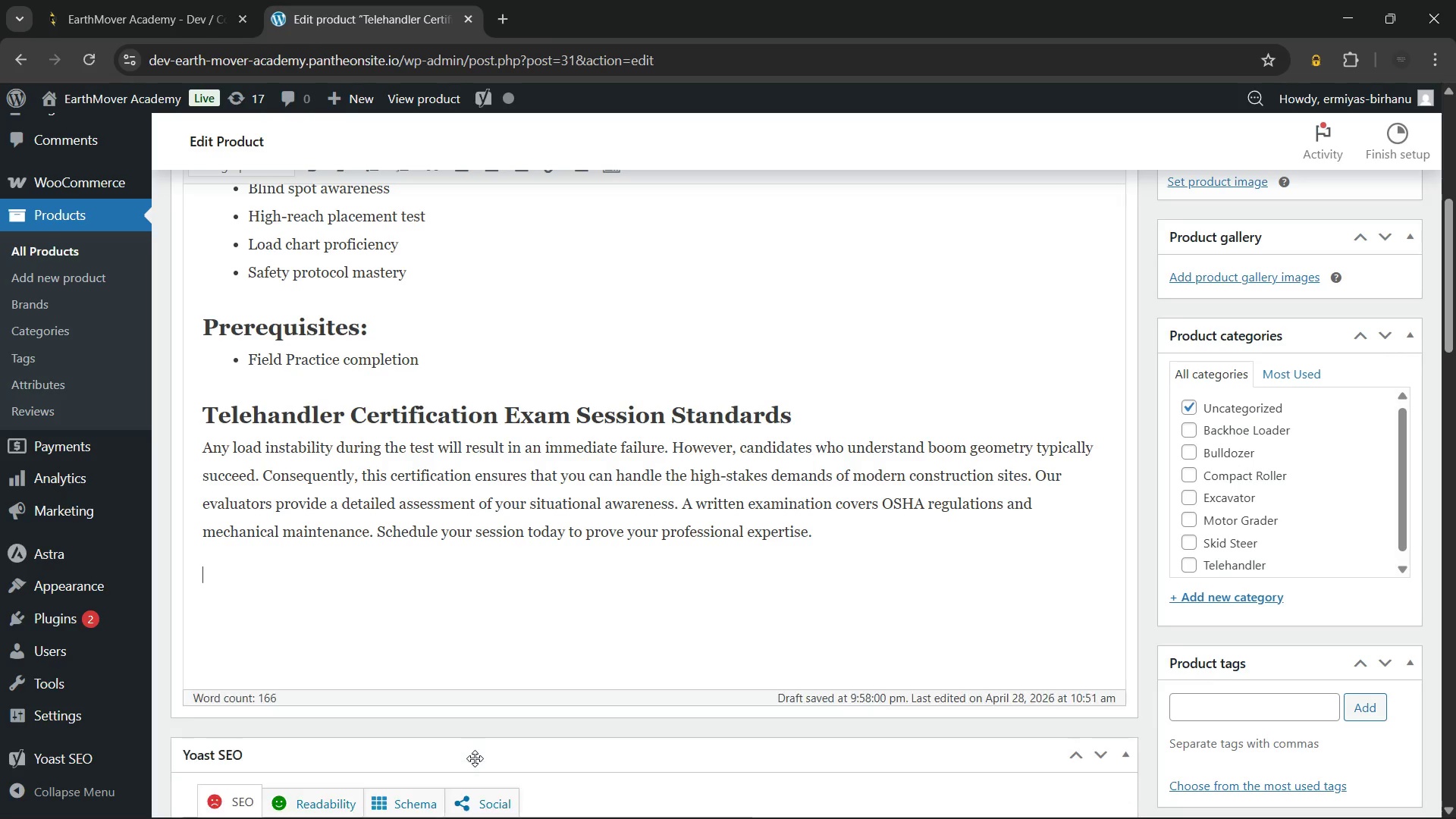 
key(Backspace)
 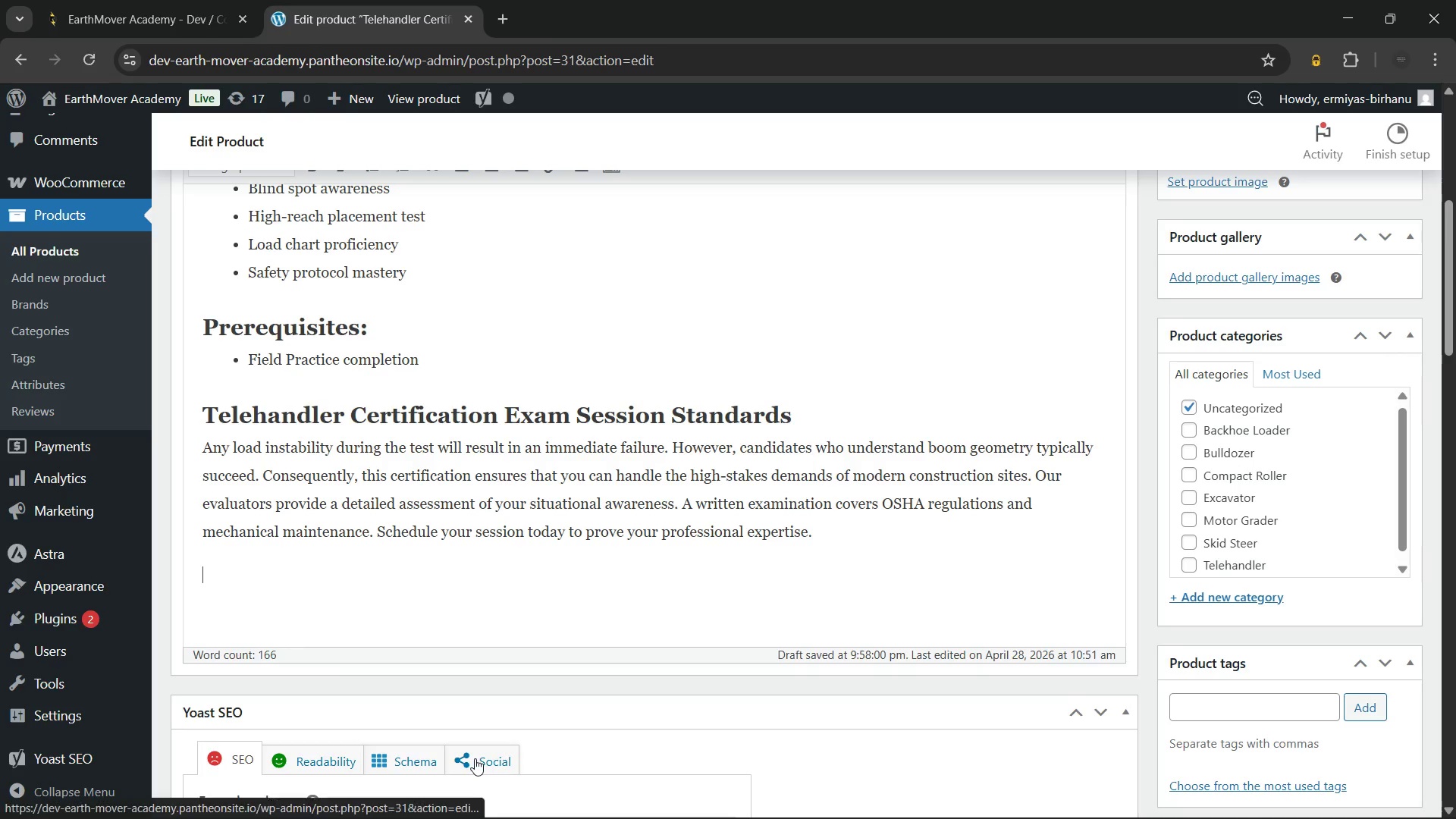 
key(Backspace)
 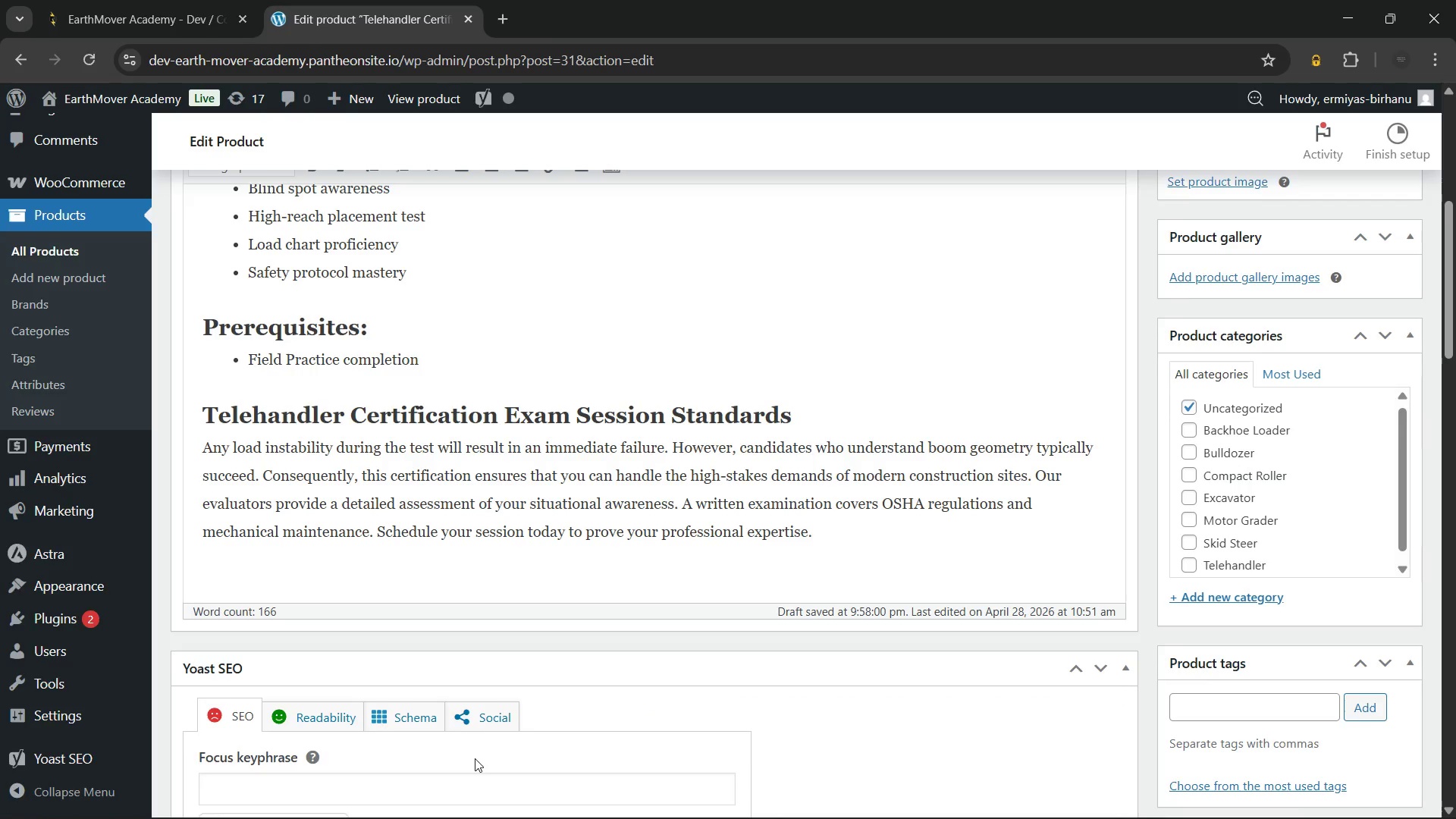 
scroll: coordinate [570, 594], scroll_direction: up, amount: 3.0
 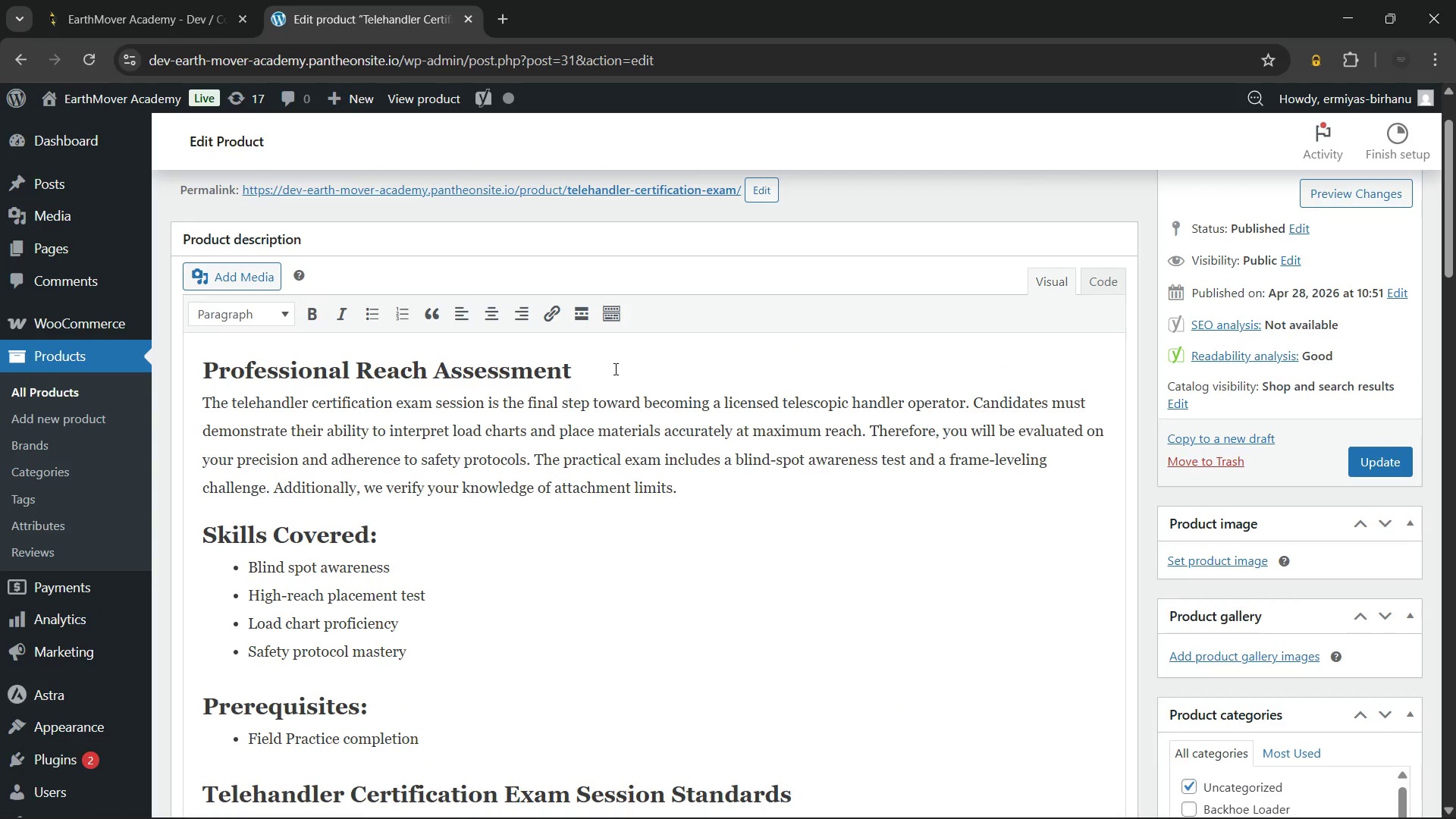 
left_click([614, 369])
 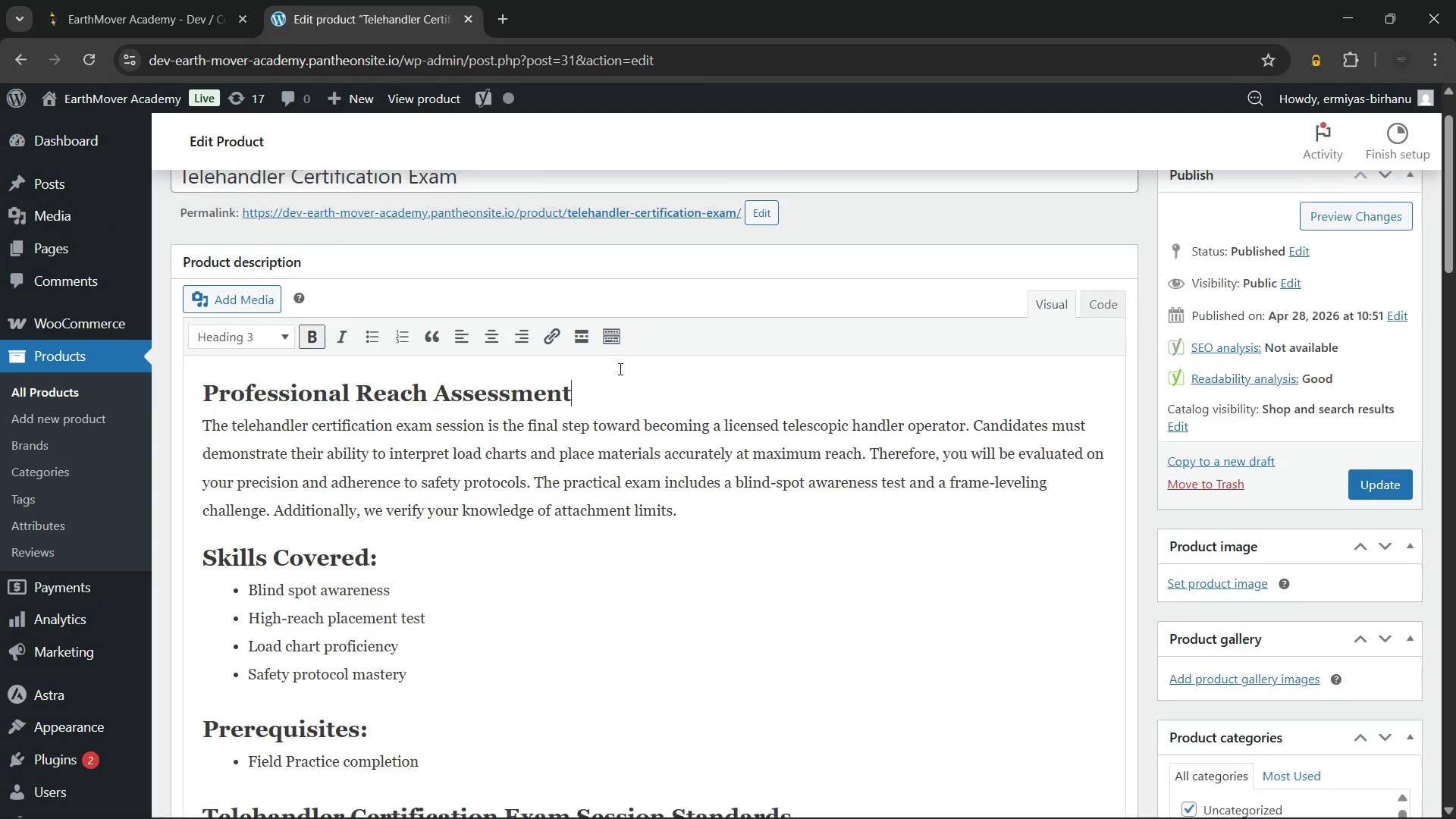 
scroll: coordinate [619, 369], scroll_direction: up, amount: 2.0
 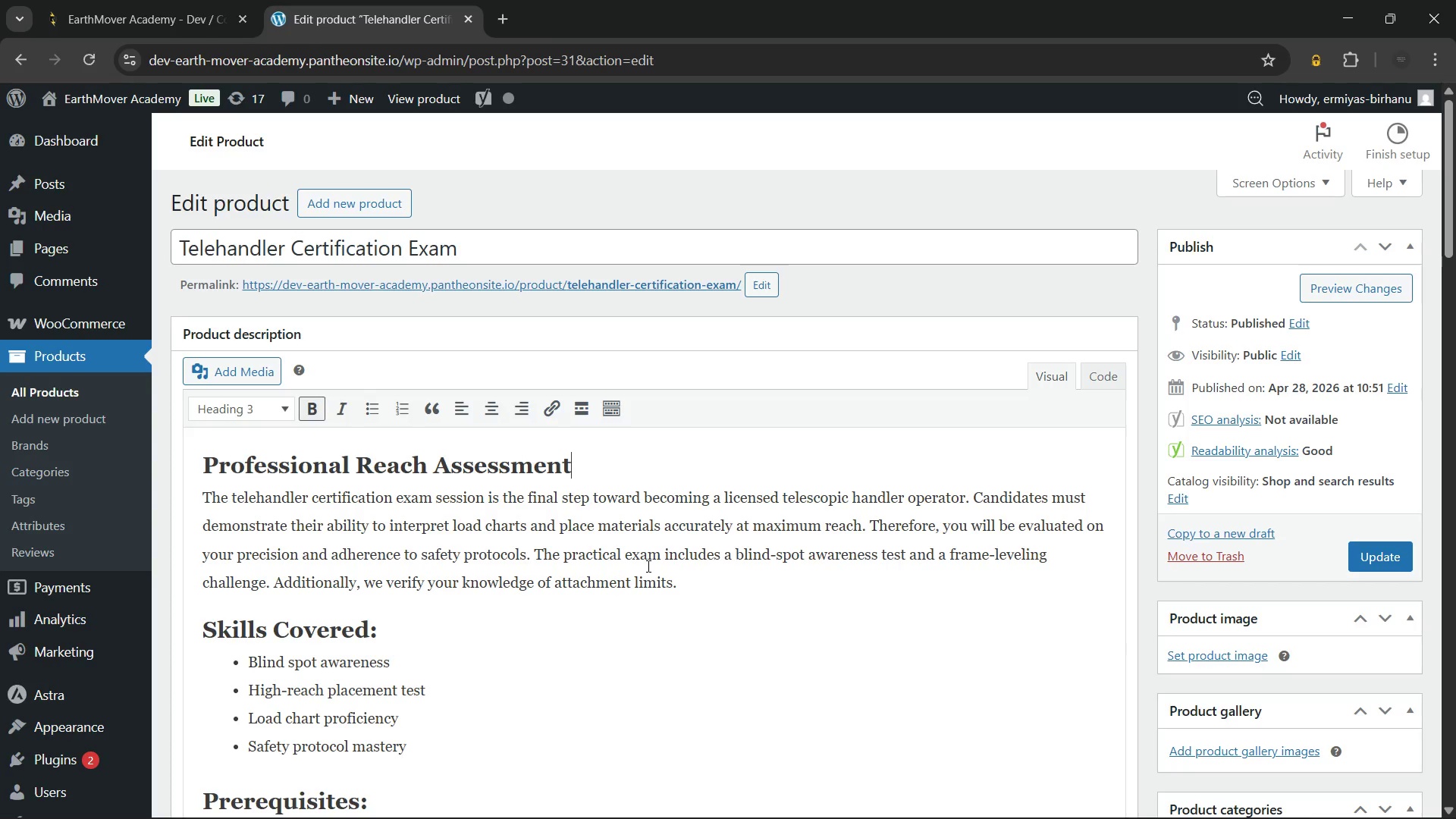 
wait(9.4)
 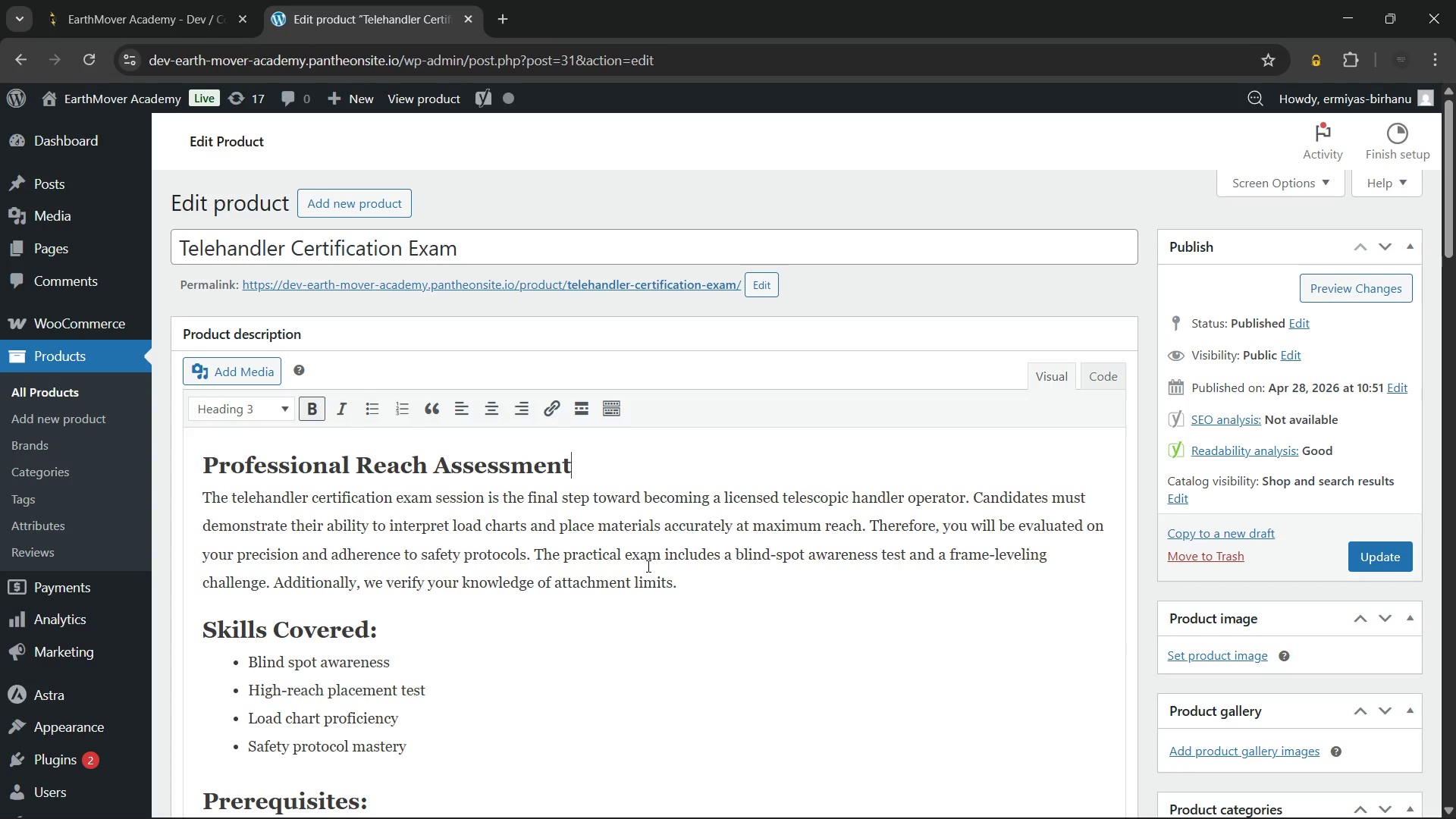 
key(Space)
 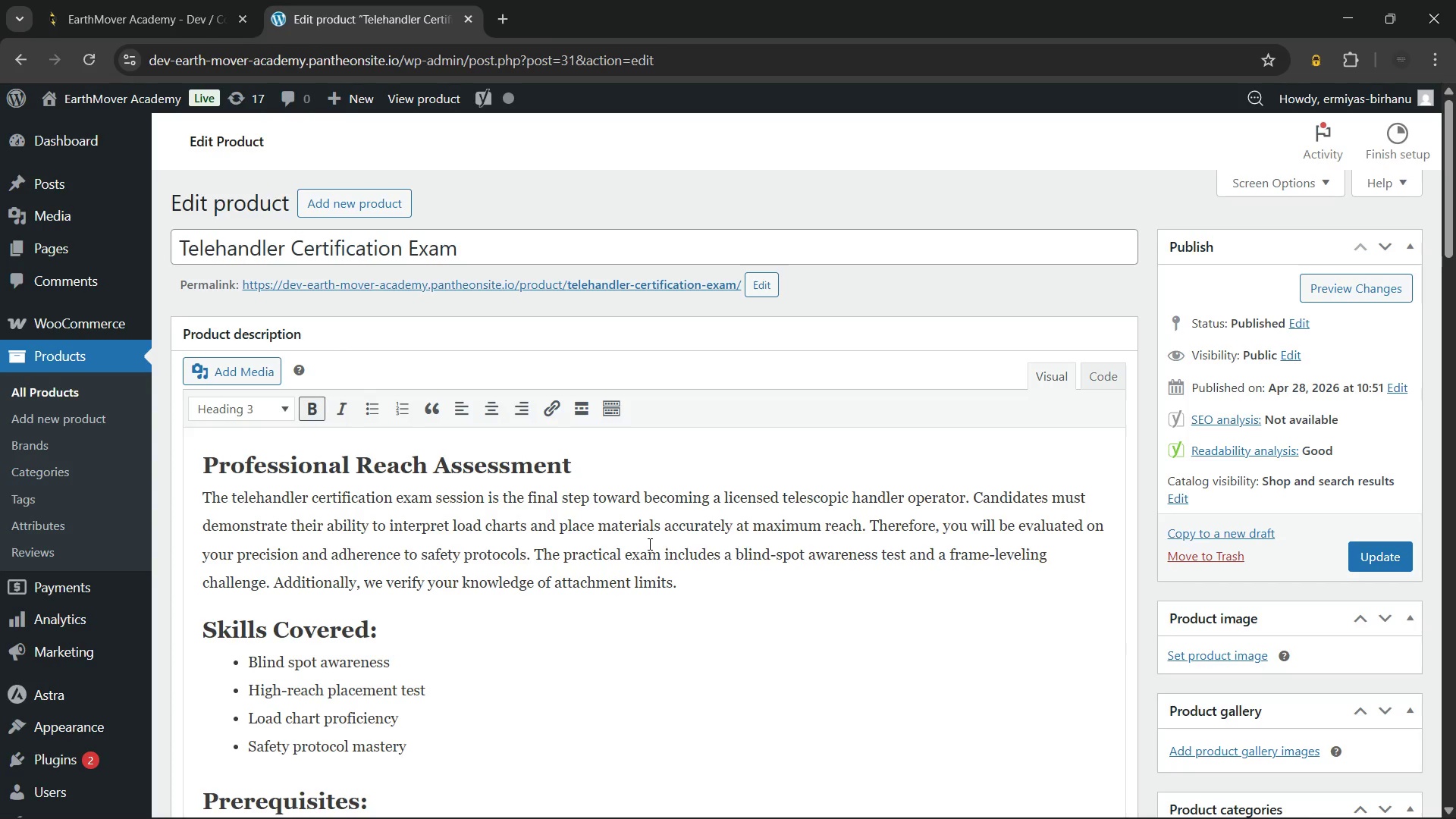 
type(- Telehandler certification exam)
 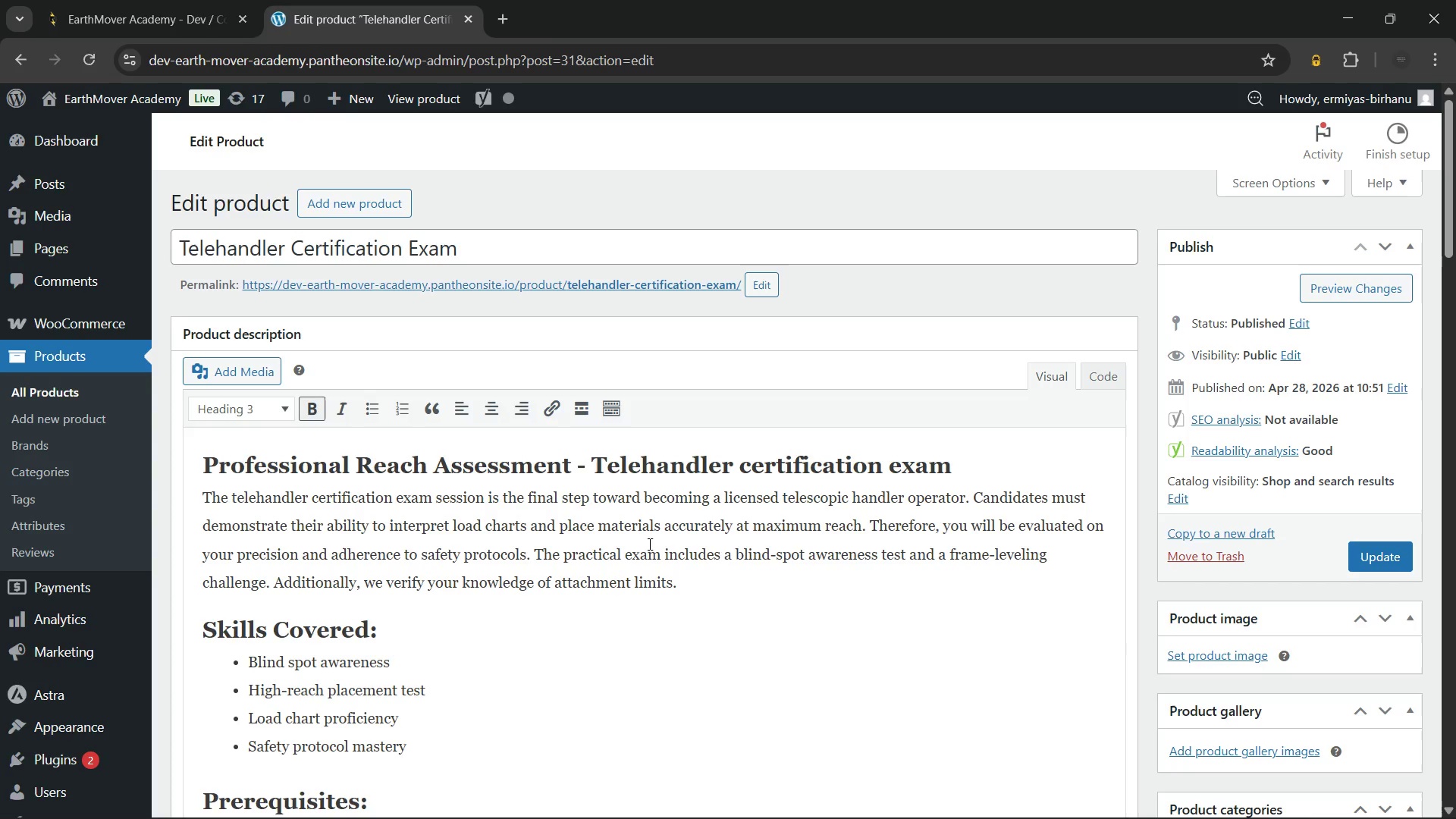 
left_click([481, 245])
 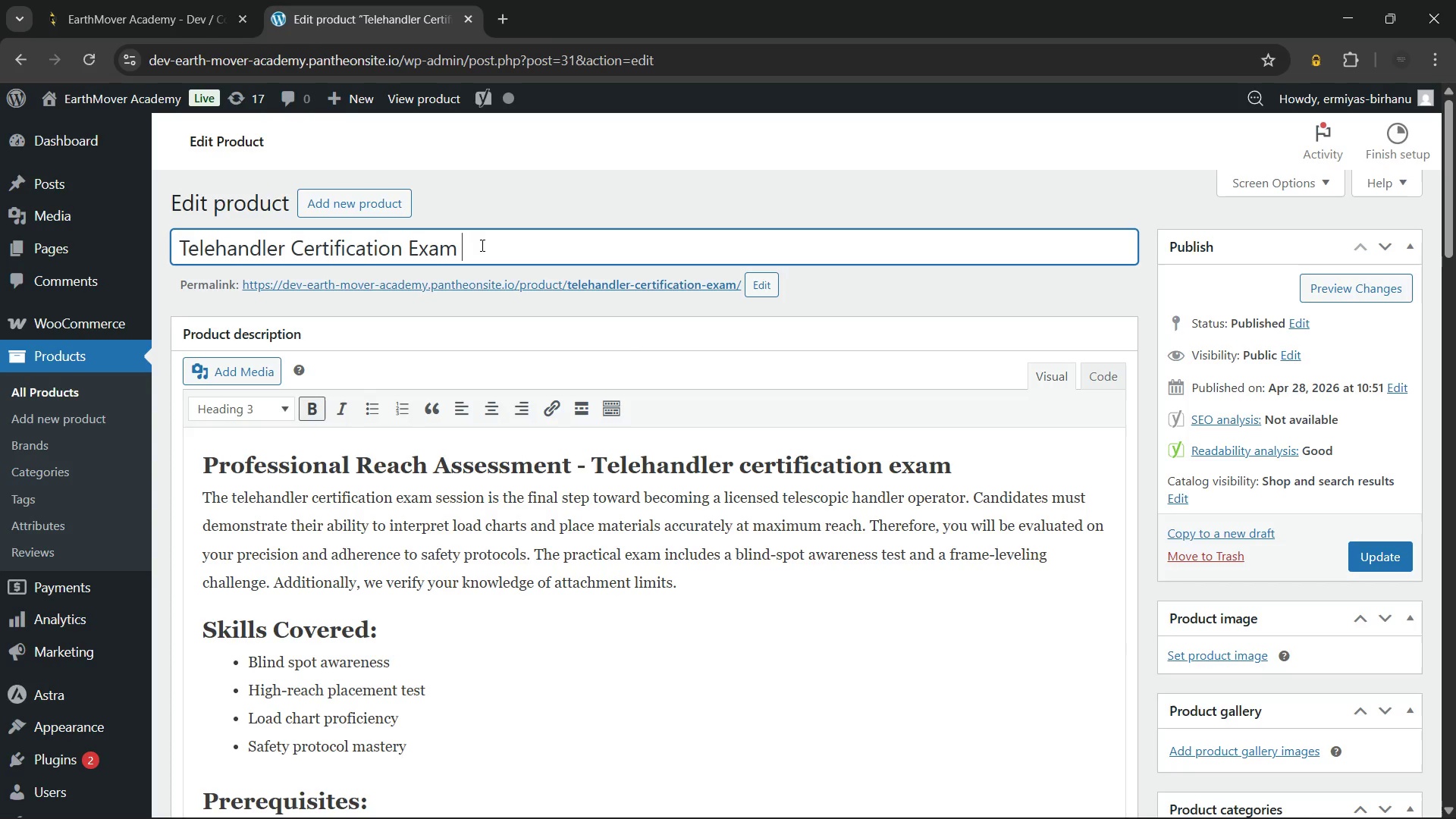 
type( Session)
 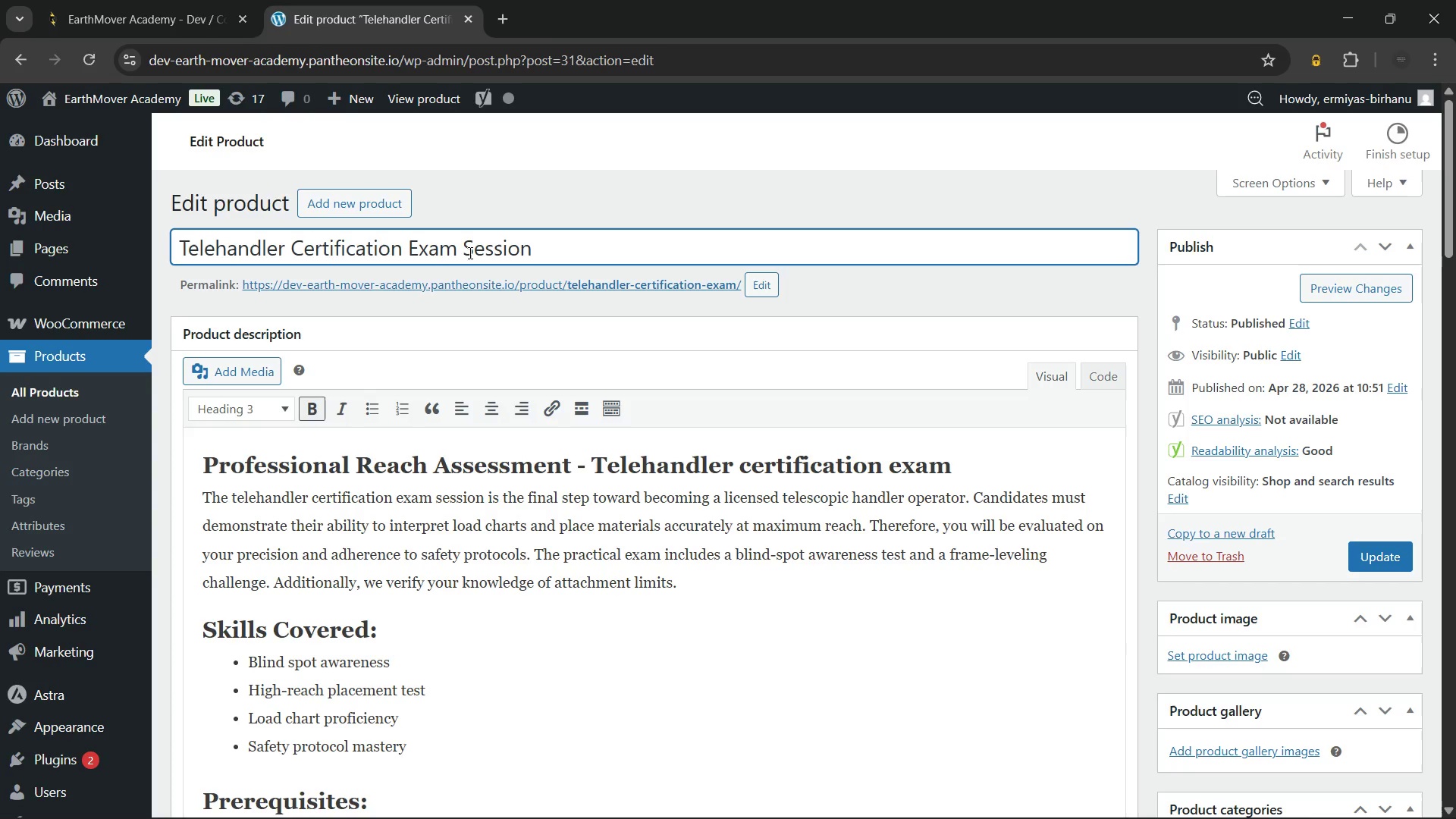 
wait(5.44)
 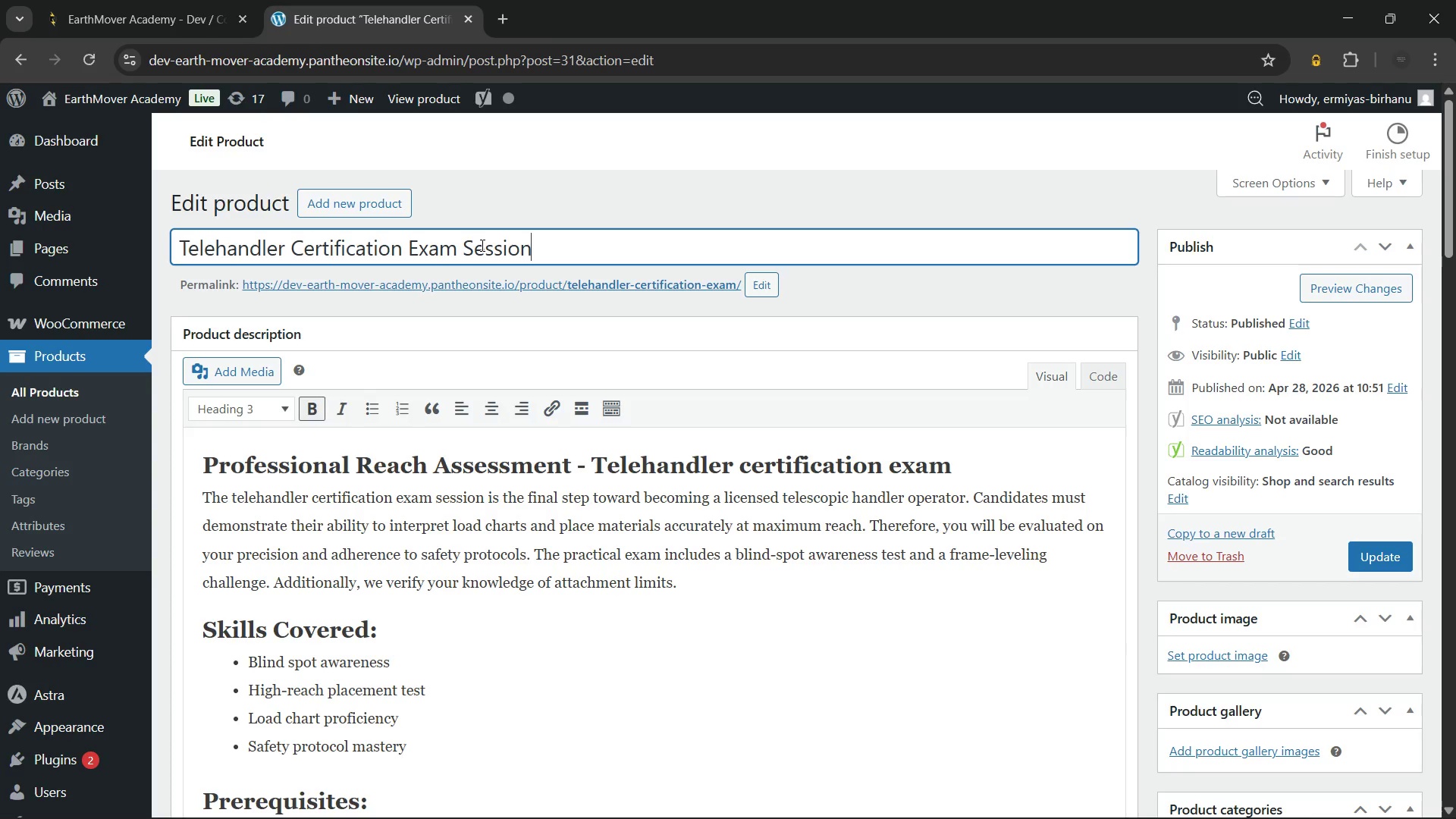 
left_click([722, 582])
 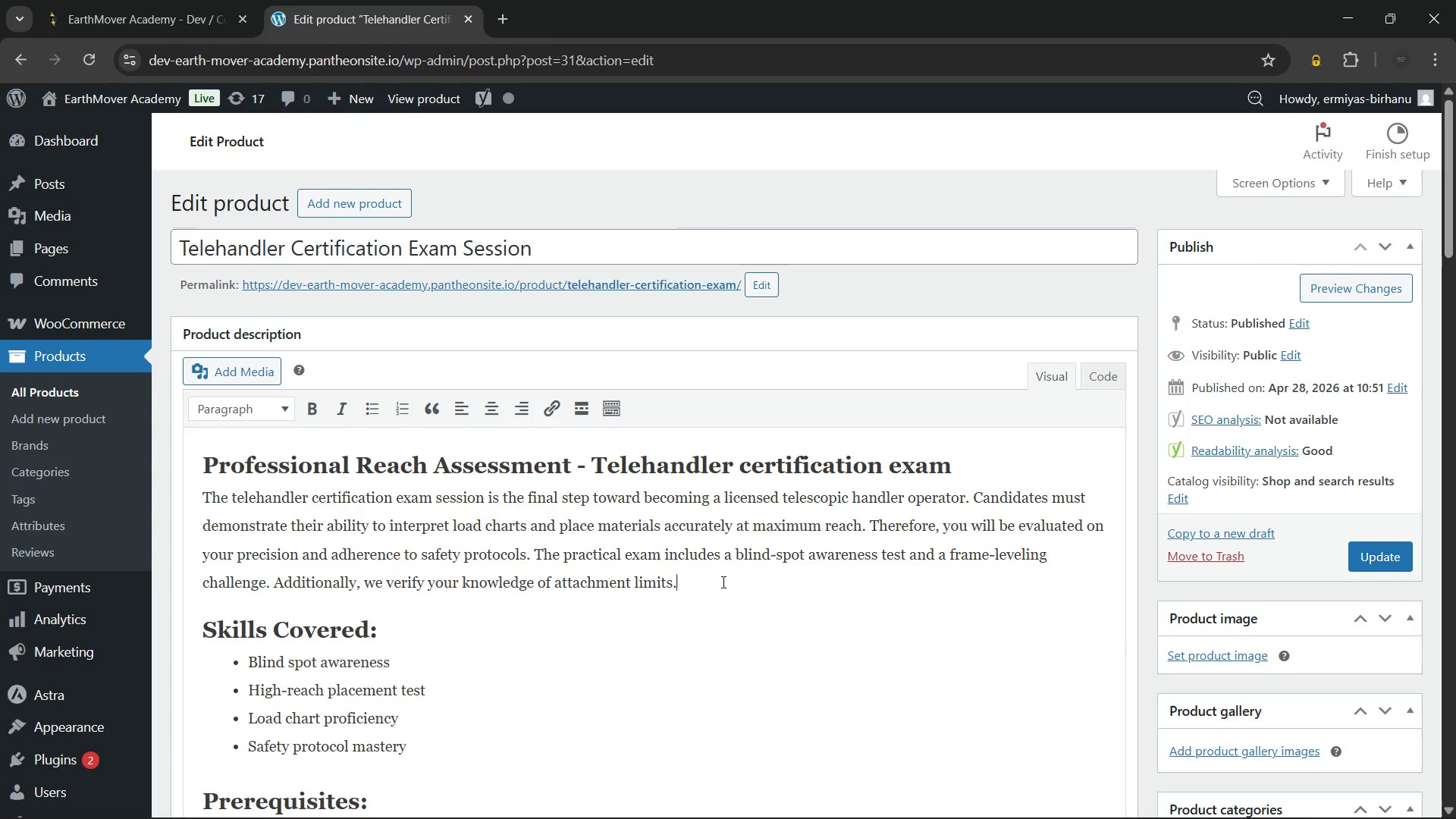 
wait(17.67)
 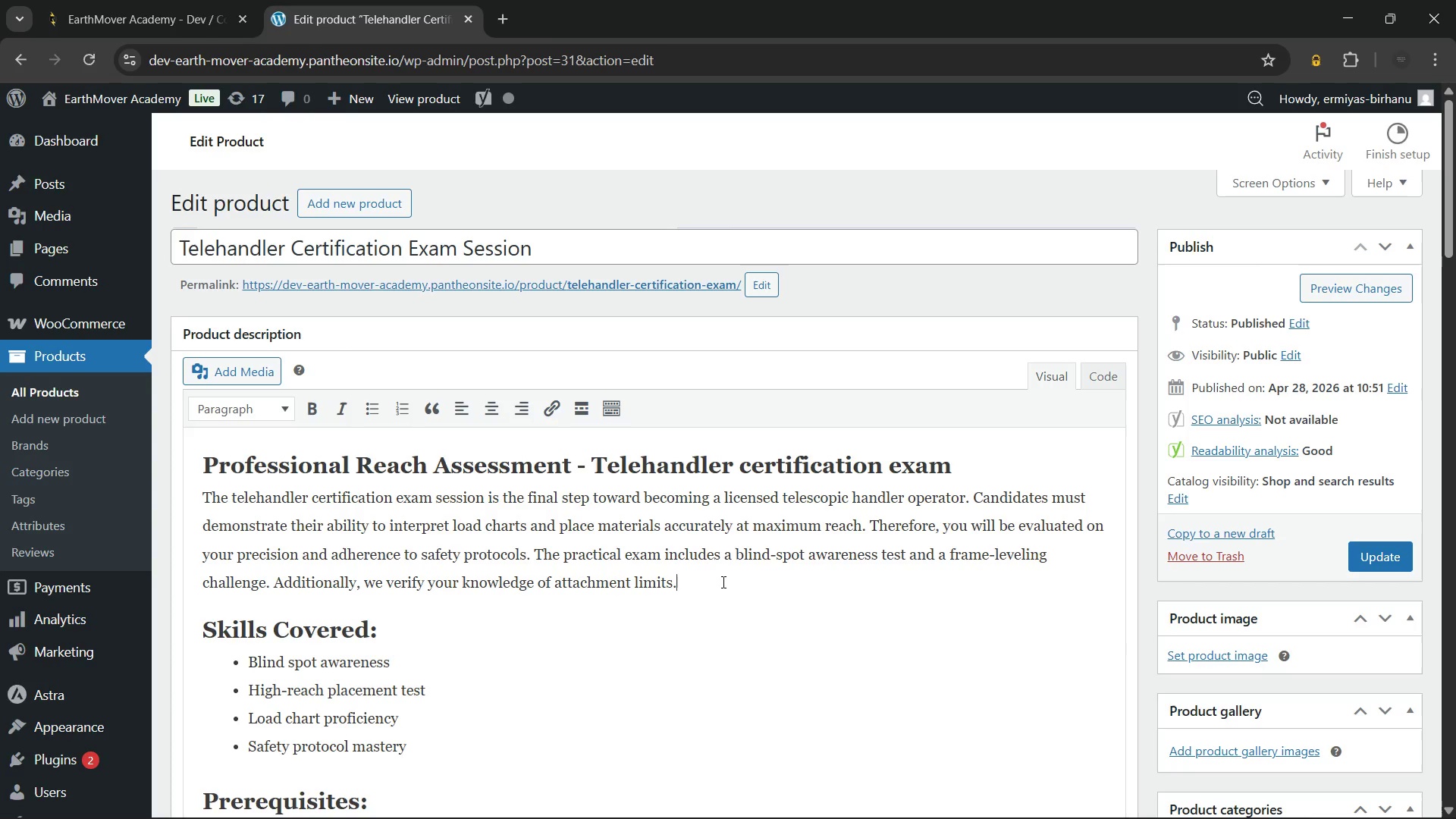 
left_click([762, 583])
 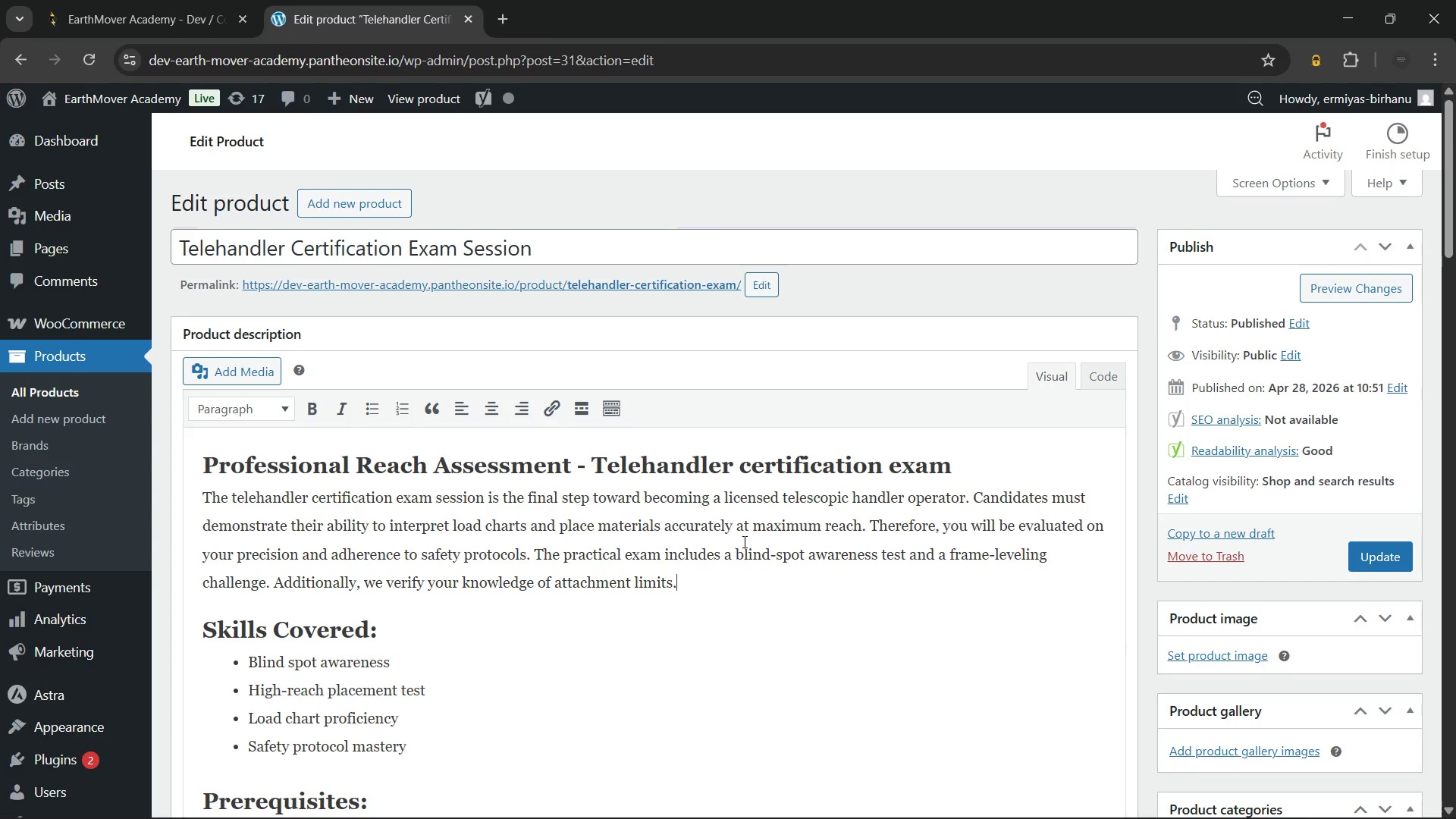 
wait(15.26)
 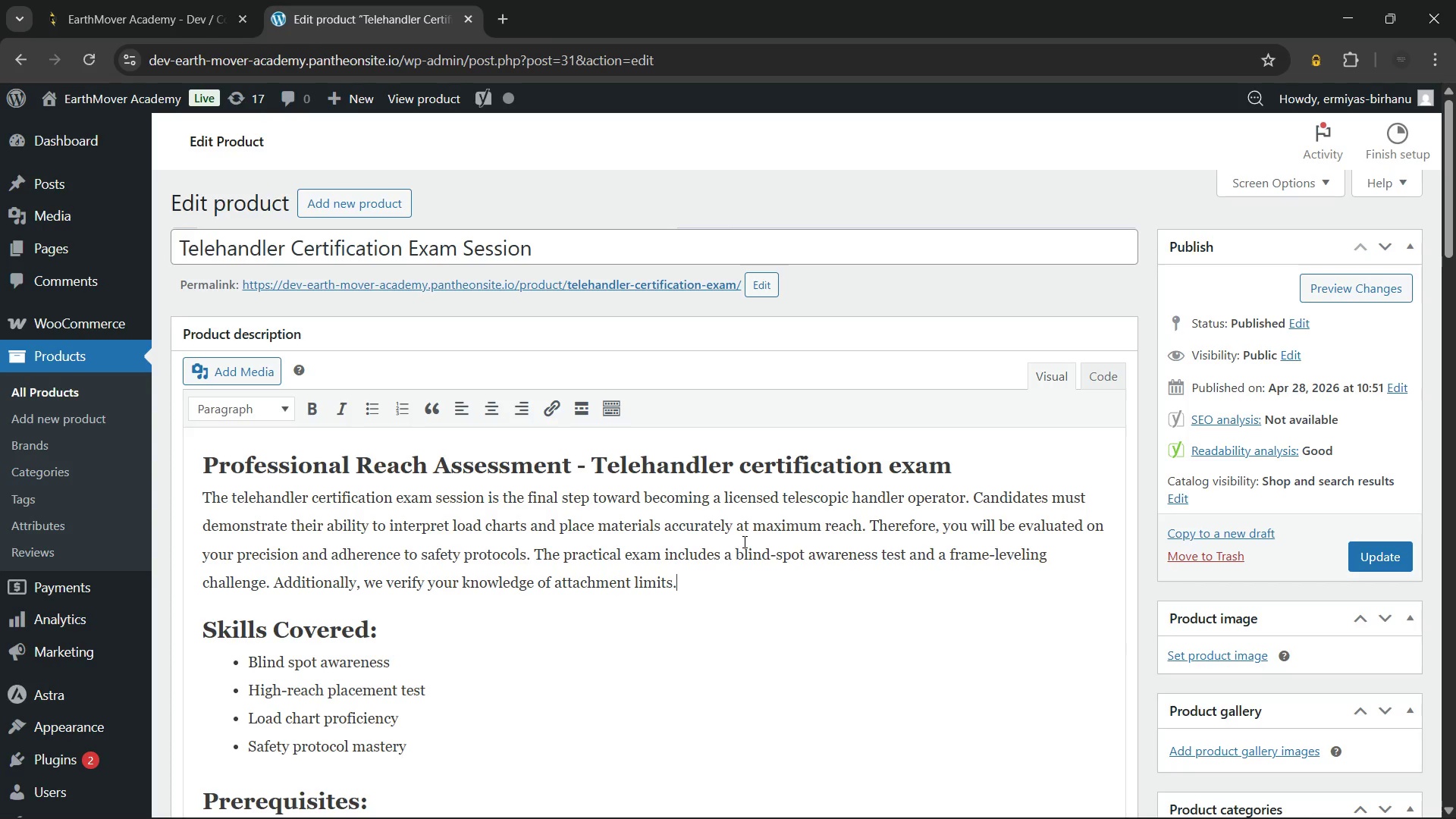 
scroll: coordinate [924, 544], scroll_direction: up, amount: 2.0
 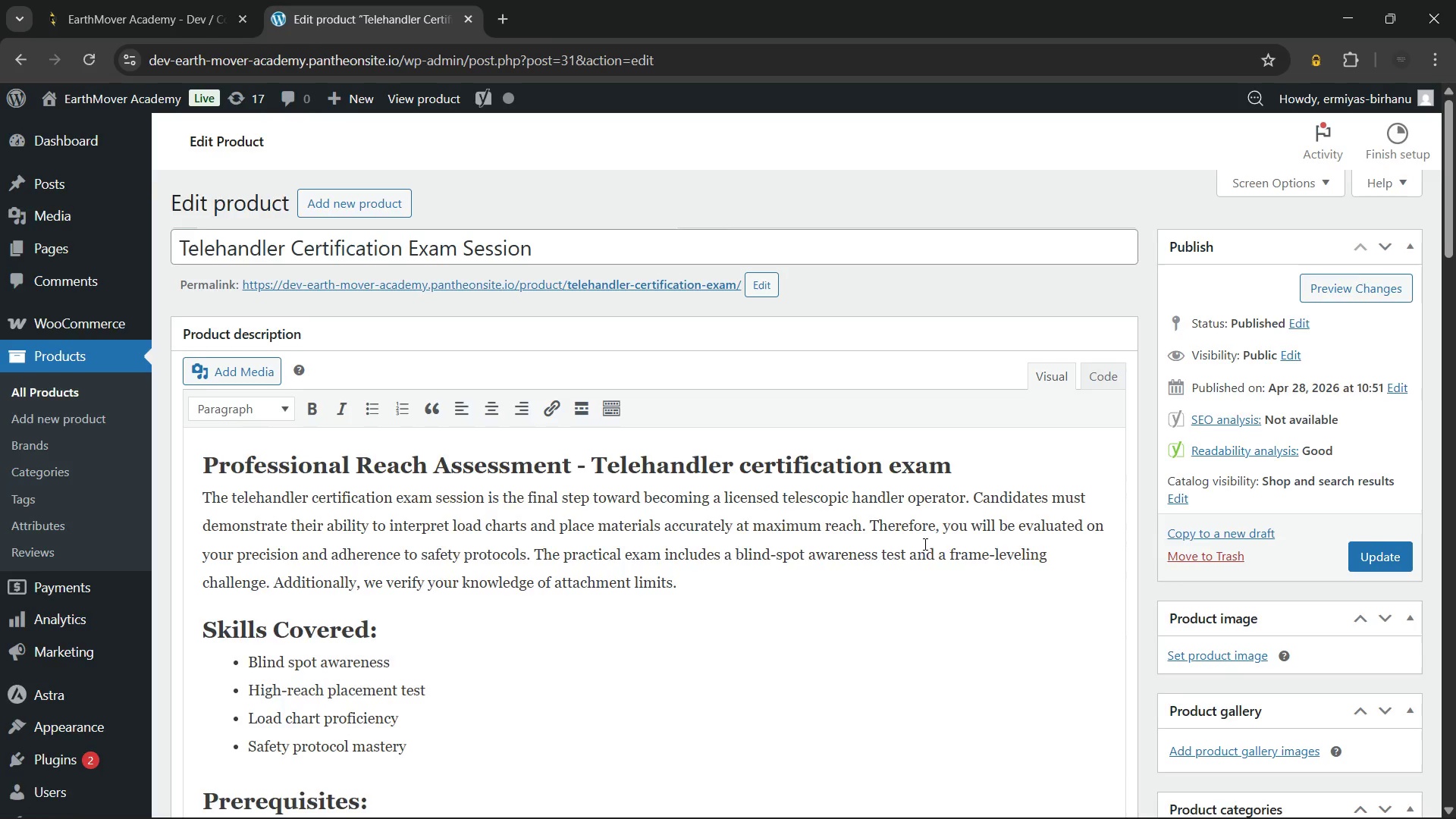 
scroll: coordinate [924, 544], scroll_direction: down, amount: 1.0
 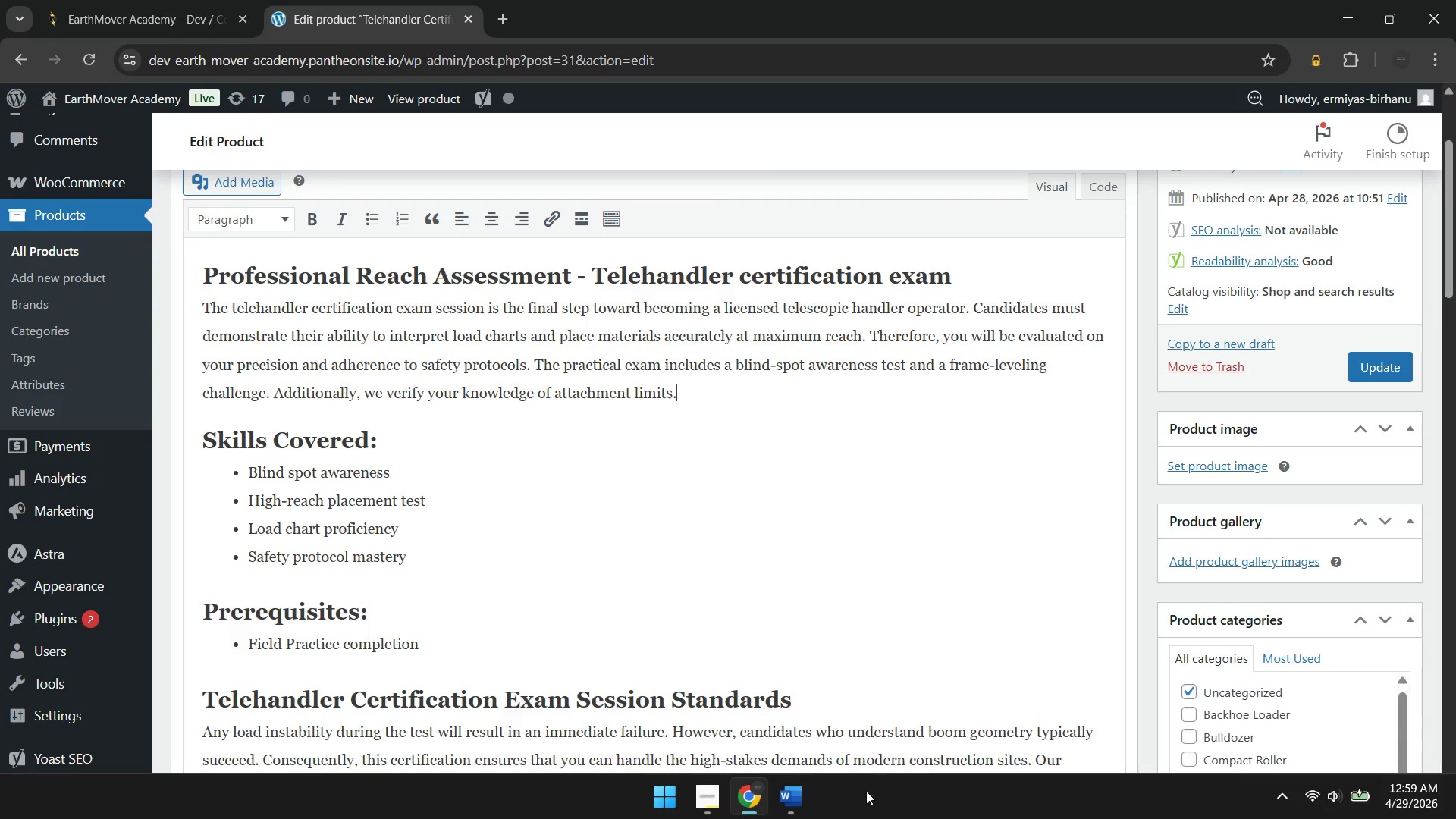 
left_click([796, 797])
 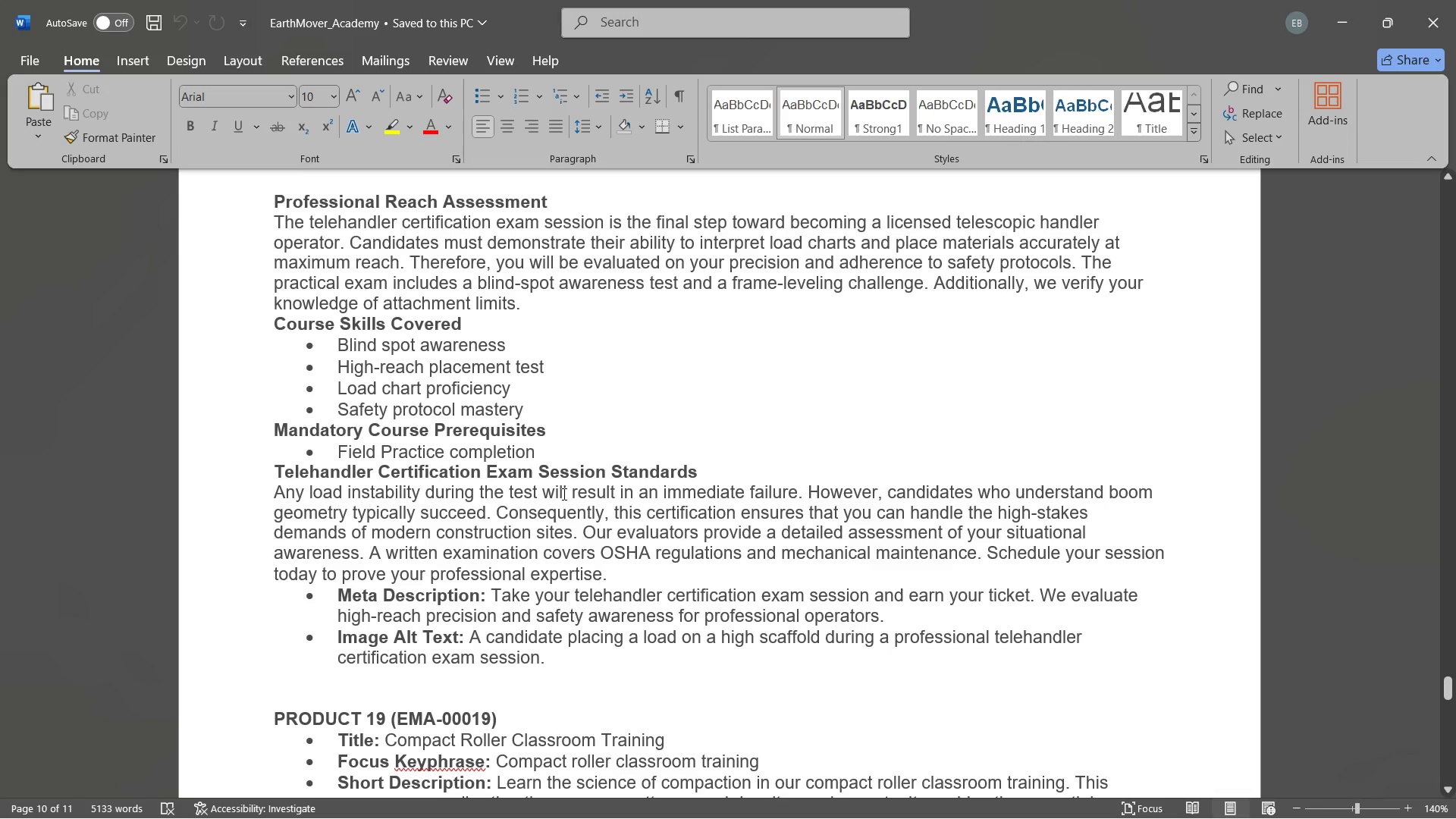 
scroll: coordinate [563, 494], scroll_direction: down, amount: 1.0
 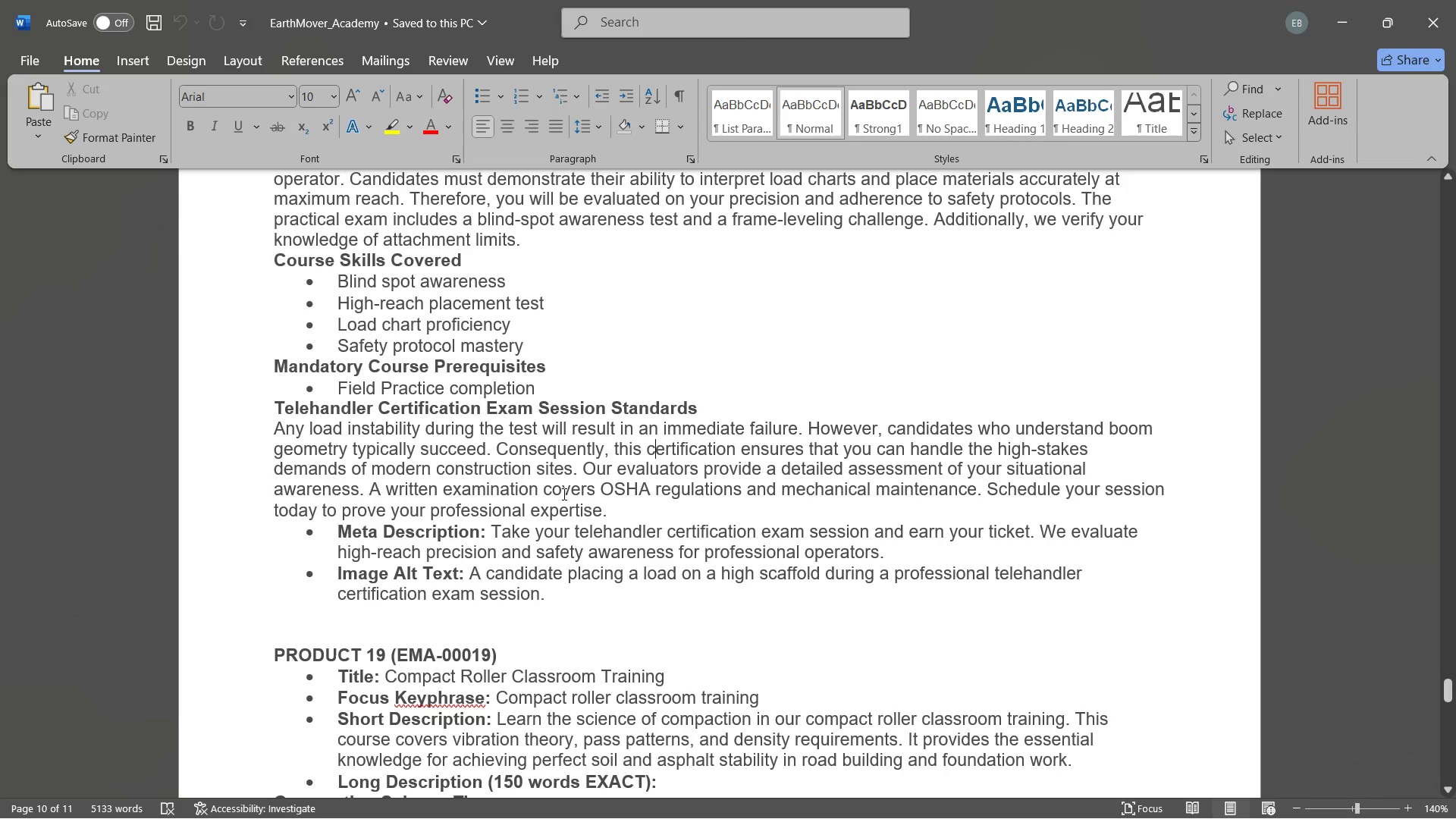 
scroll: coordinate [563, 494], scroll_direction: none, amount: 0.0
 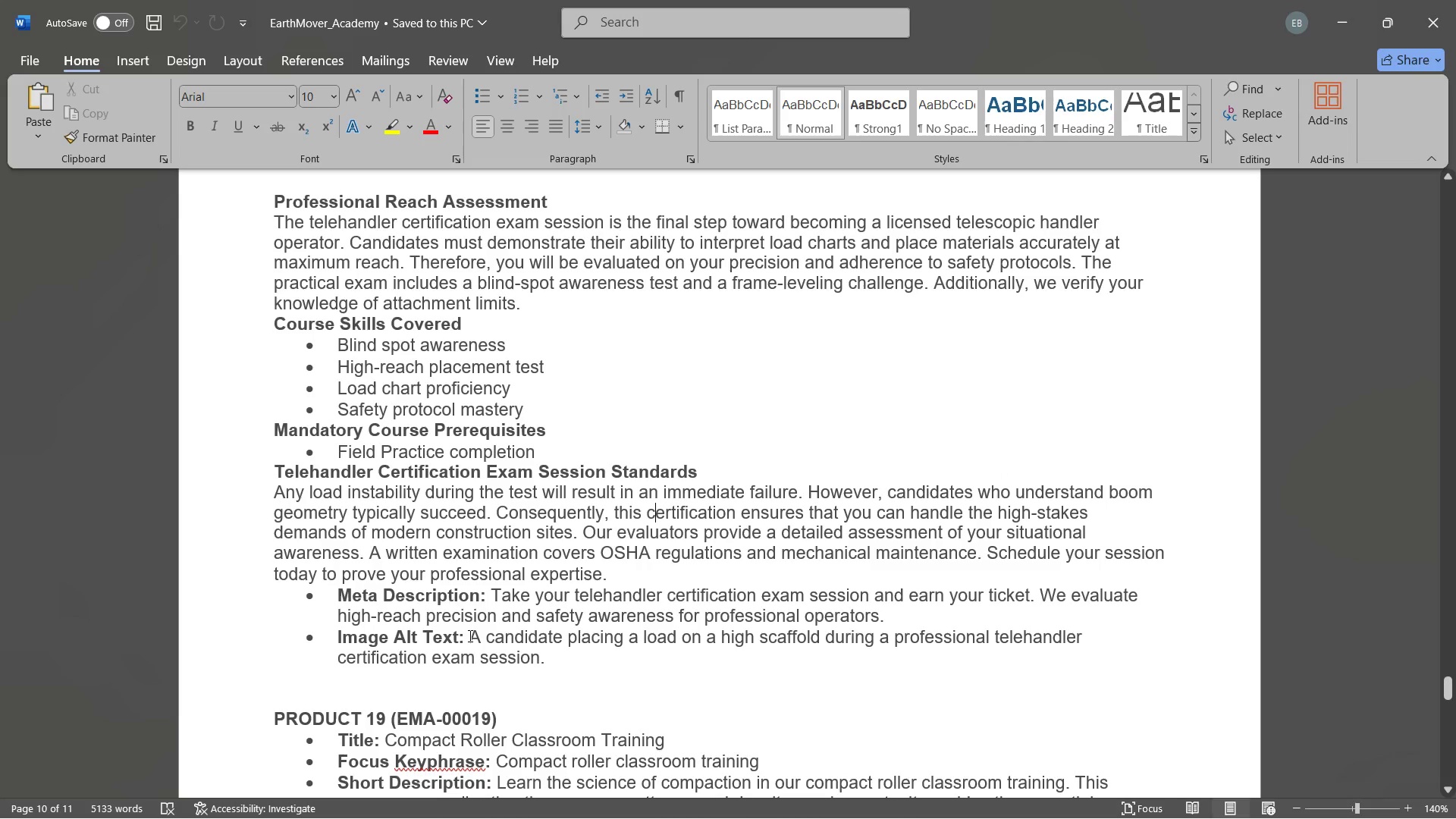 
left_click_drag(start_coordinate=[469, 635], to_coordinate=[535, 648])
 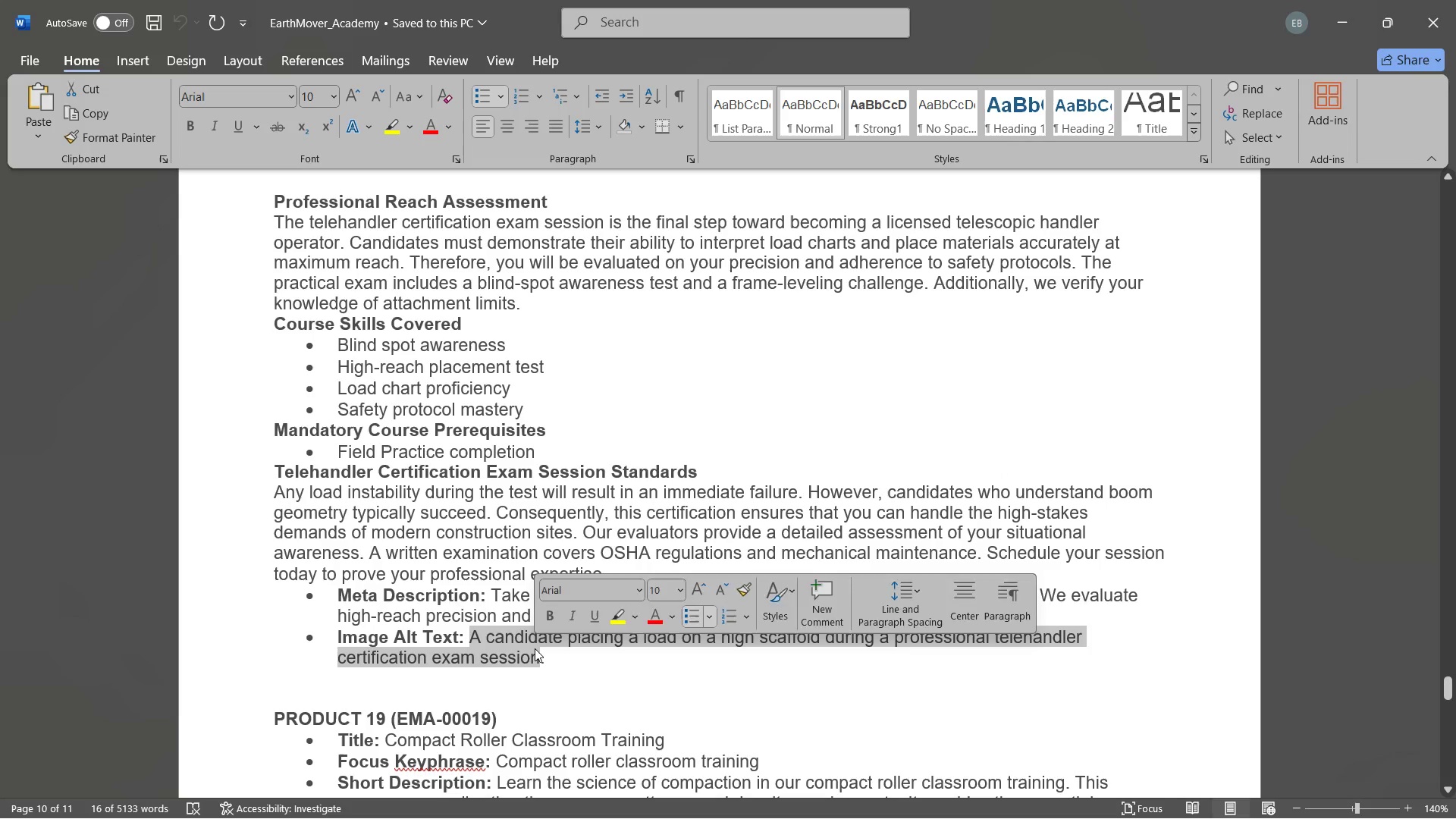 
key(Control+C)
 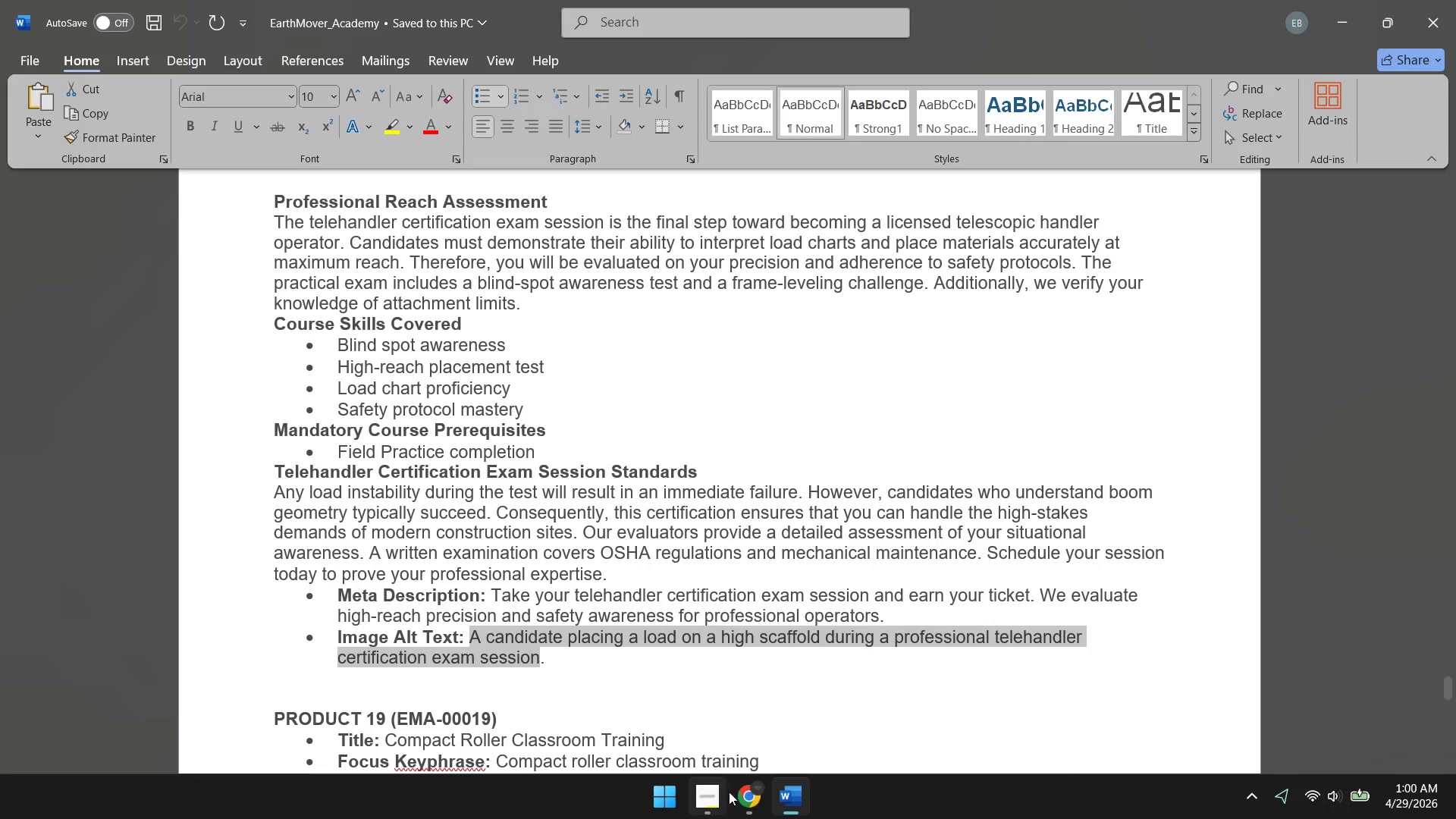 
left_click([741, 795])
 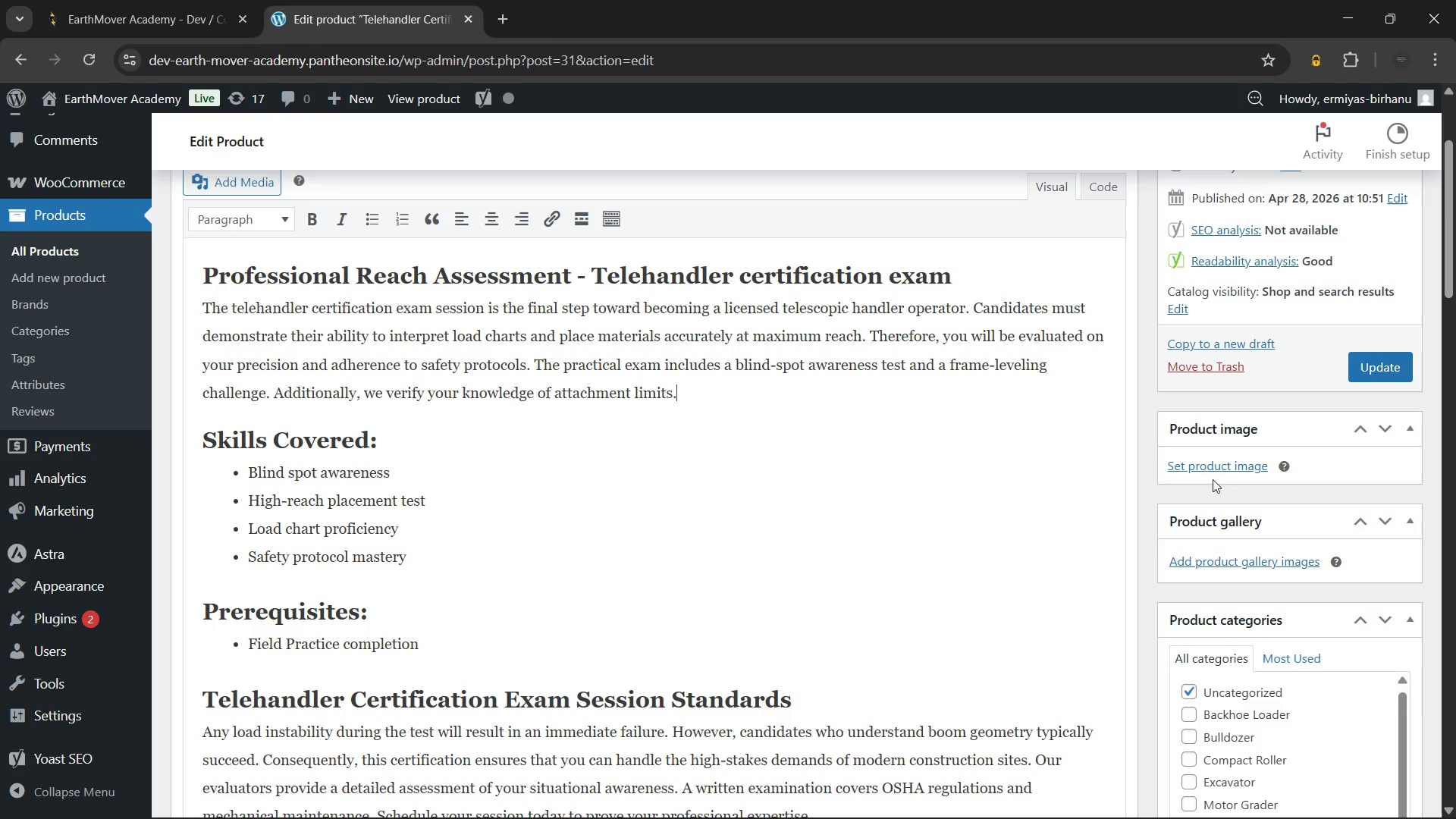 
left_click([1207, 466])
 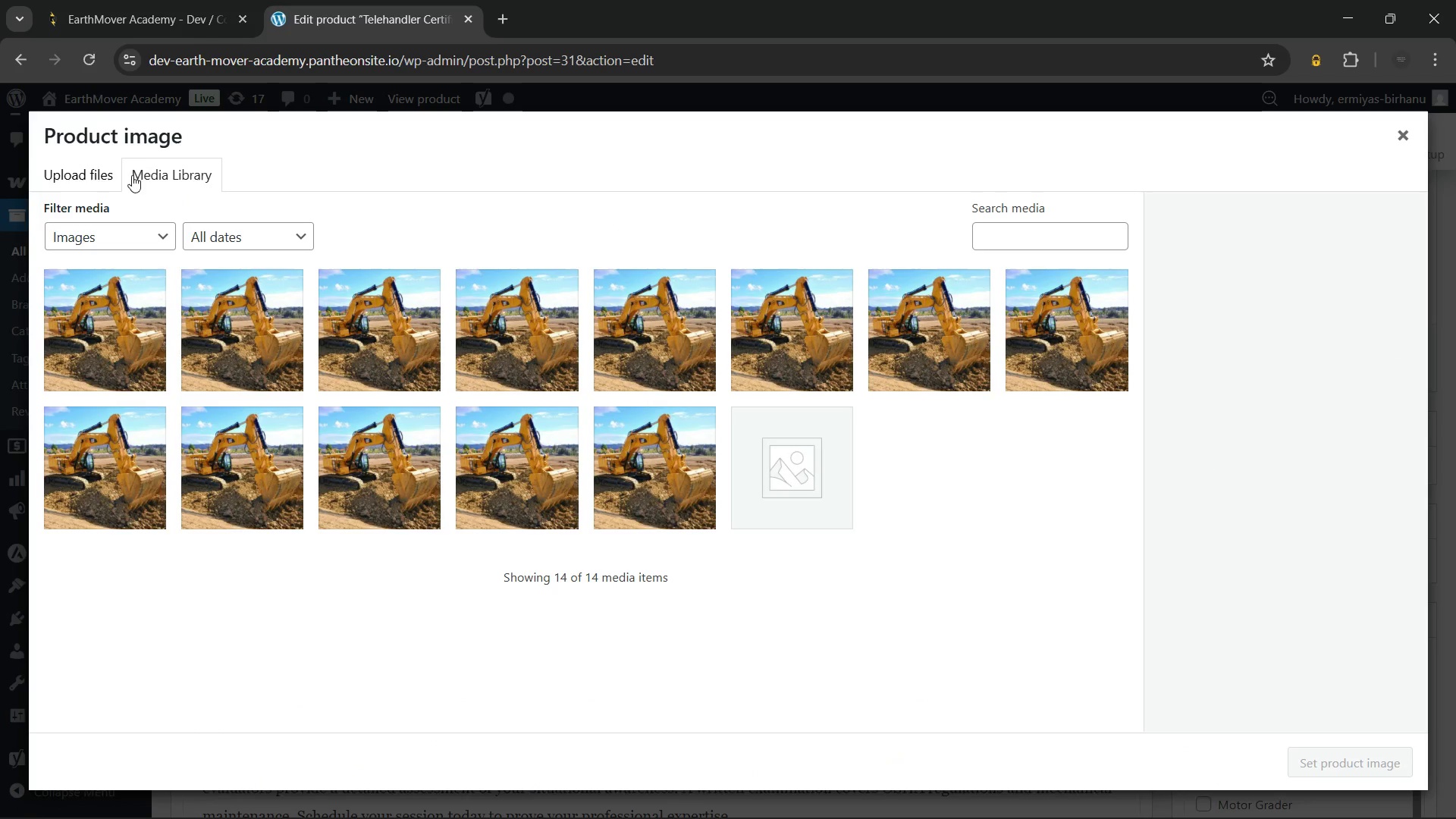 
left_click([73, 163])
 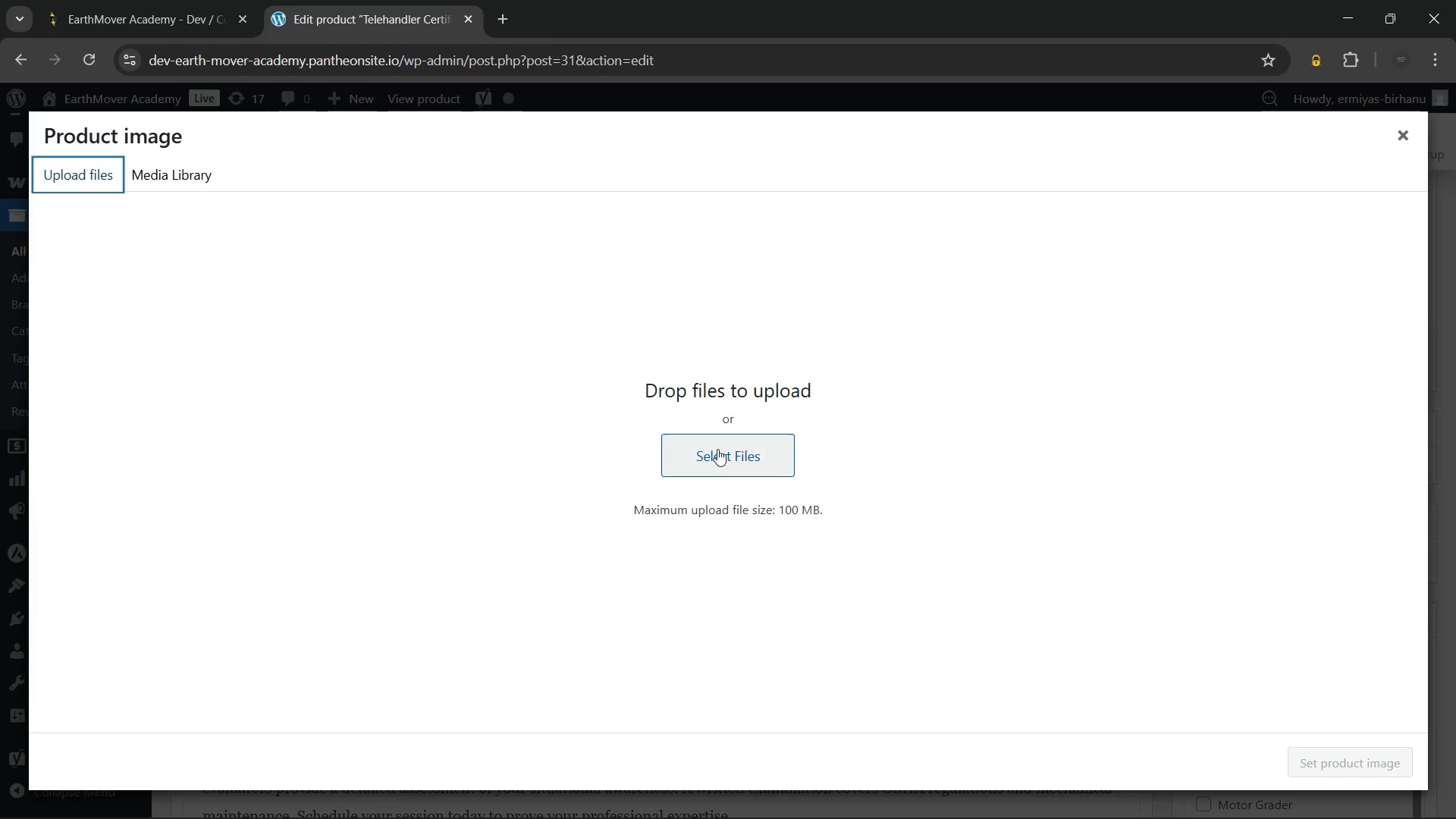 
left_click([724, 452])
 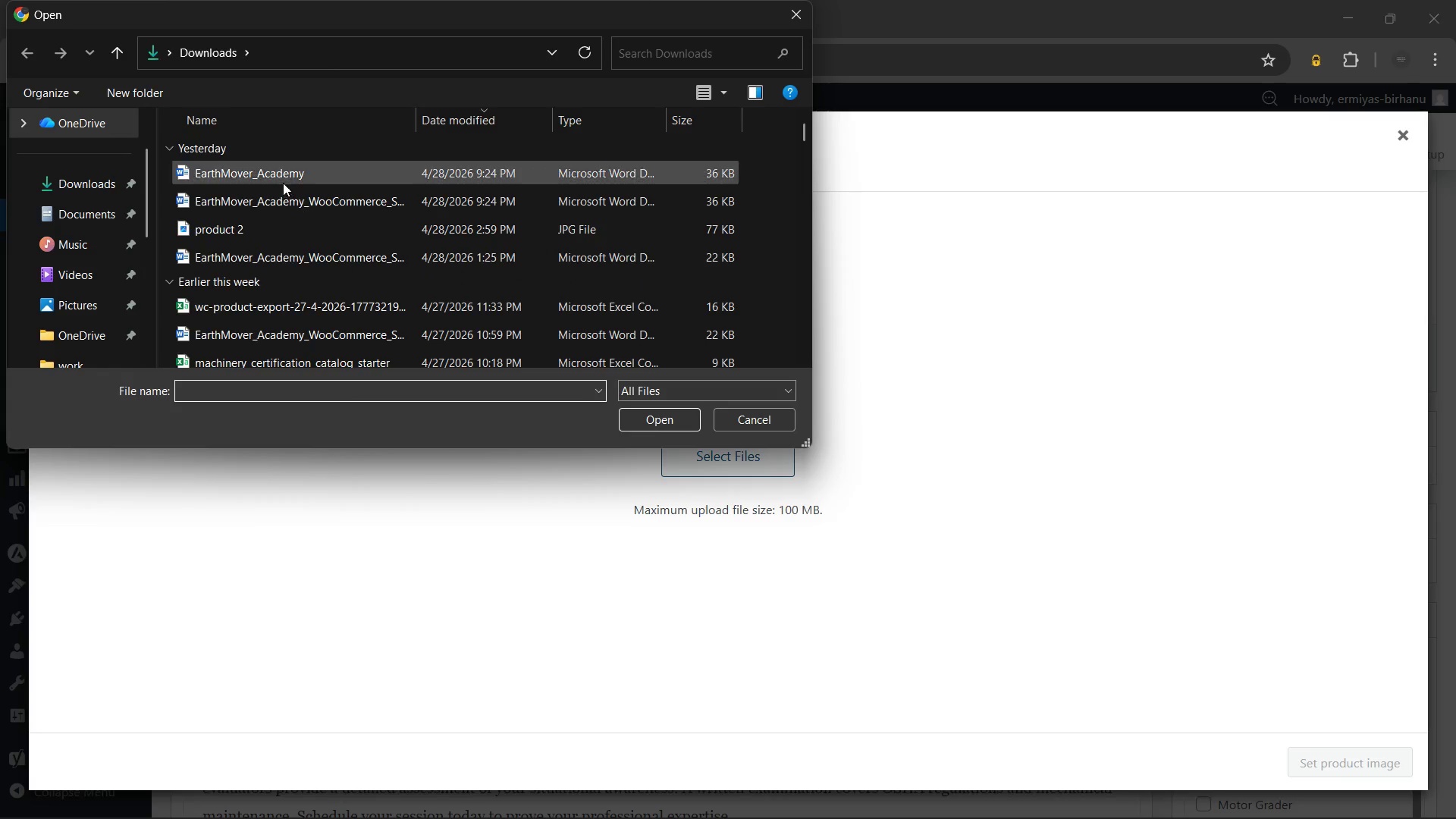 
left_click([293, 222])
 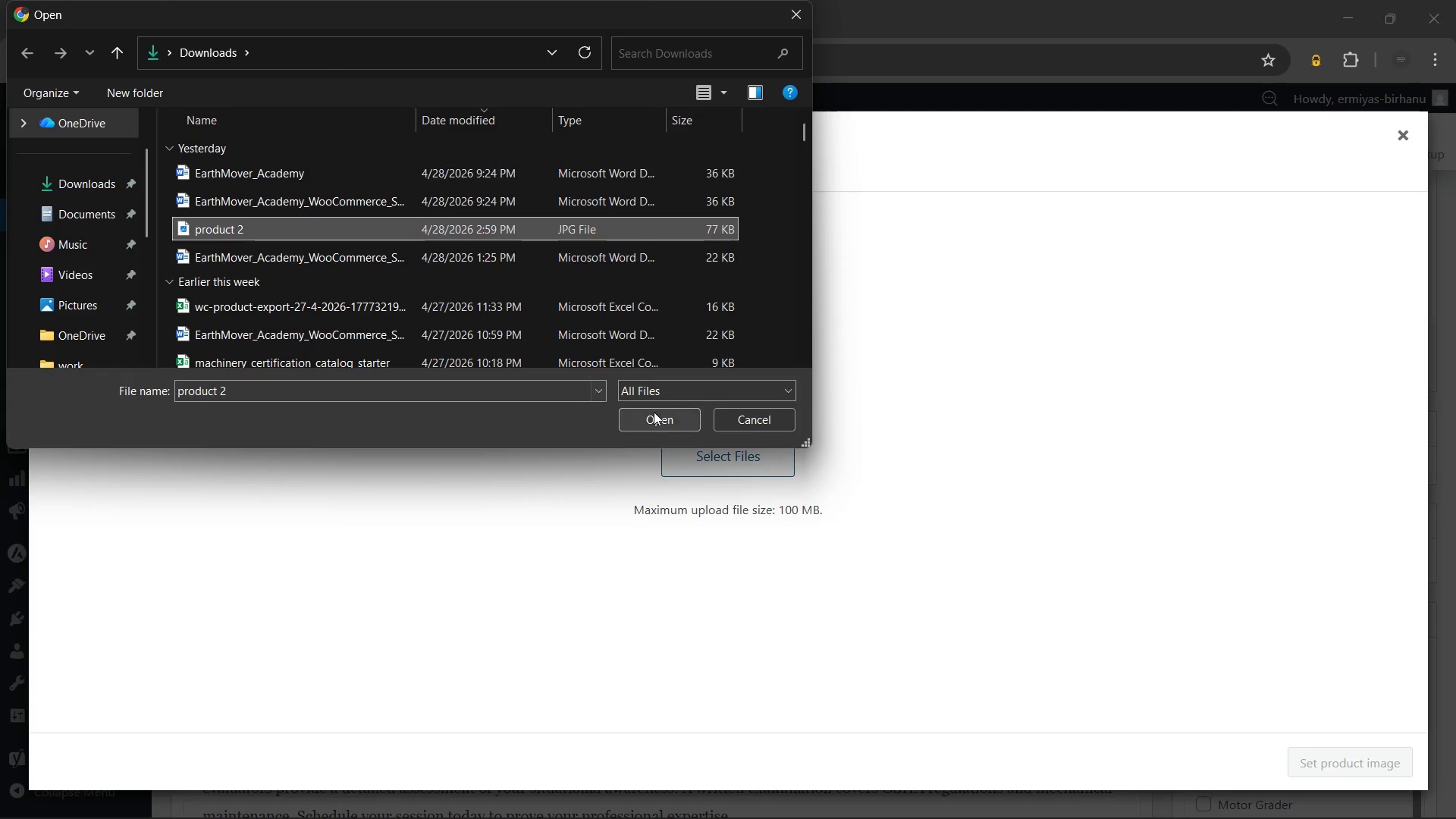 
left_click([655, 412])
 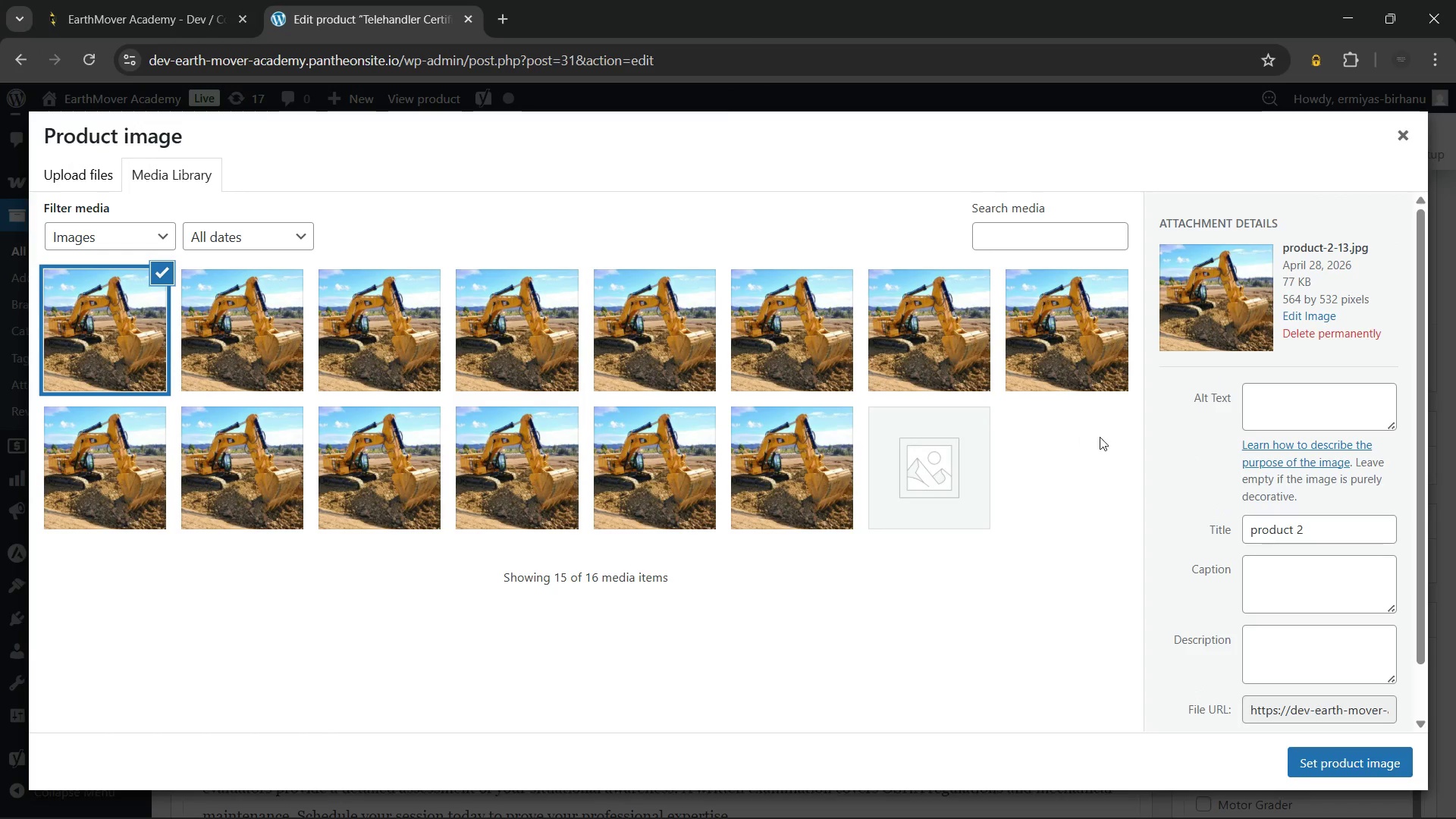 
left_click([1329, 407])
 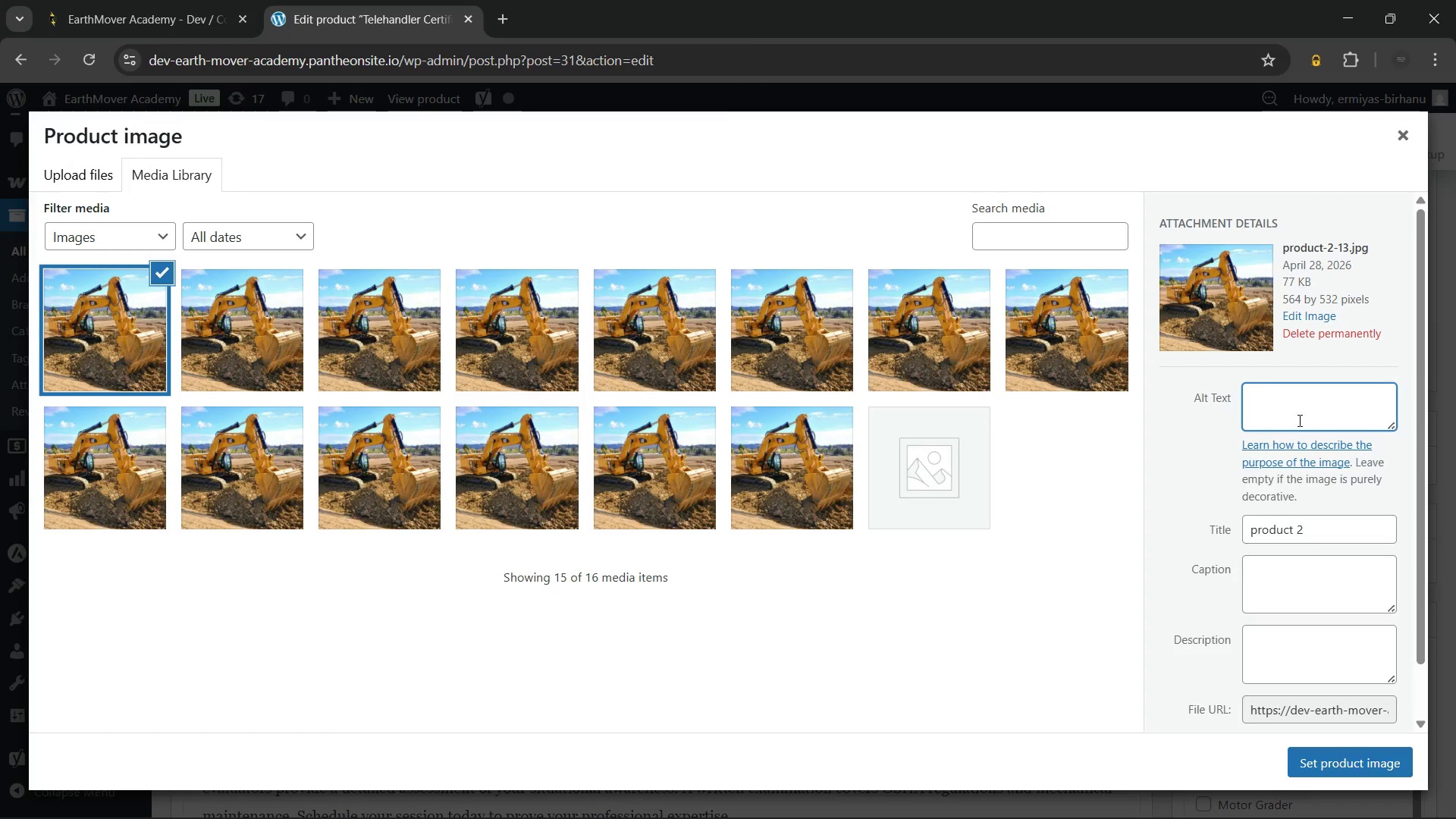 
key(Control+V)
 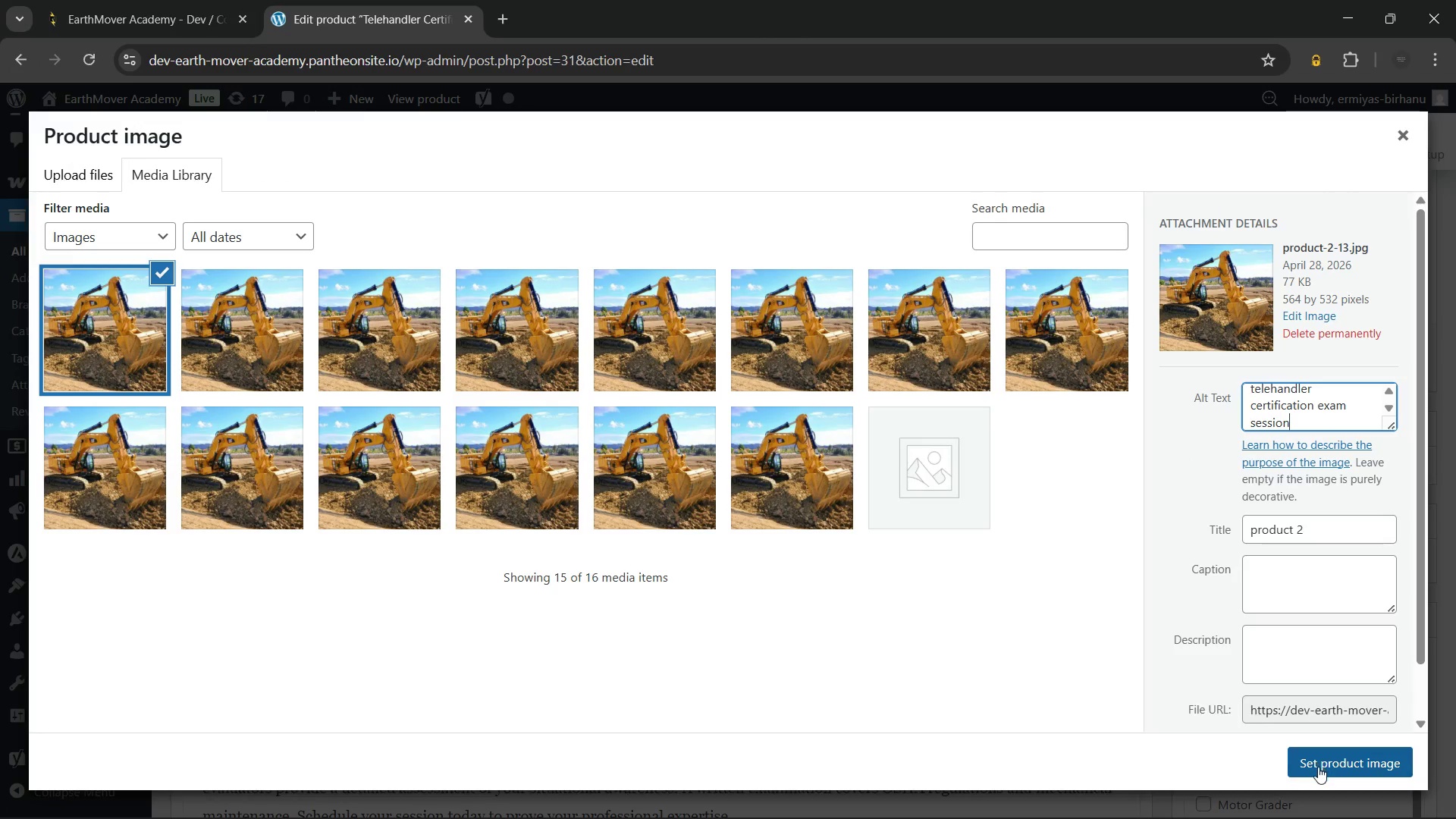 
left_click([1318, 767])
 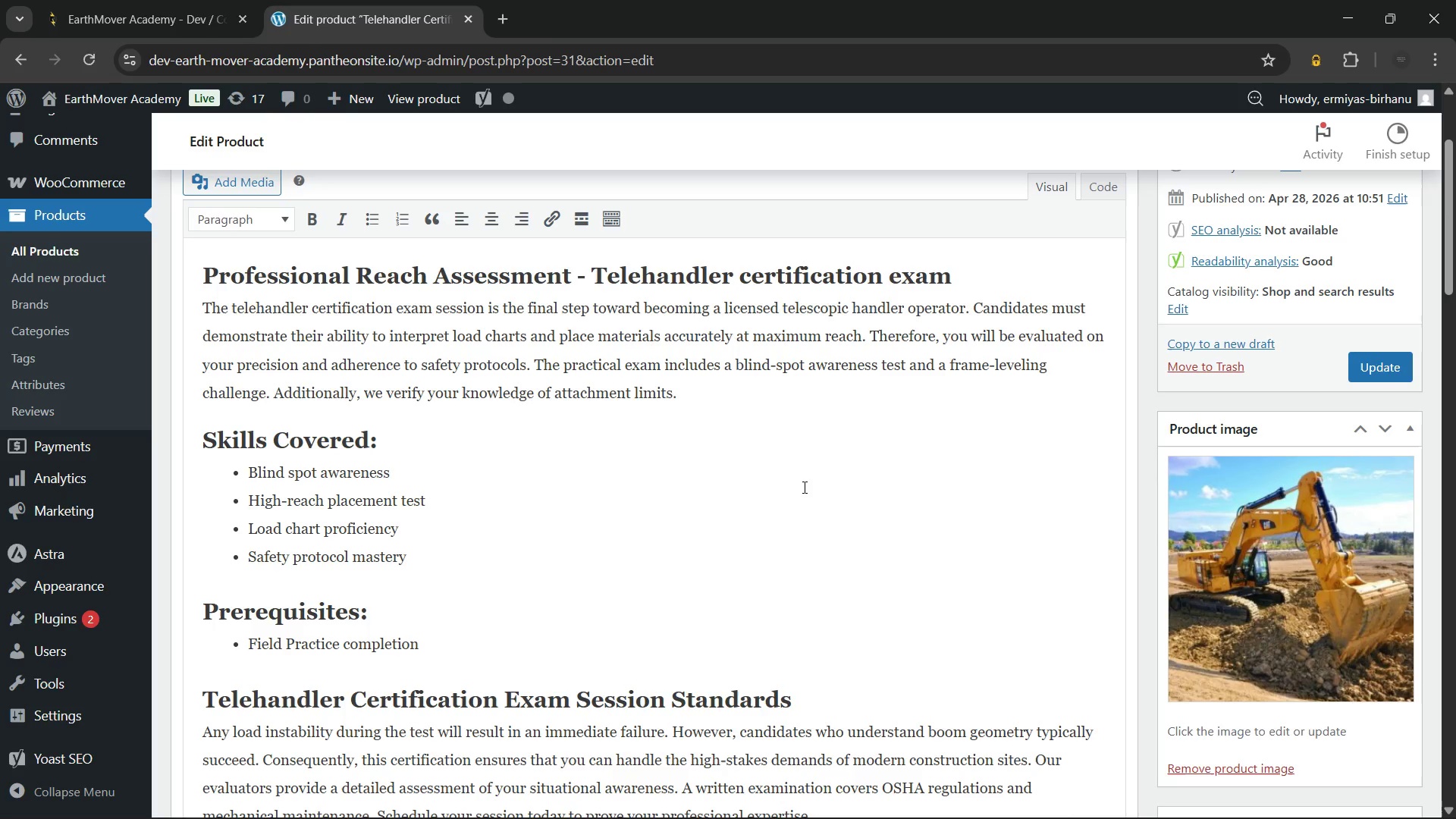 
scroll: coordinate [808, 482], scroll_direction: down, amount: 4.0
 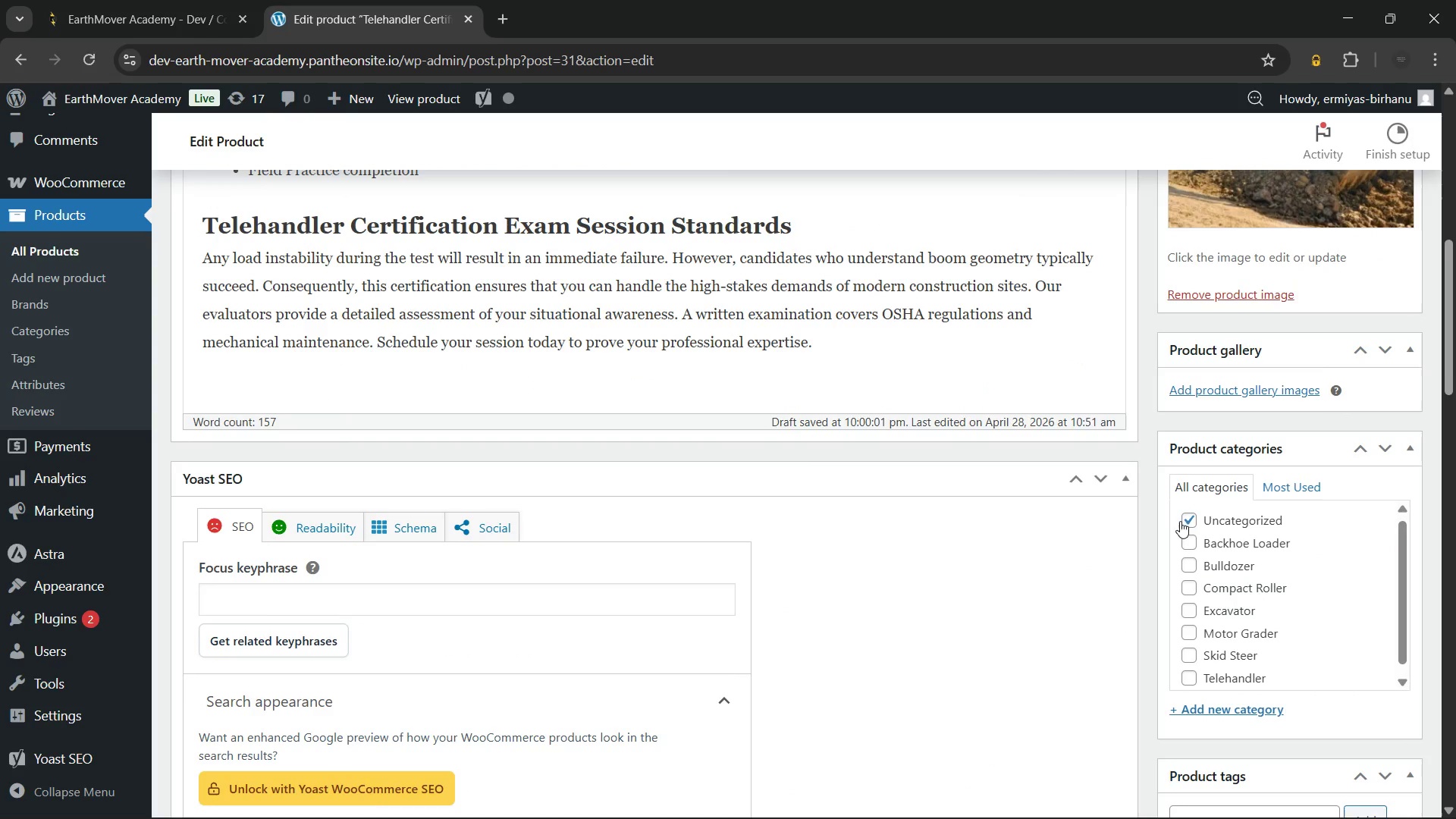 
left_click([1194, 516])
 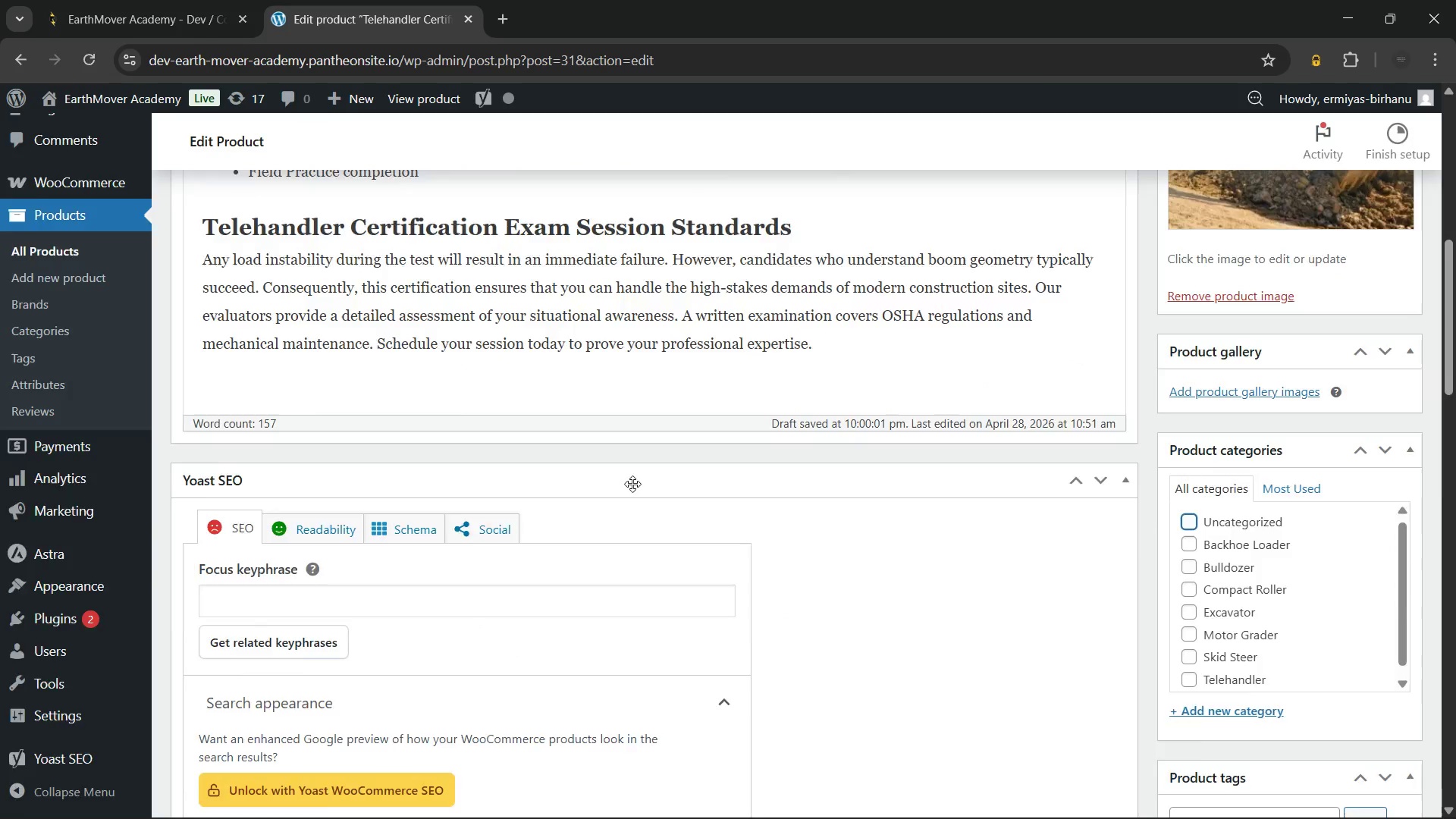 
scroll: coordinate [632, 484], scroll_direction: up, amount: 4.0
 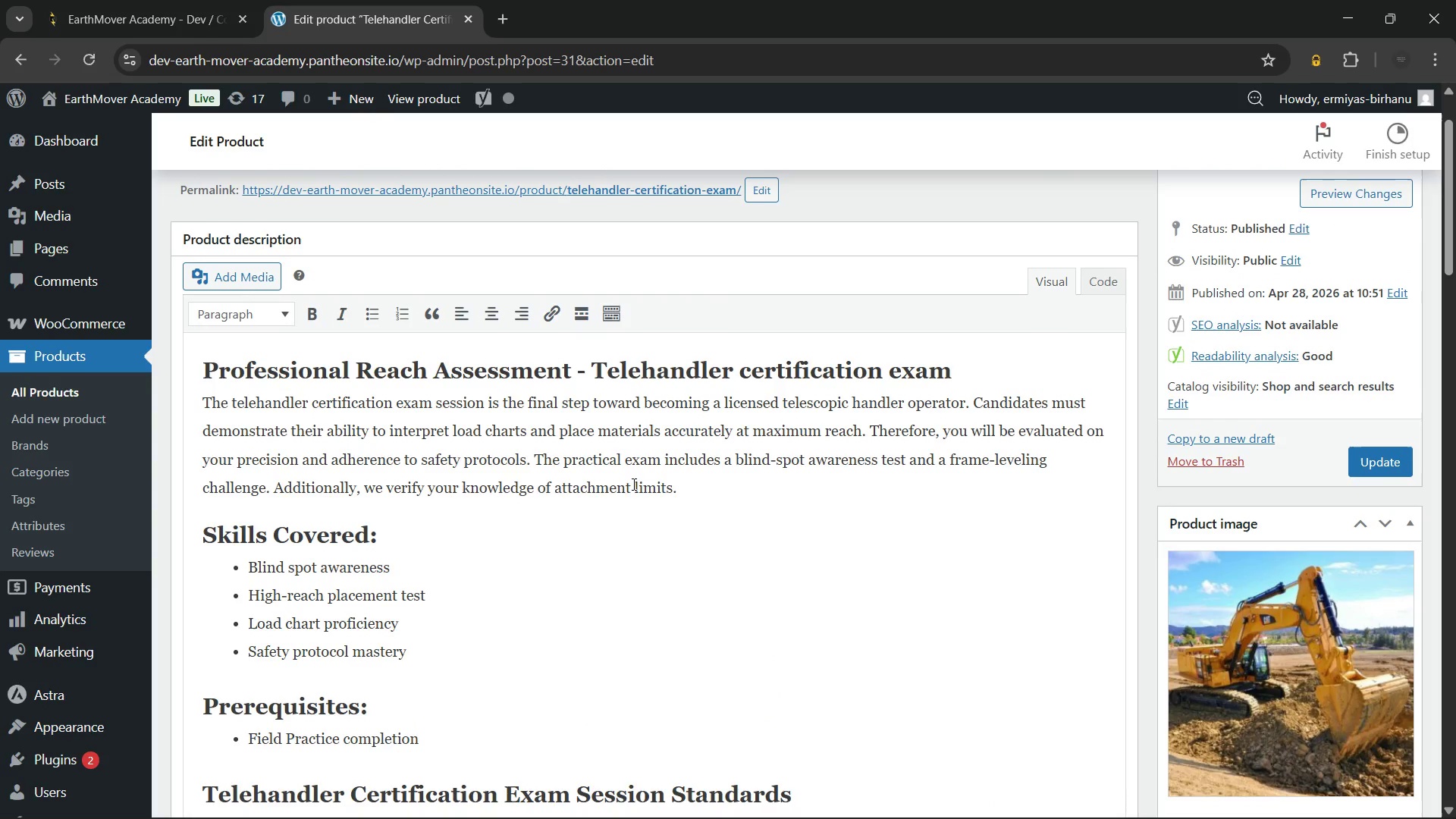 
scroll: coordinate [632, 484], scroll_direction: down, amount: 6.0
 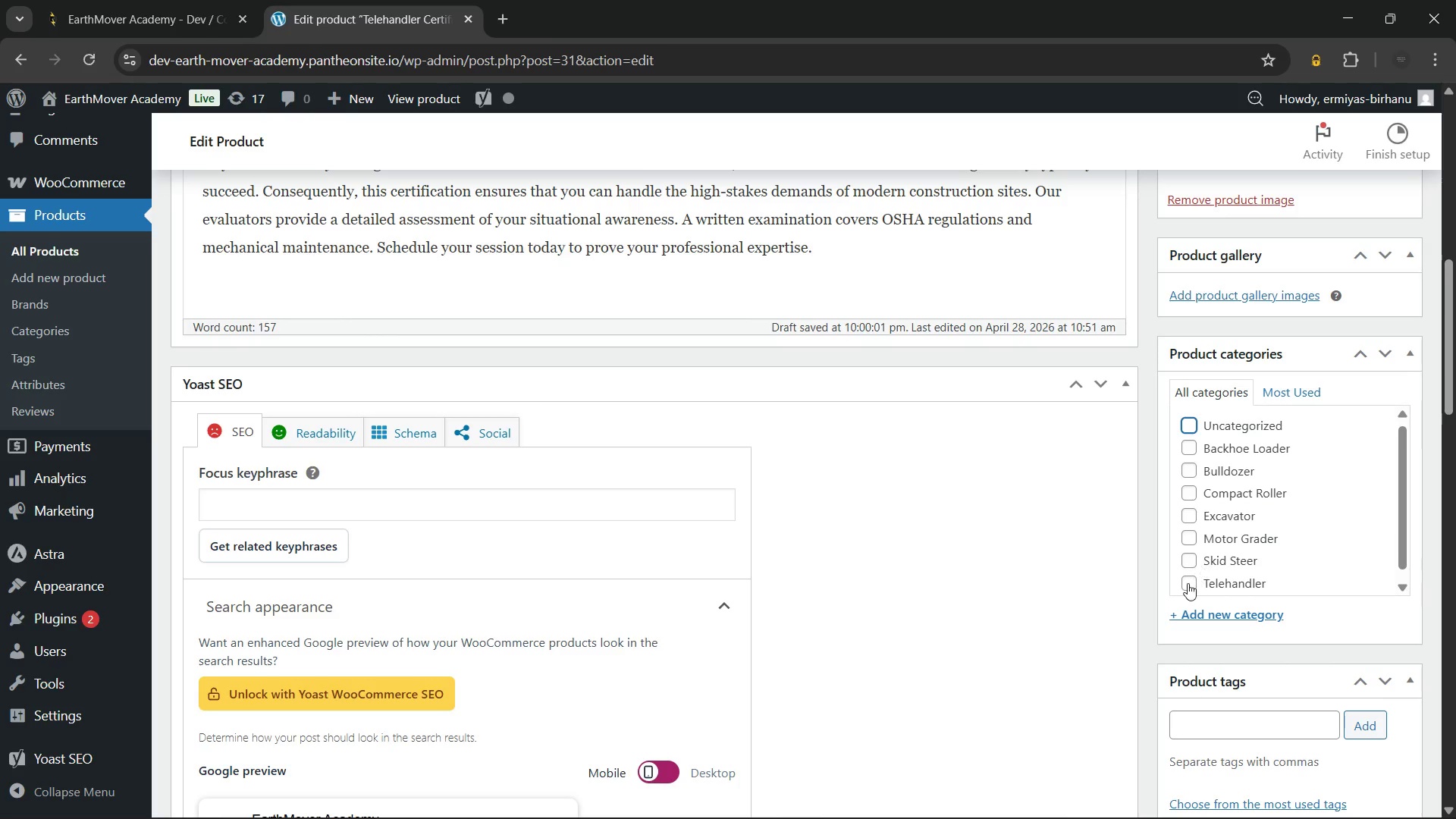 
double_click([972, 541])
 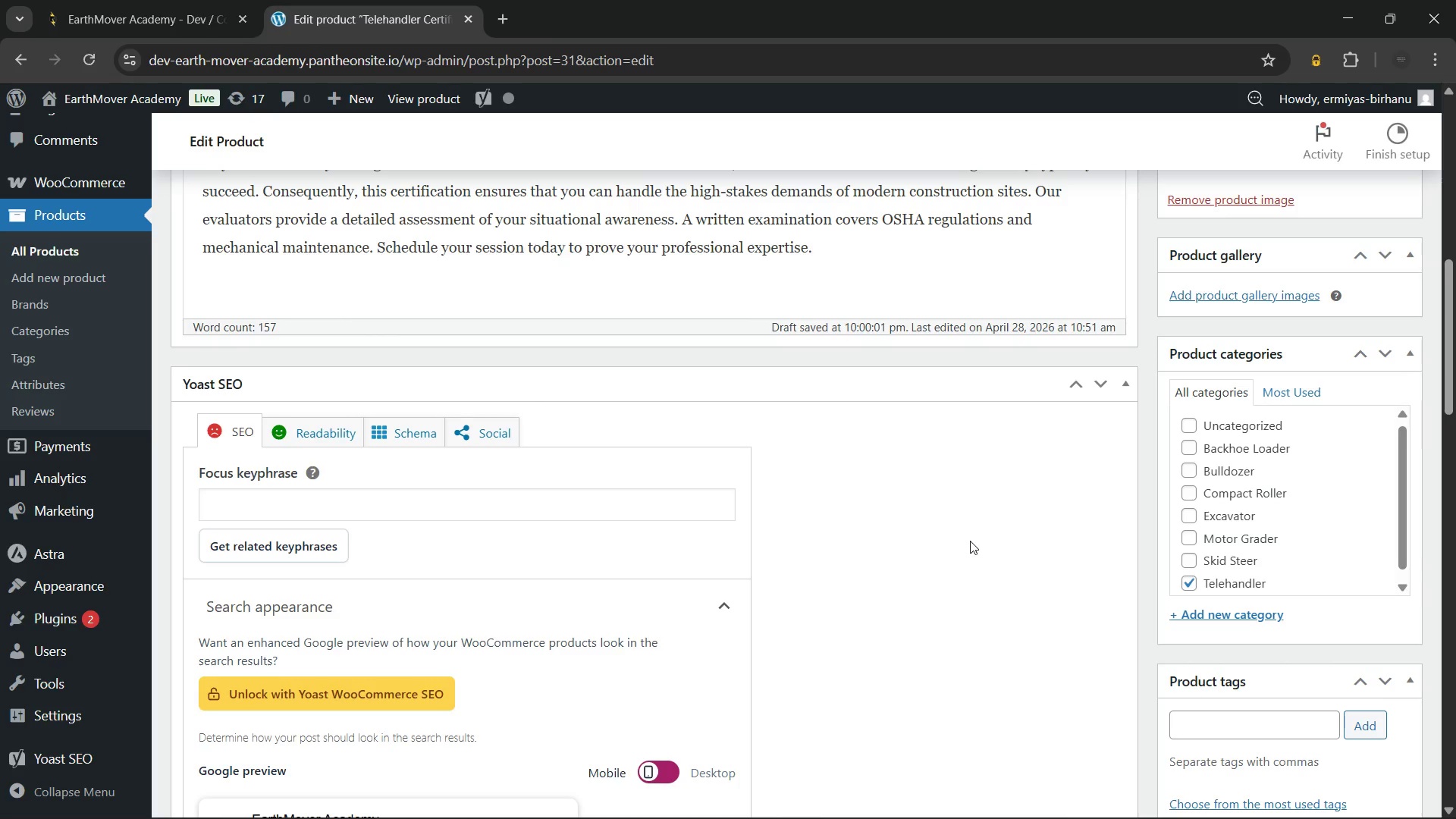 
scroll: coordinate [970, 541], scroll_direction: down, amount: 3.0
 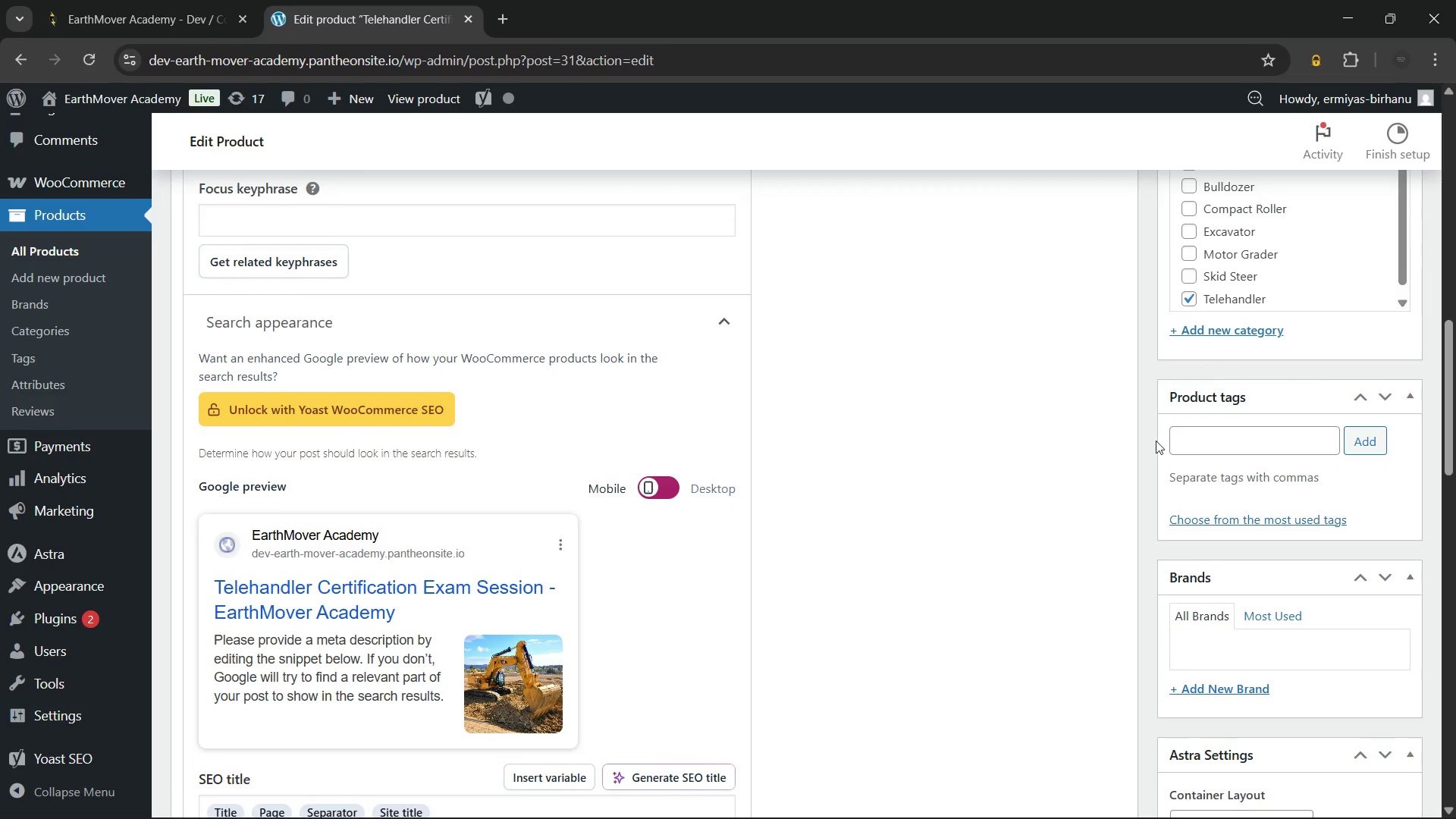 
scroll: coordinate [1154, 441], scroll_direction: up, amount: 9.0
 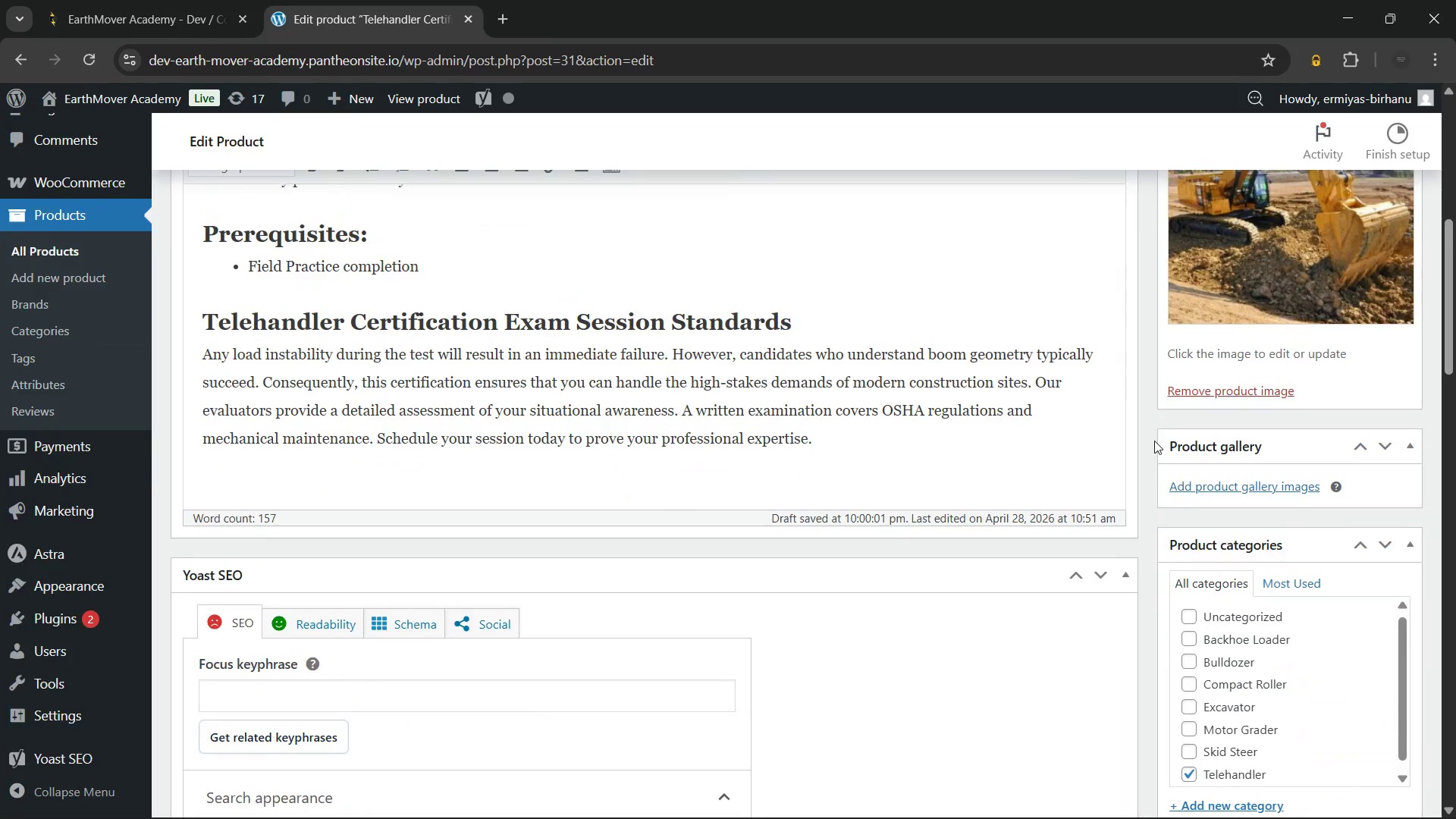 
scroll: coordinate [1247, 650], scroll_direction: down, amount: 7.0
 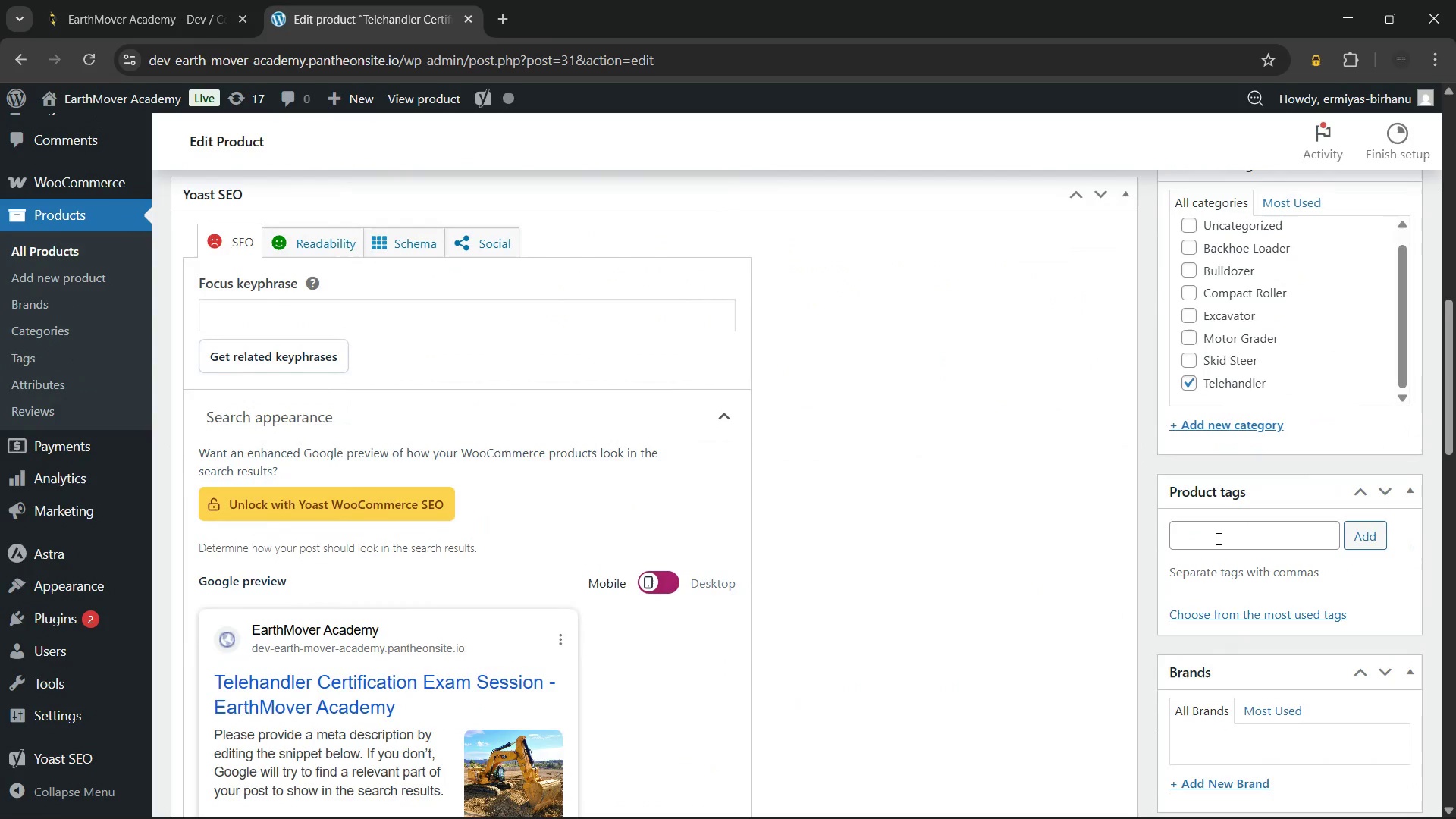 
left_click([1217, 538])
 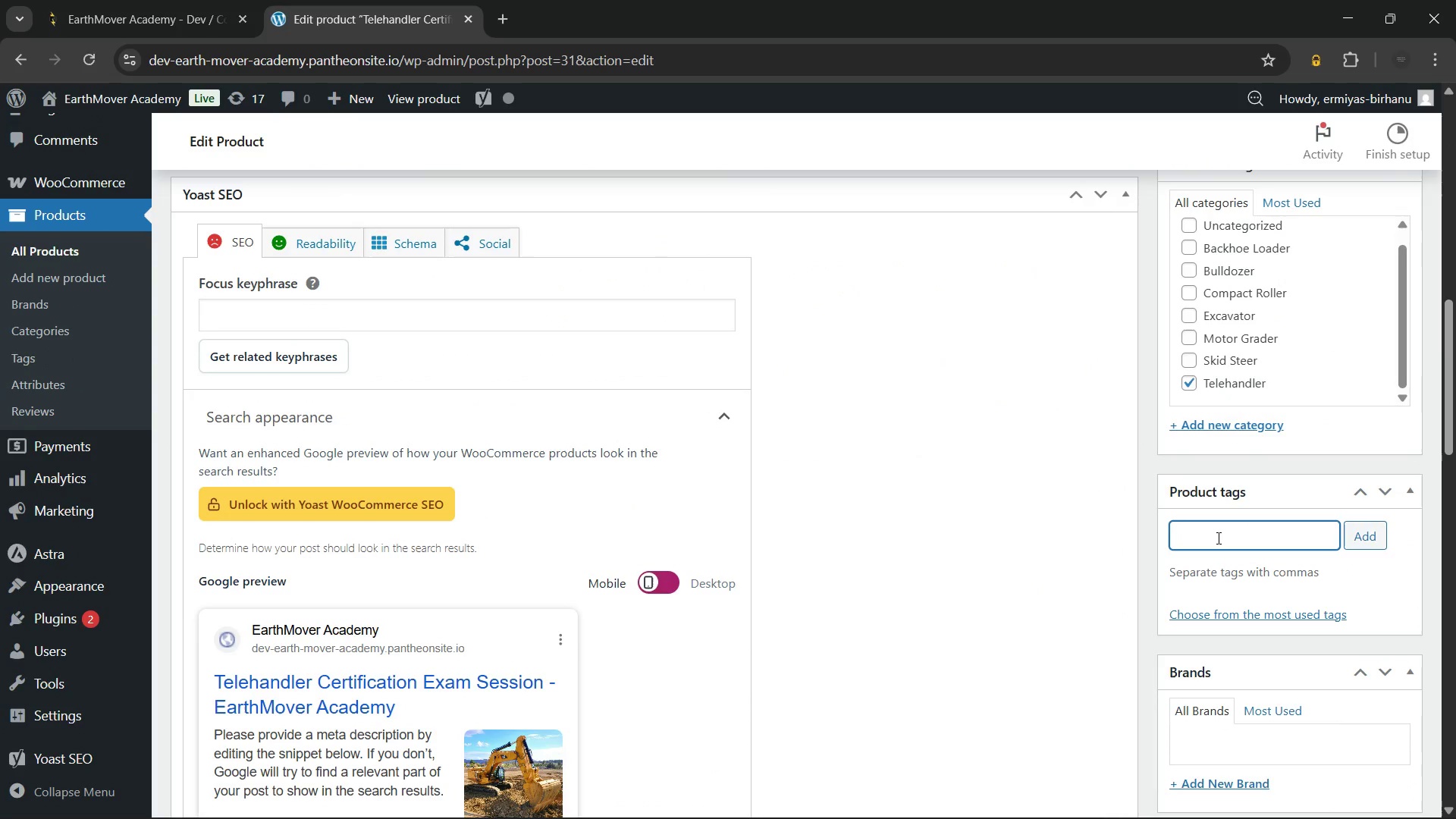 
type(cer)
 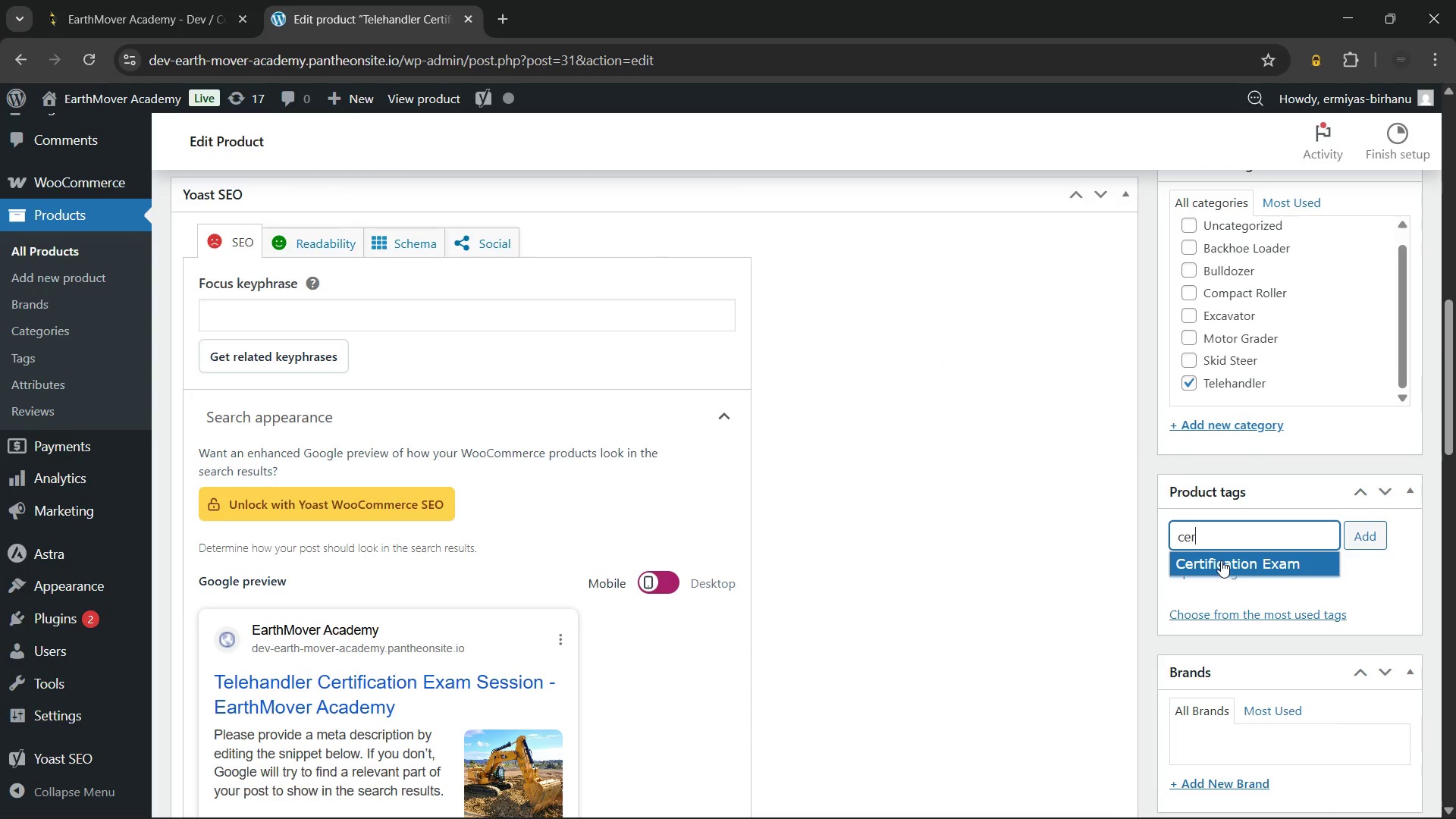 
left_click([1221, 560])
 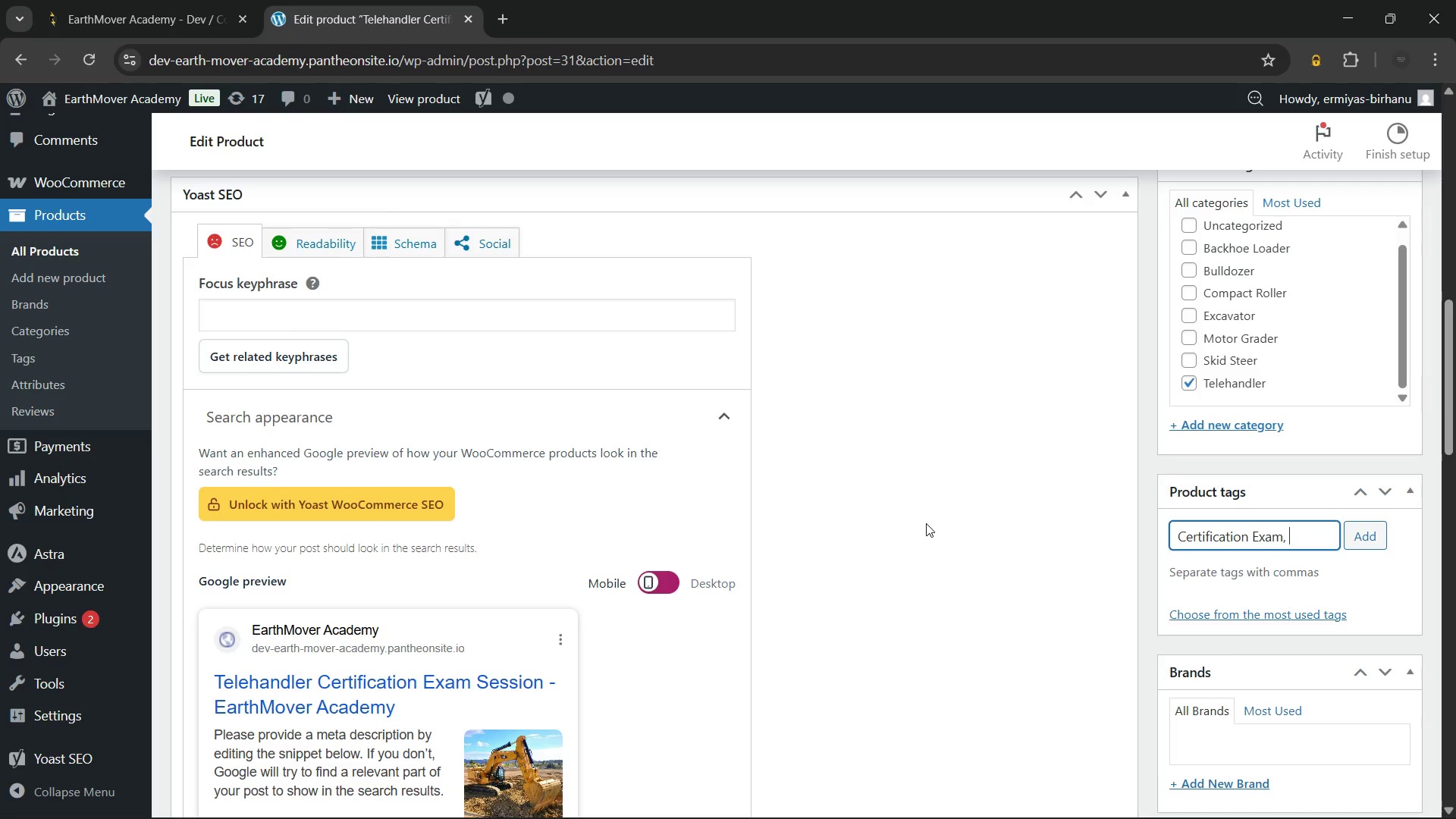 
left_click([926, 523])
 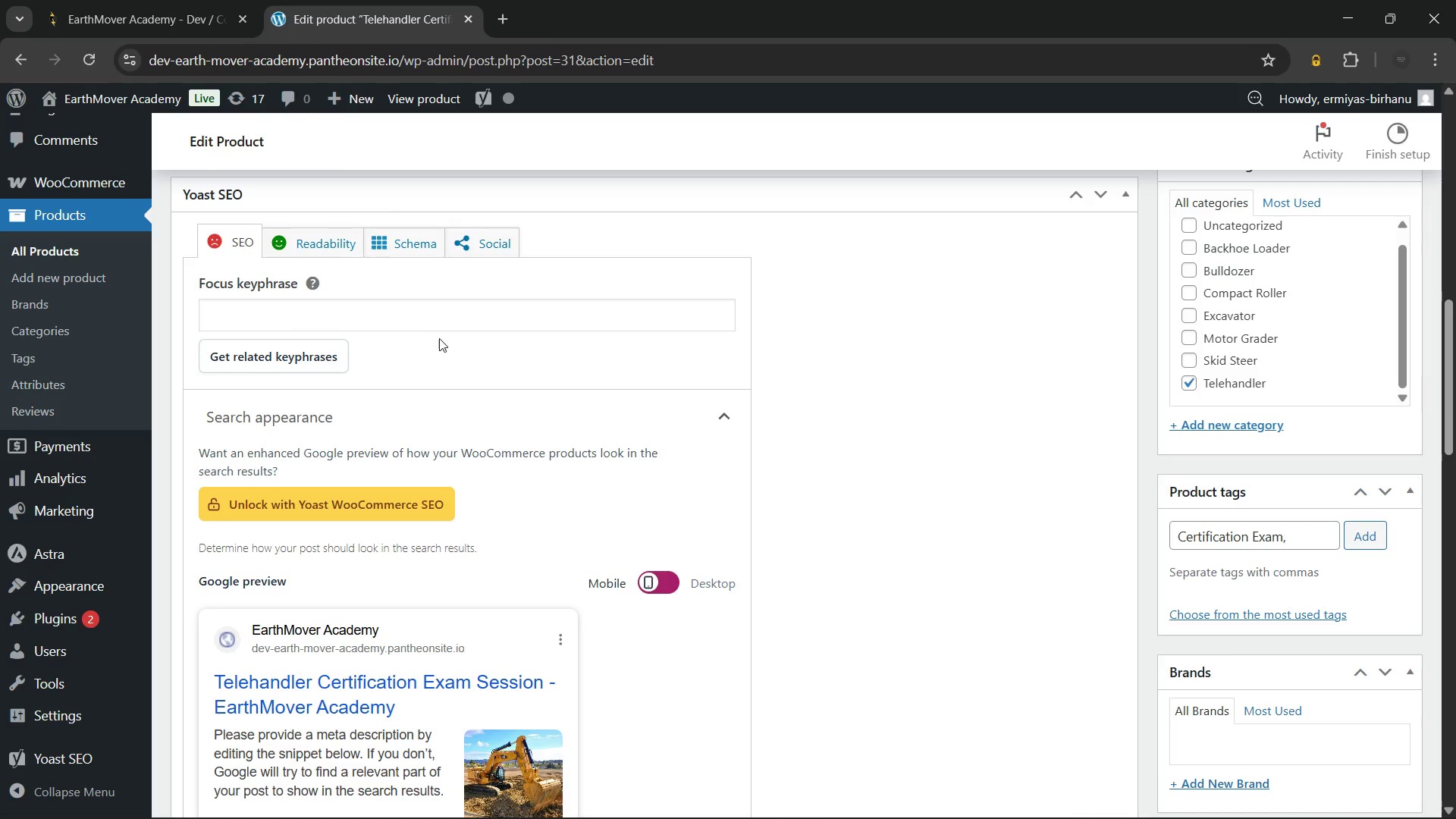 
left_click([428, 315])
 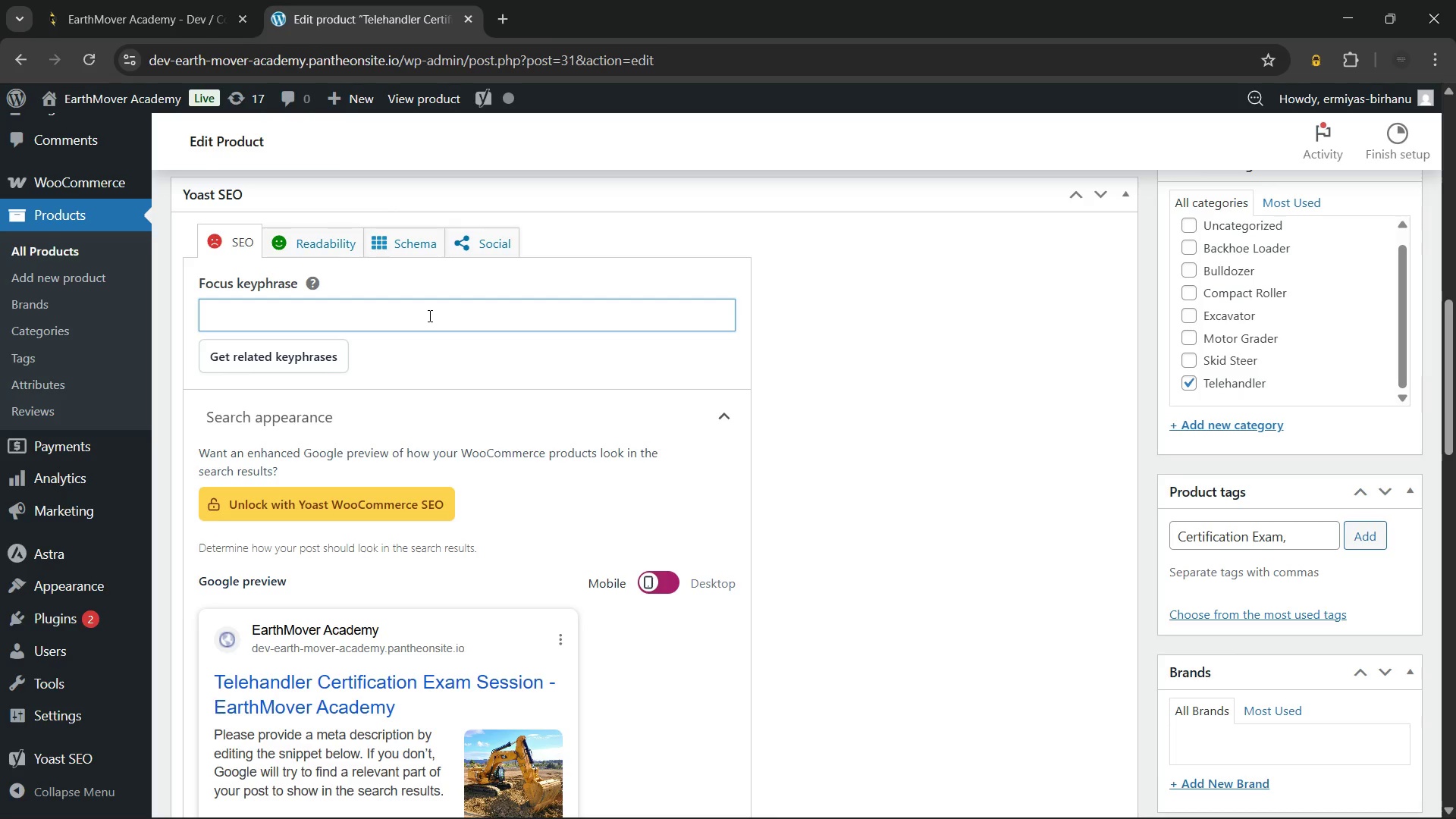 
wait(6.84)
 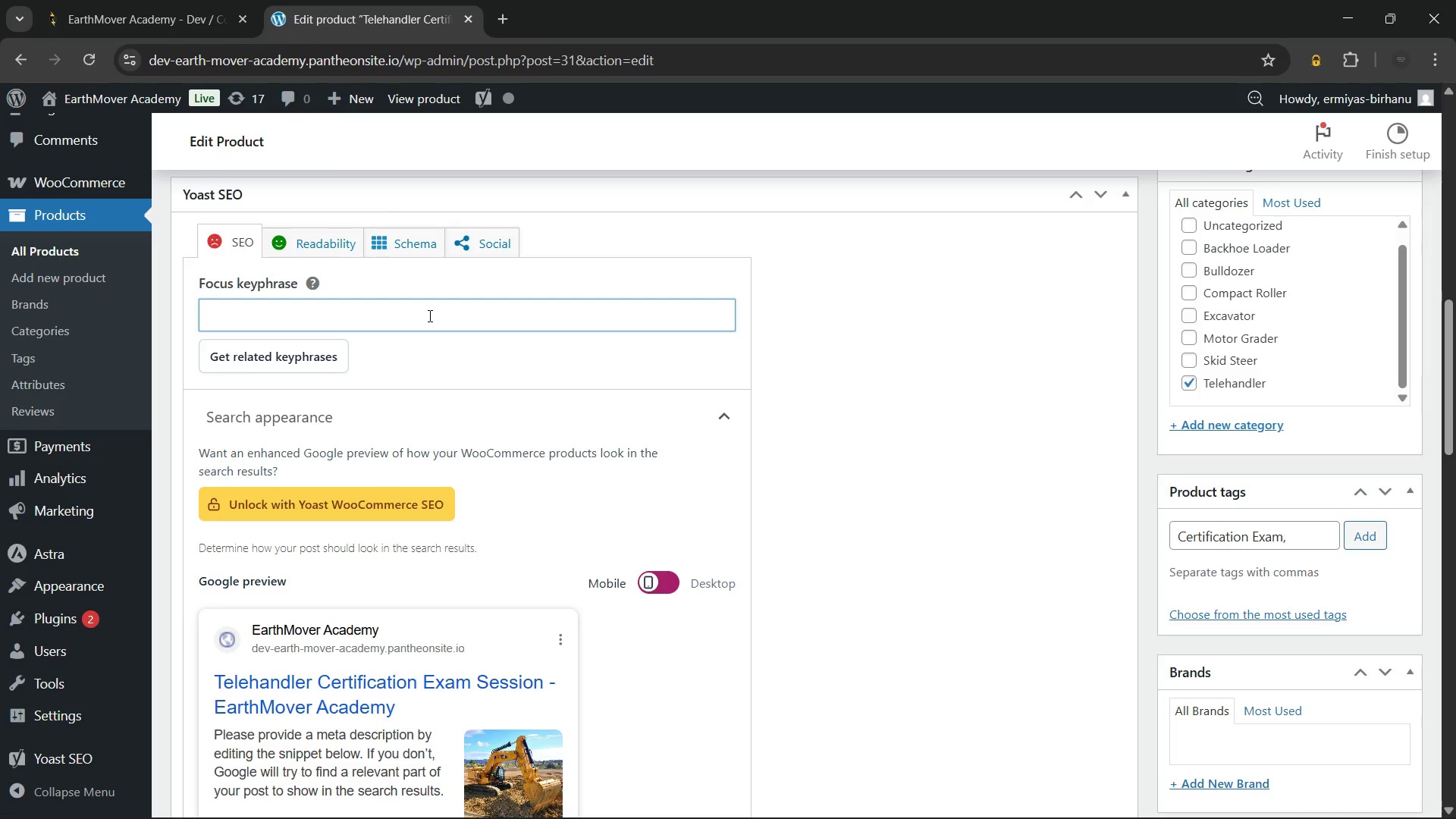 
type(Telehandler certification exam session)
 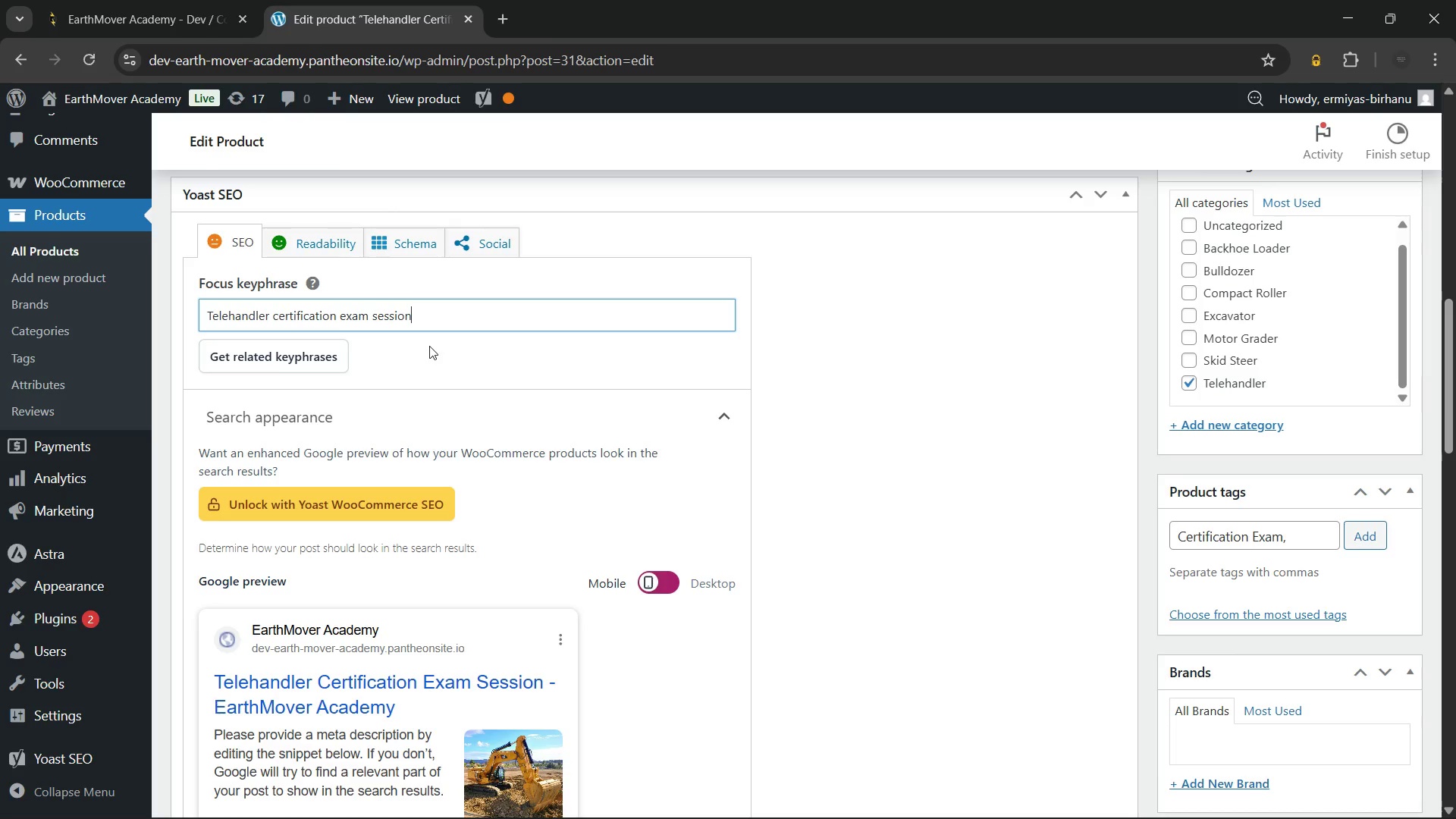 
scroll: coordinate [431, 386], scroll_direction: down, amount: 5.0
 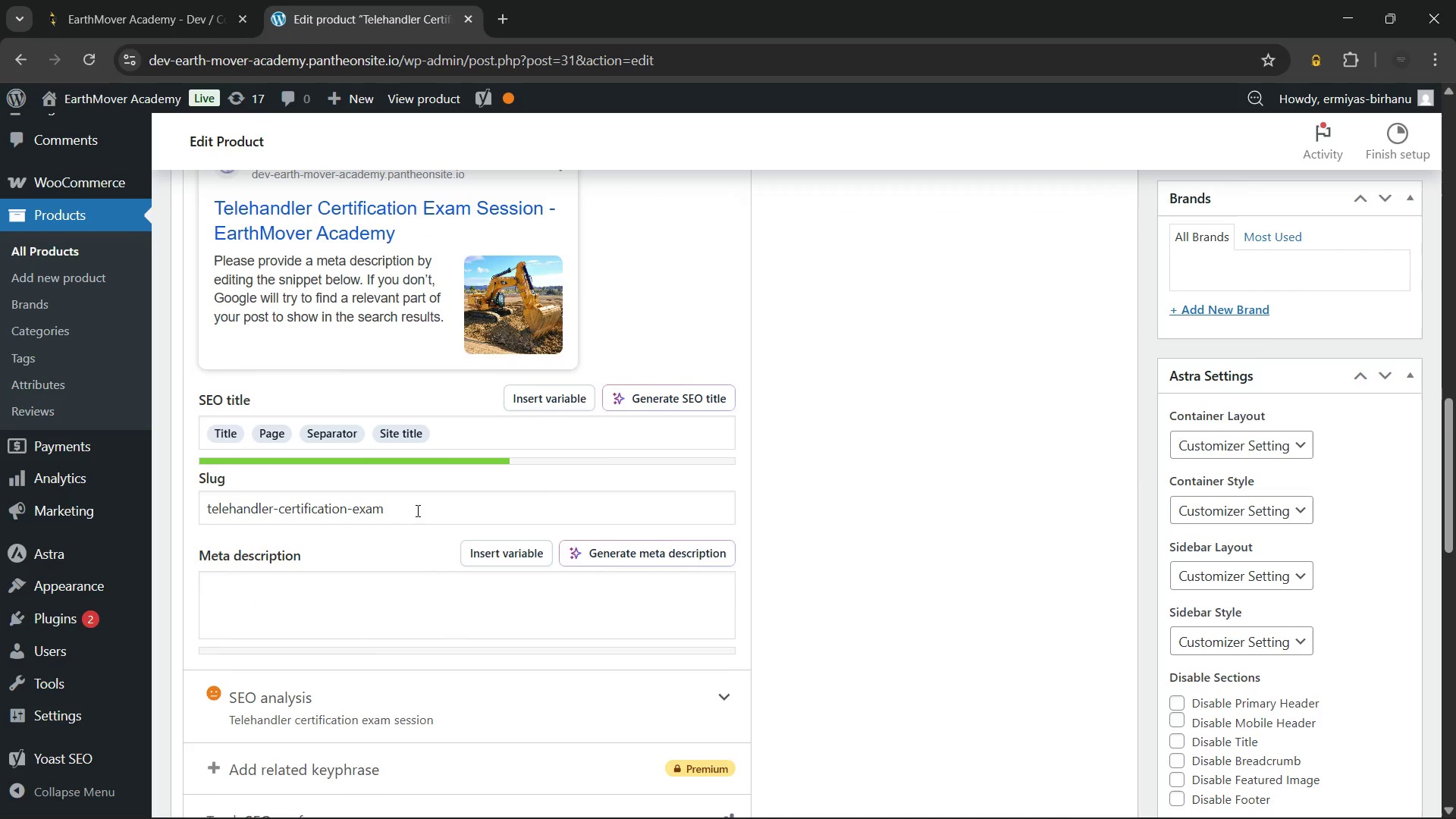 
left_click([421, 508])
 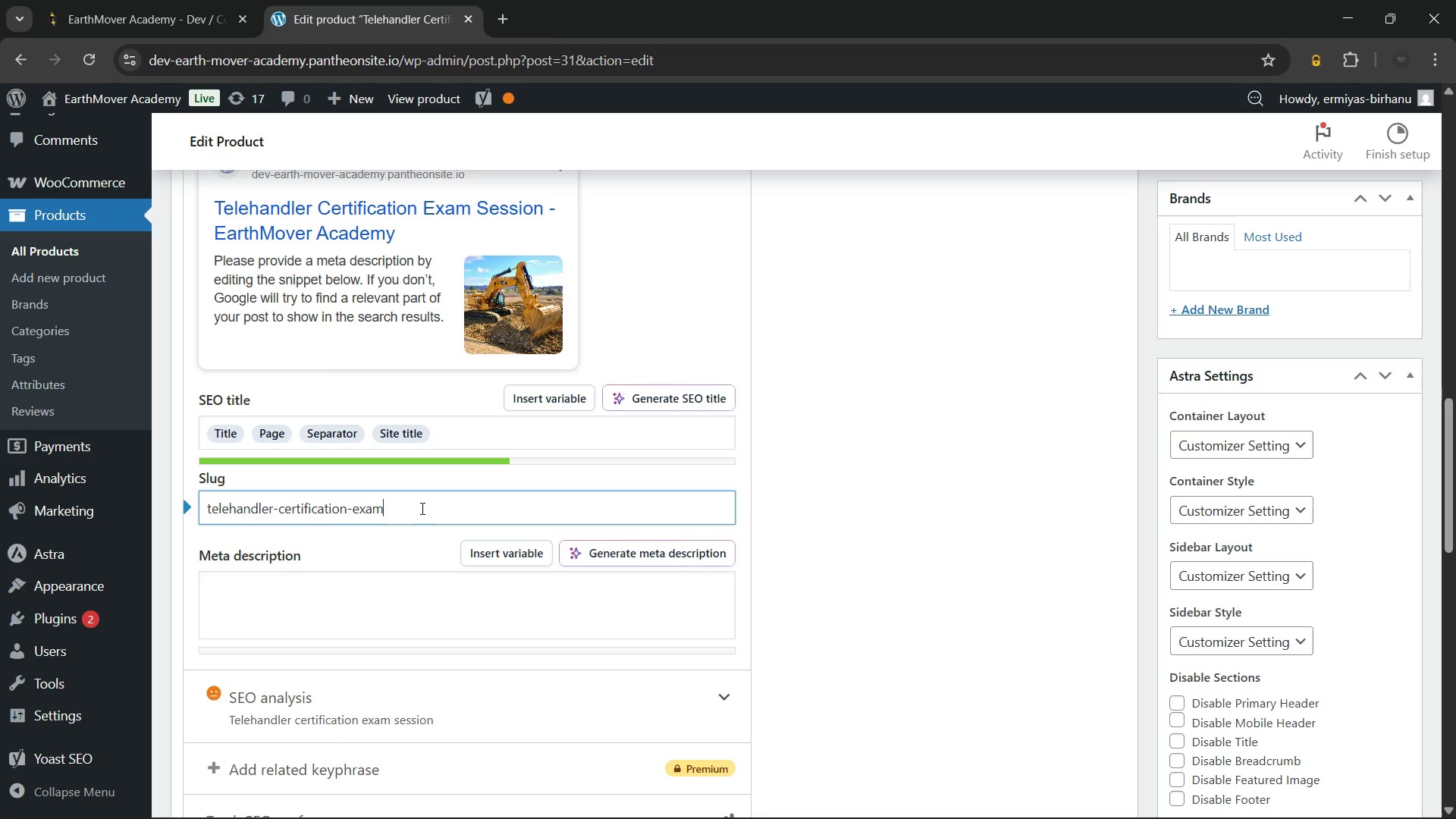 
type(-session)
 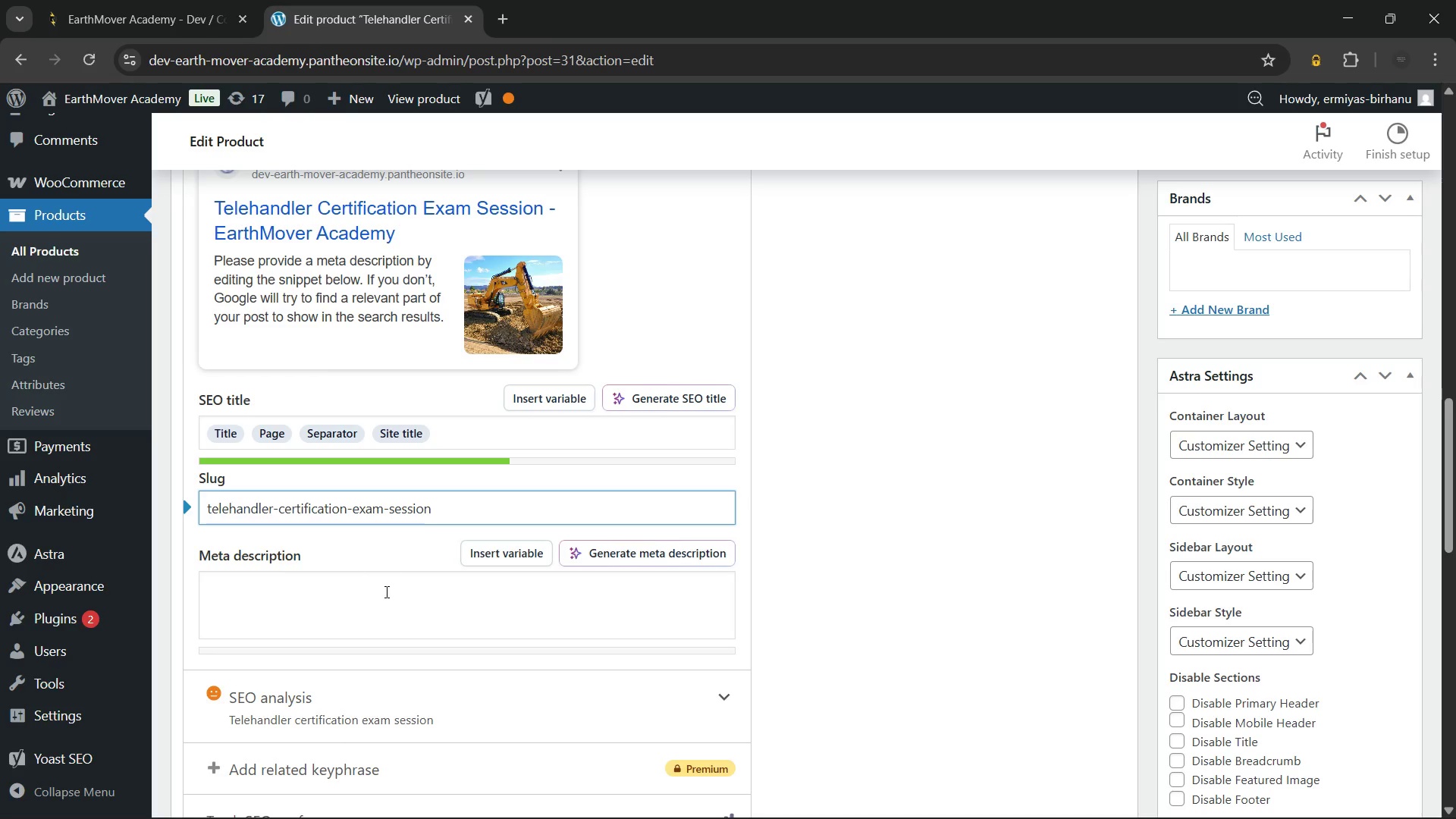 
left_click([385, 592])
 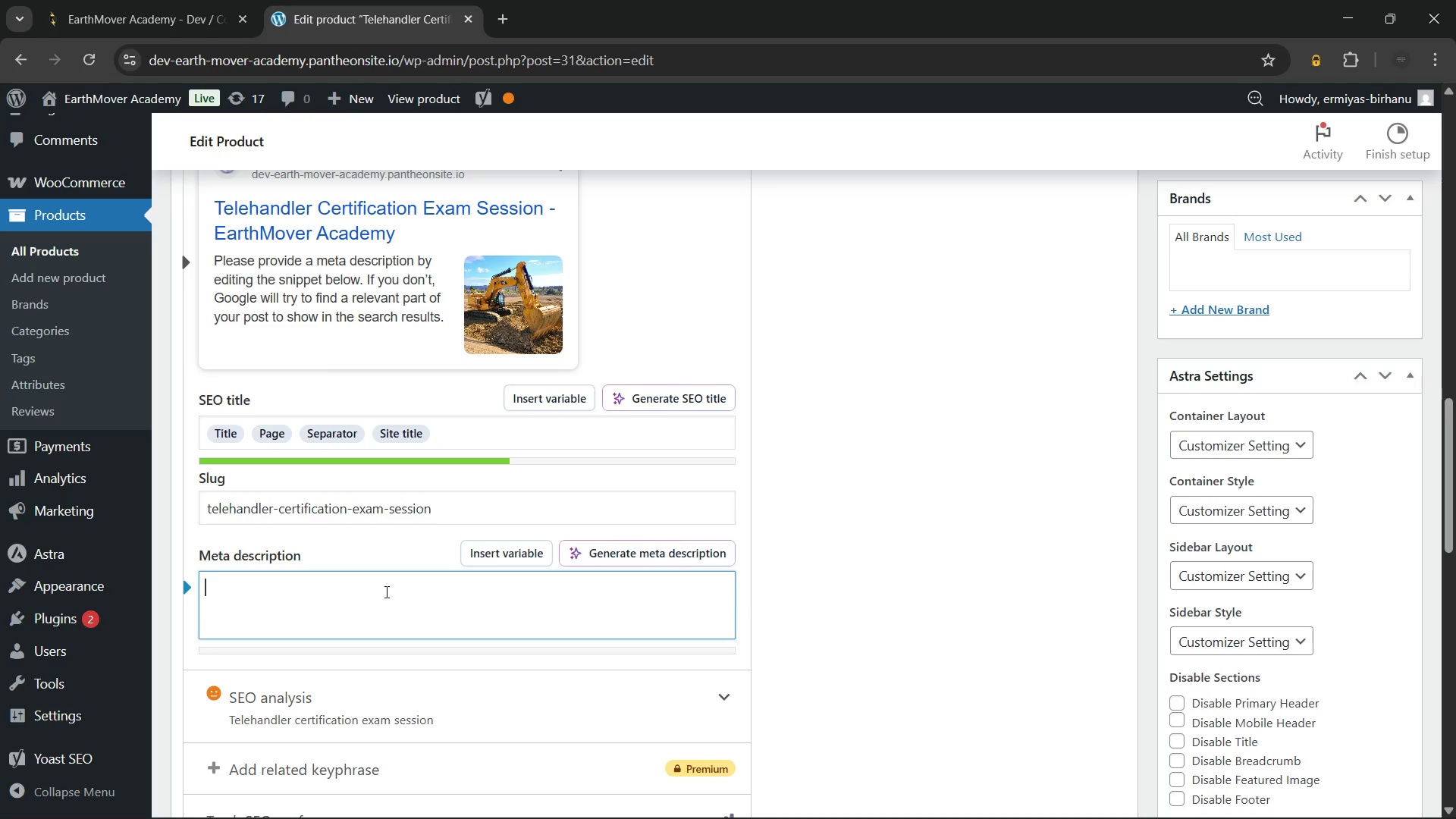 
wait(31.48)
 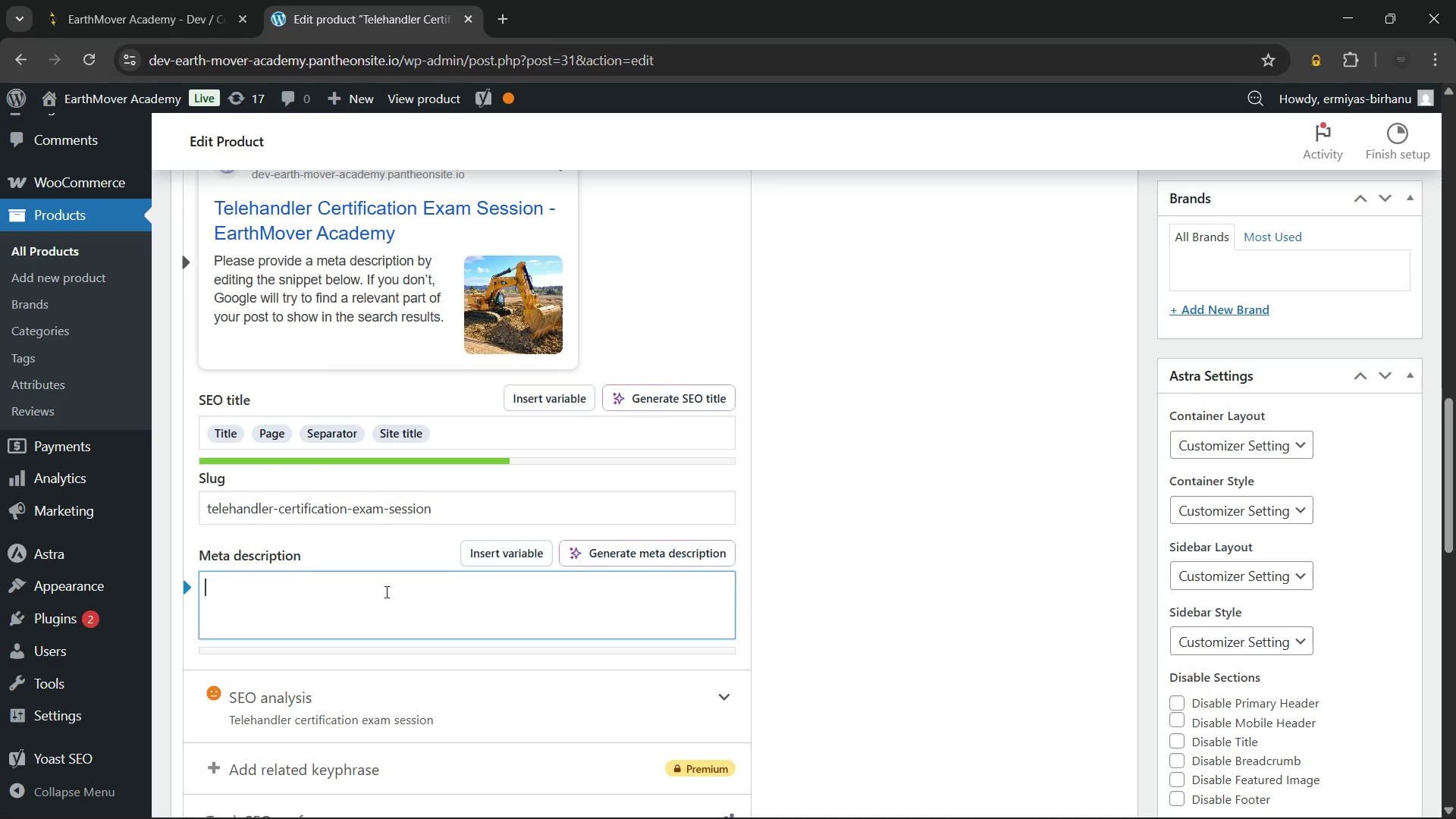 
left_click([790, 794])
 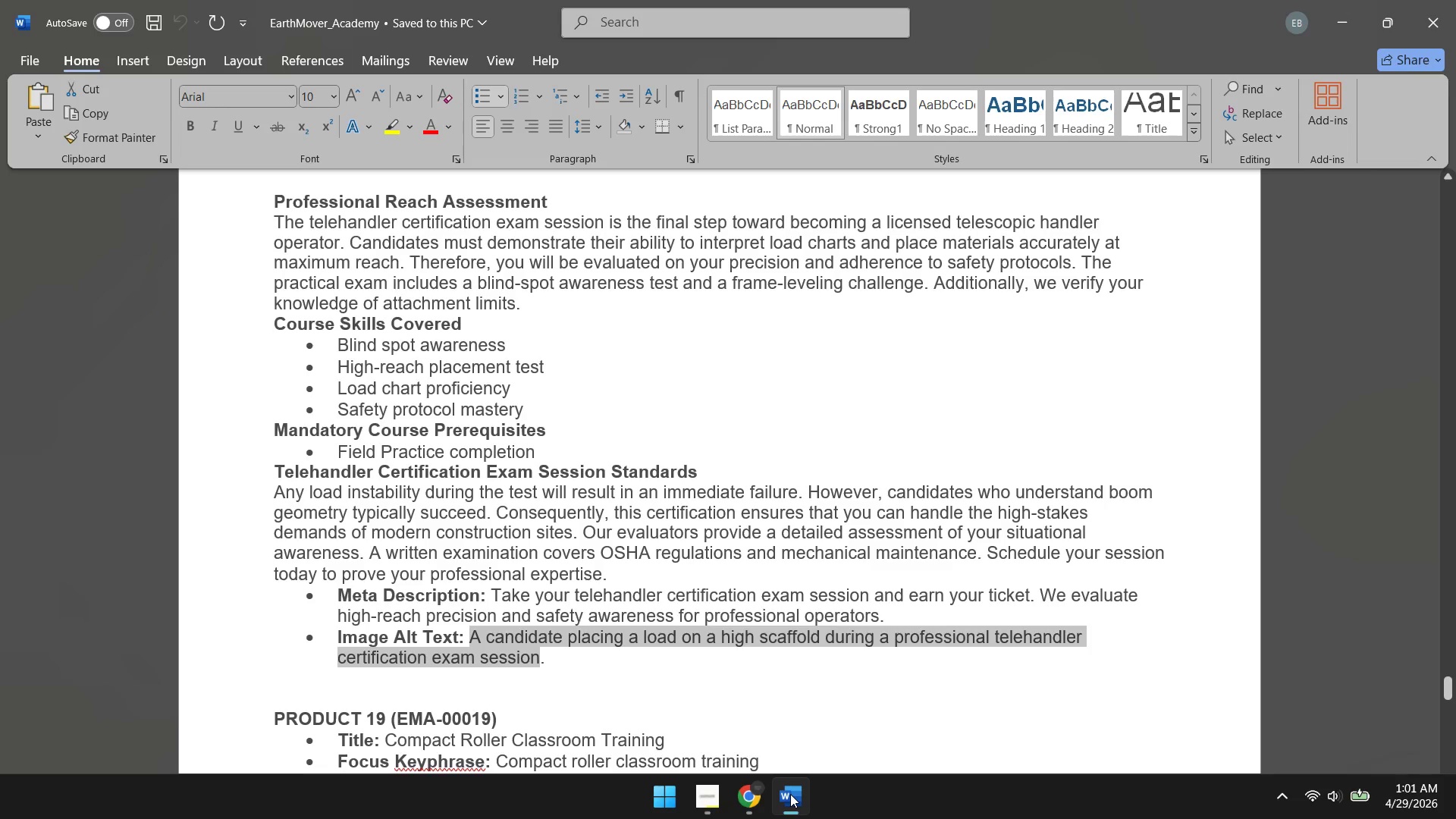 
left_click([790, 794])
 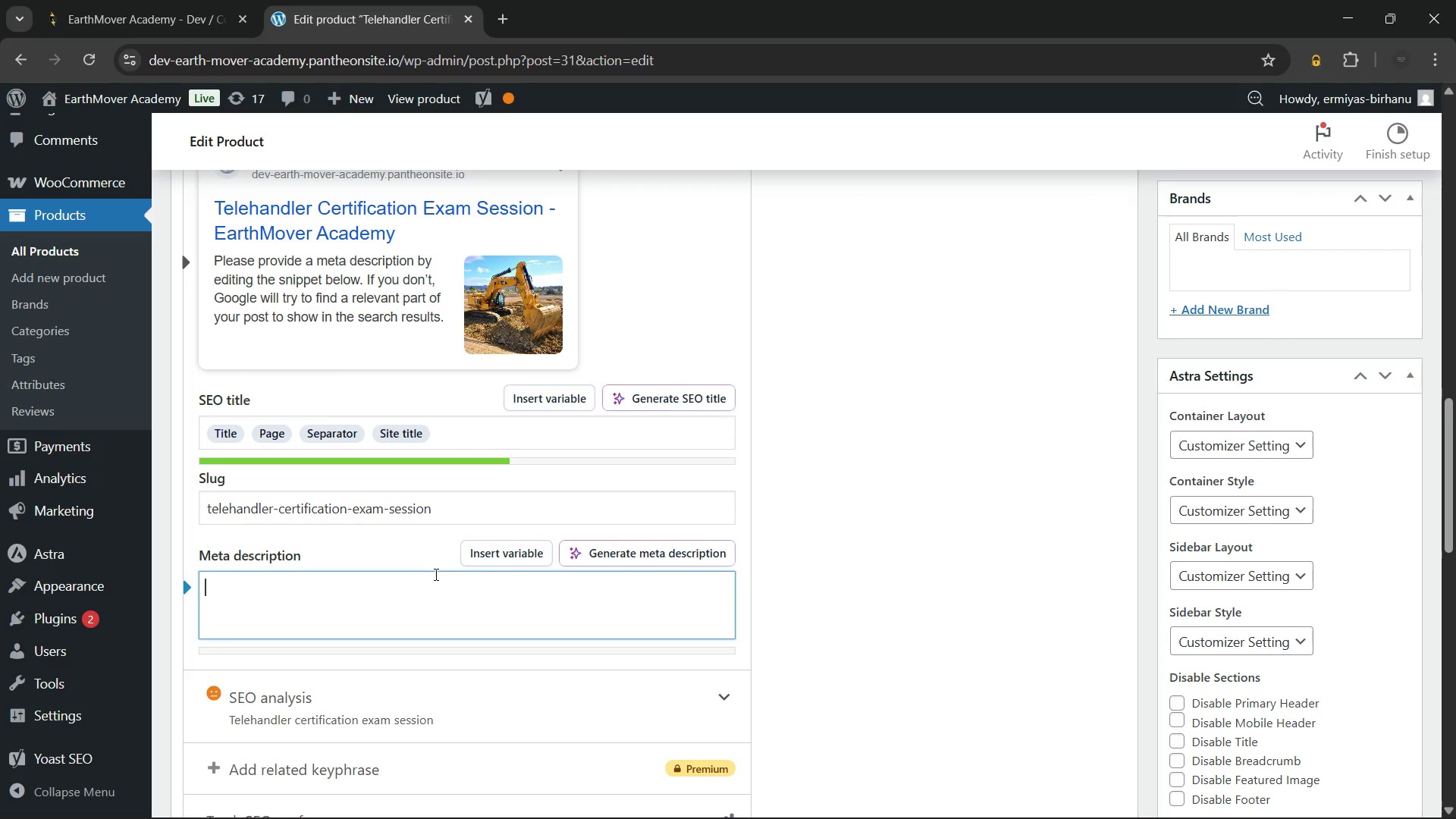 
type(Take your telehandler certification exam session and earn your ticket. We evaluate high-reach precision and safety awareness for professional operators.)
 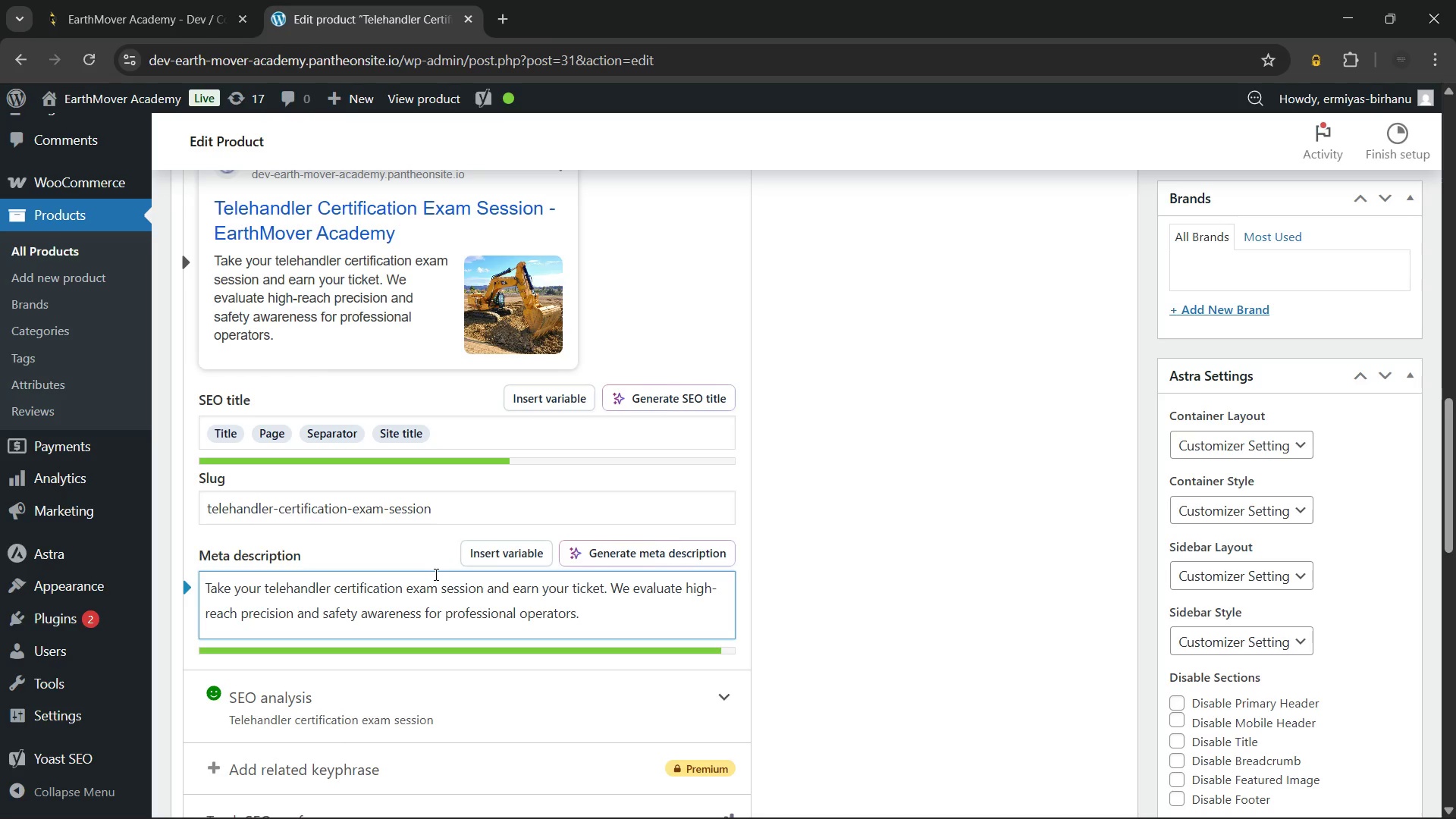 
left_click([953, 415])
 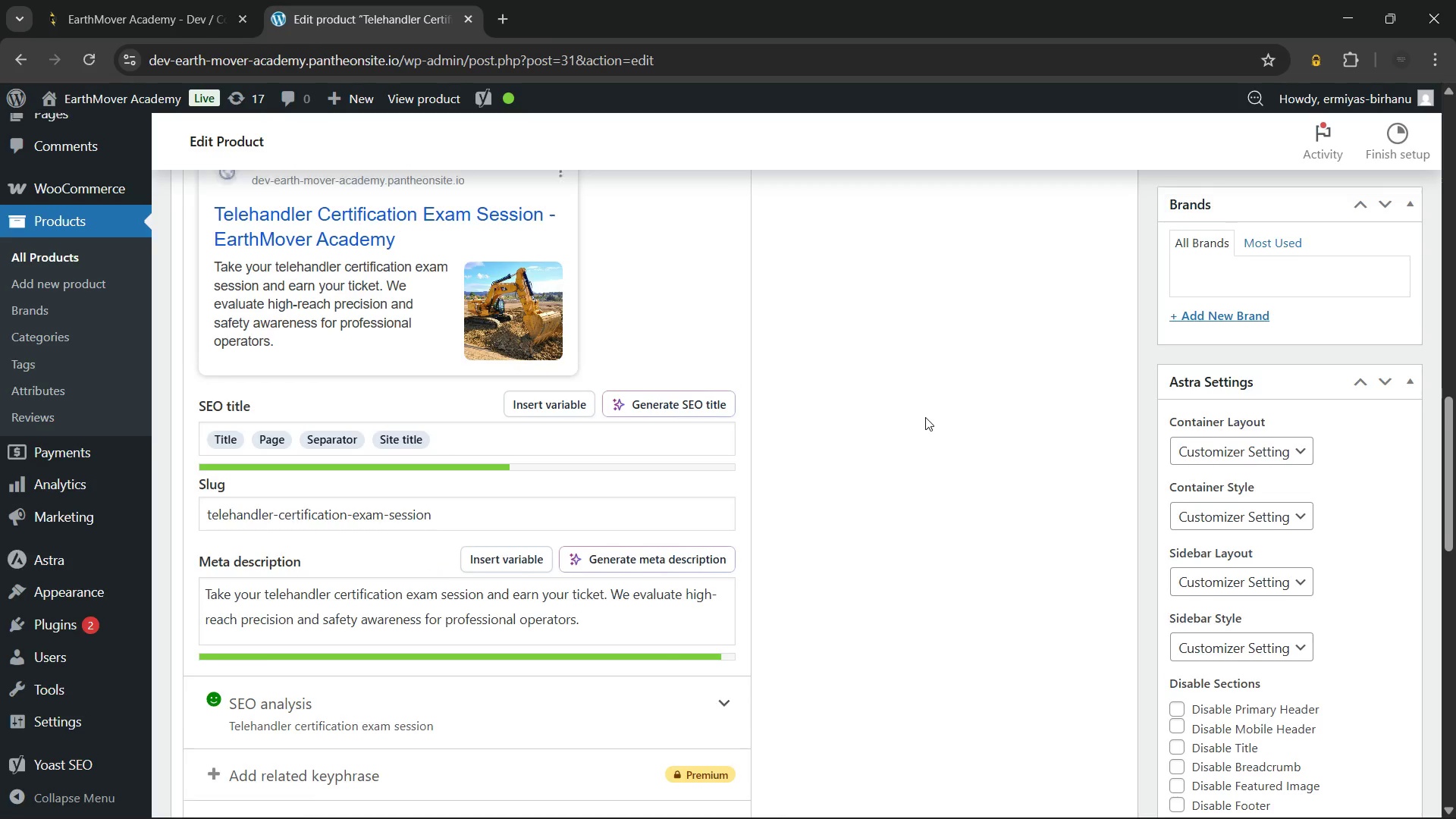 
scroll: coordinate [925, 417], scroll_direction: up, amount: 14.0
 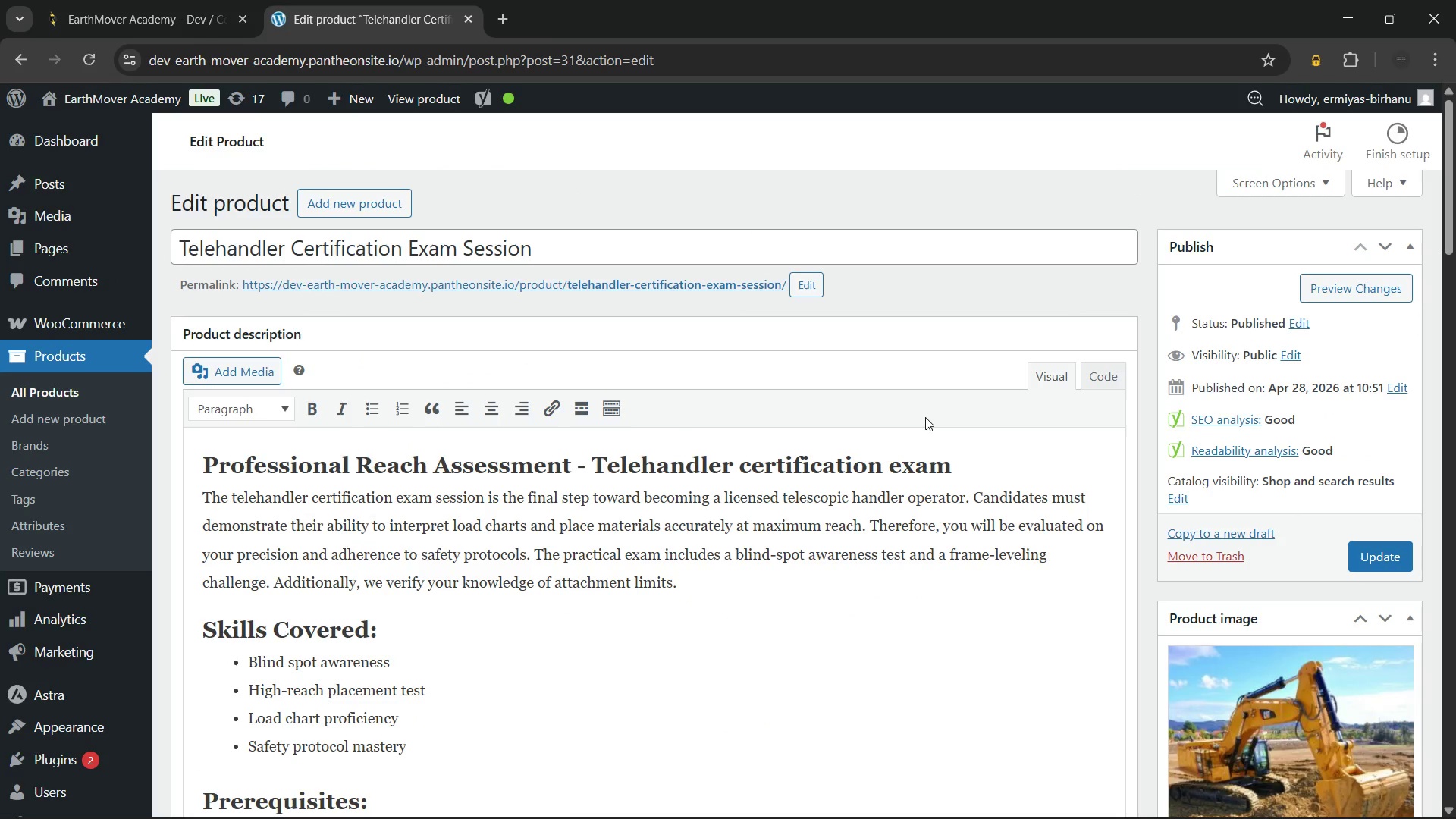 
scroll: coordinate [925, 417], scroll_direction: down, amount: 21.0
 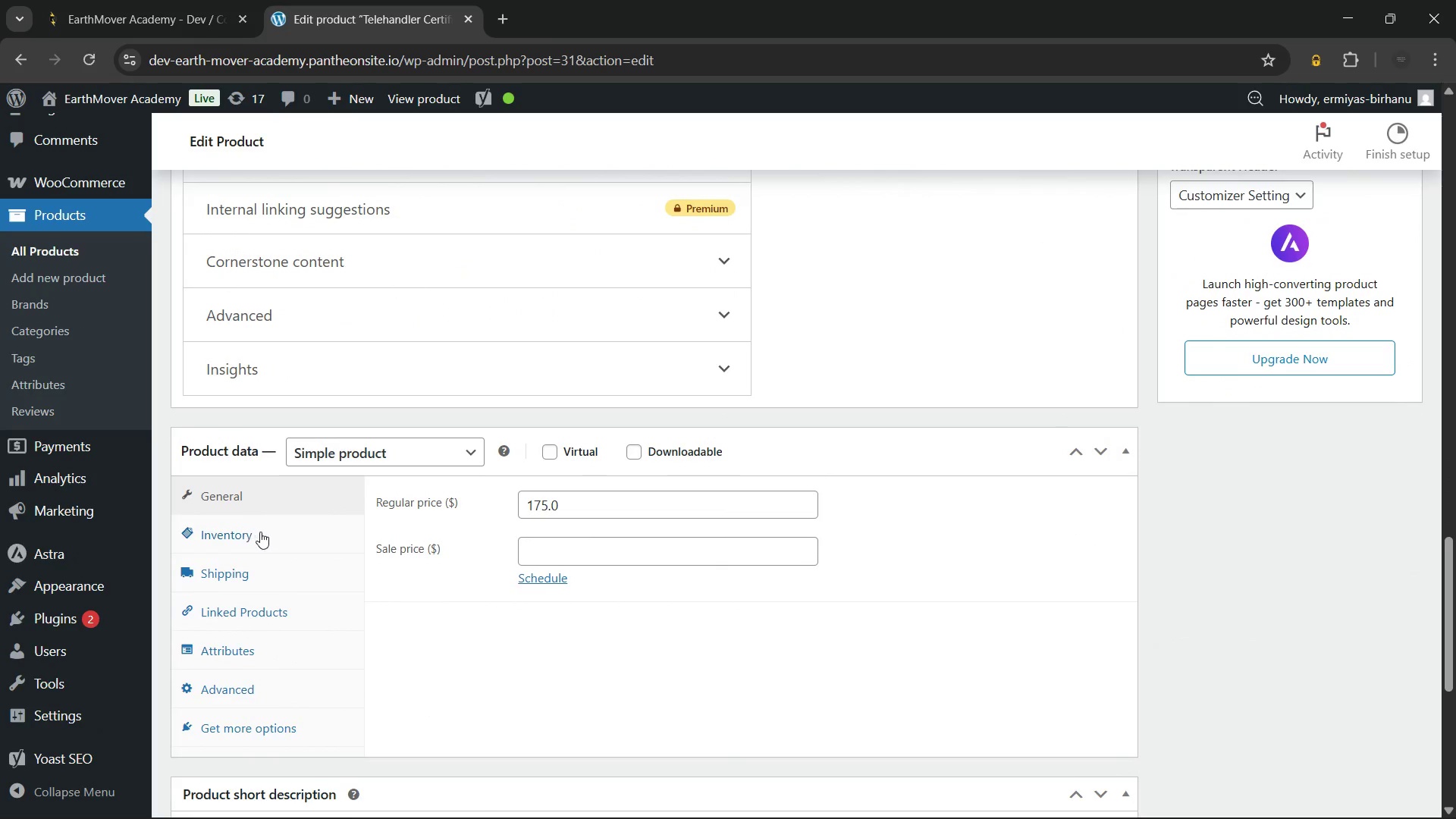 
left_click([261, 532])
 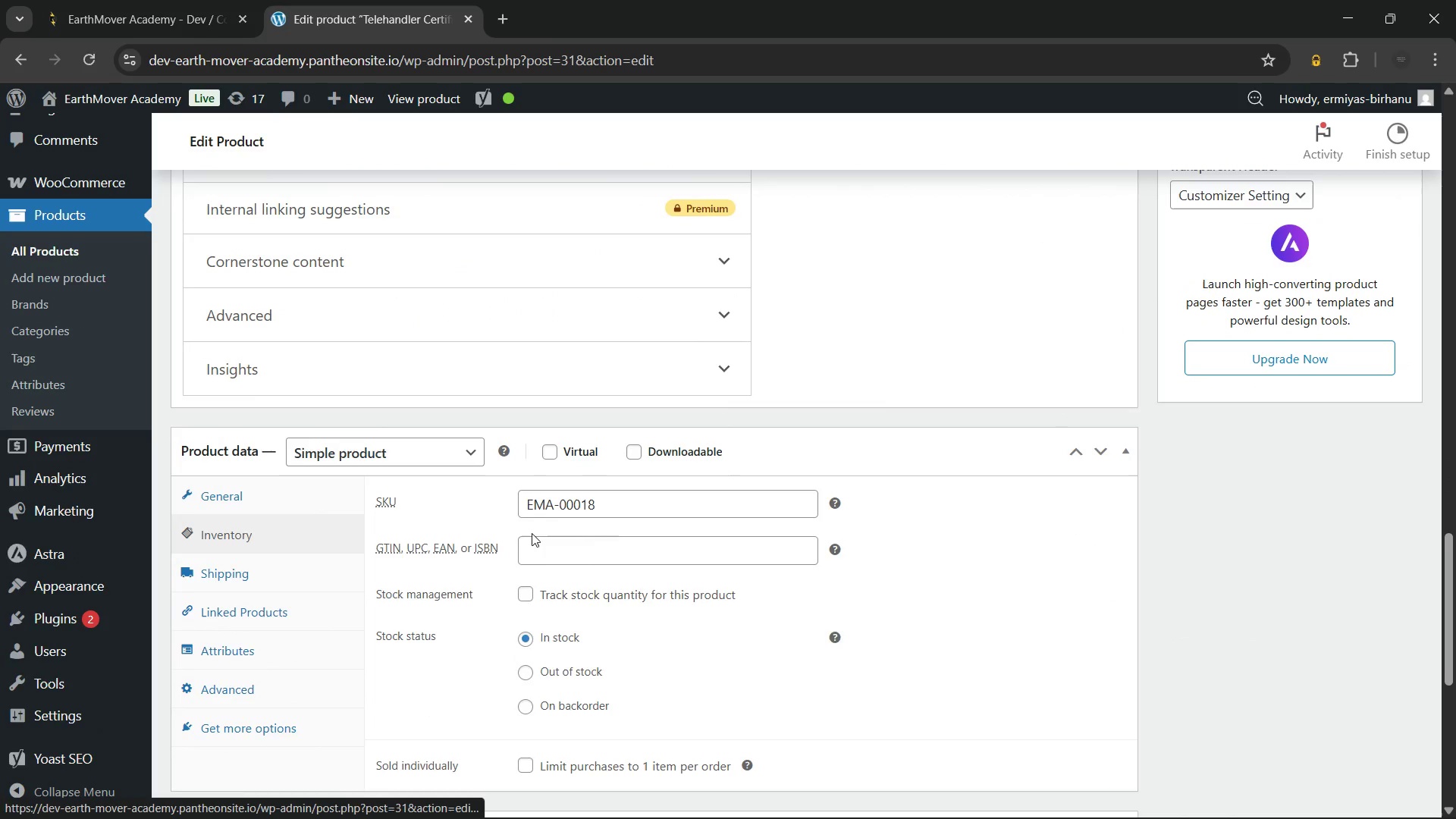 
scroll: coordinate [620, 533], scroll_direction: down, amount: 4.0
 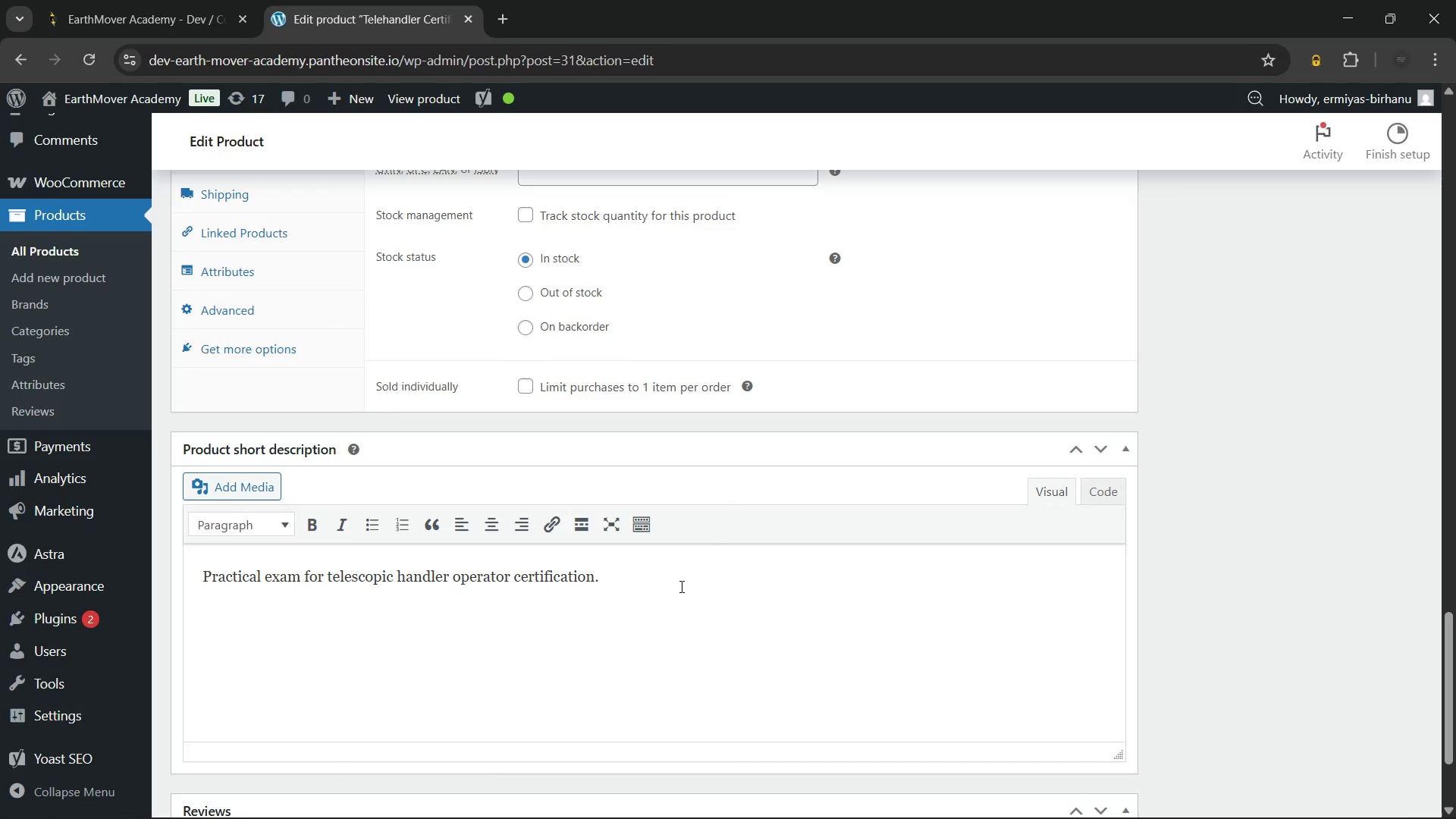 
left_click([680, 586])
 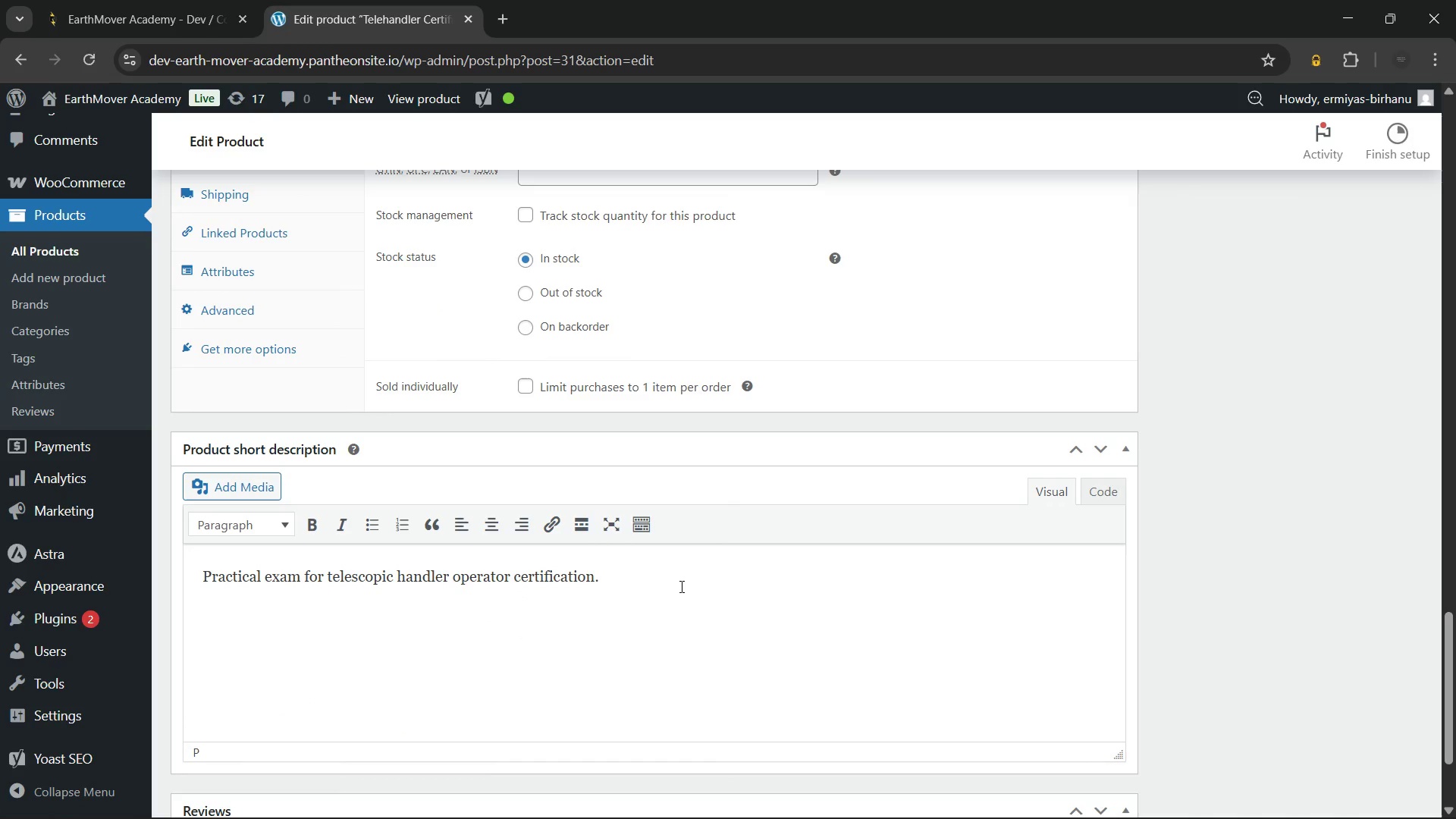 
key(Control+A)
 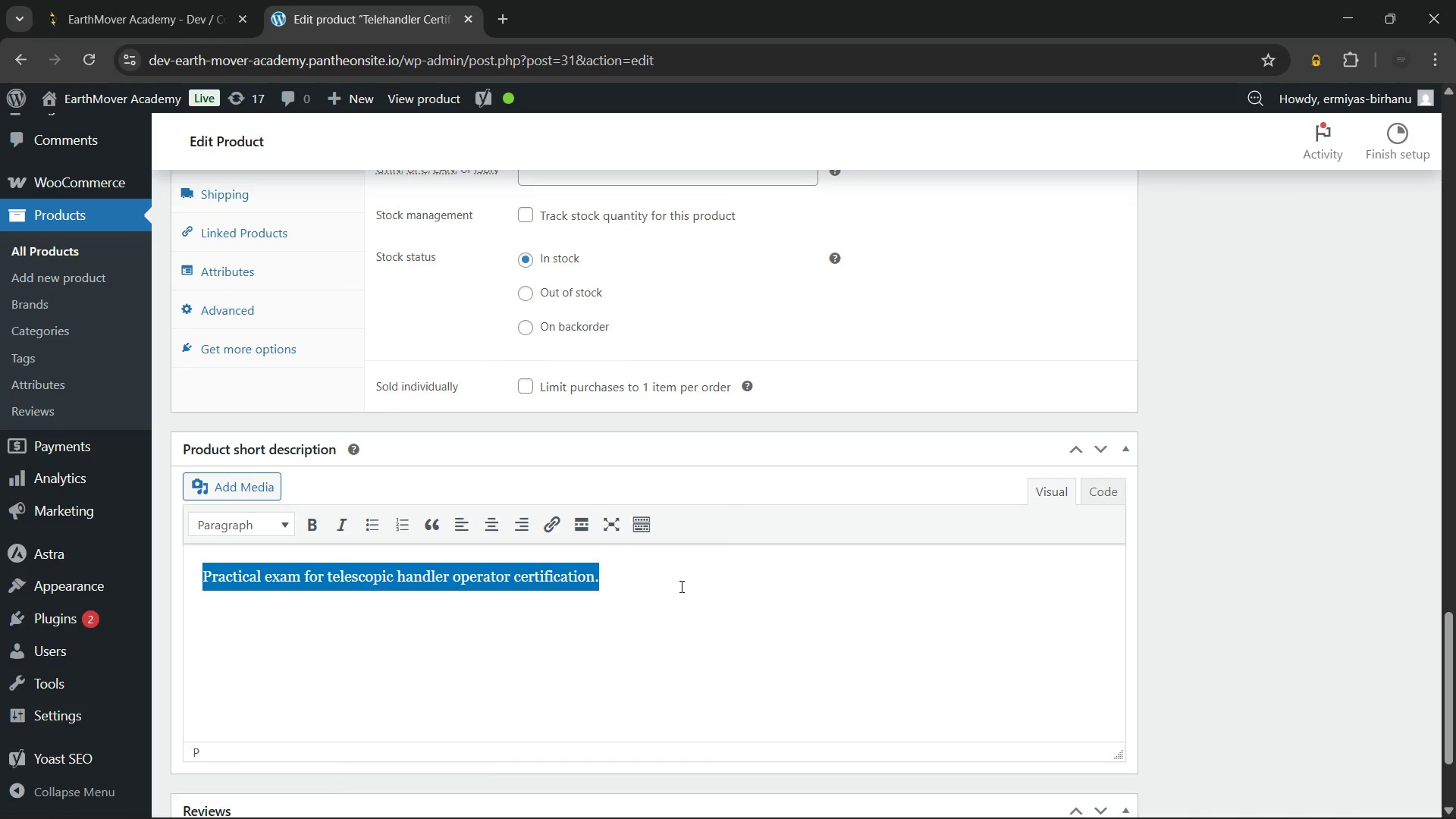 
wait(6.77)
 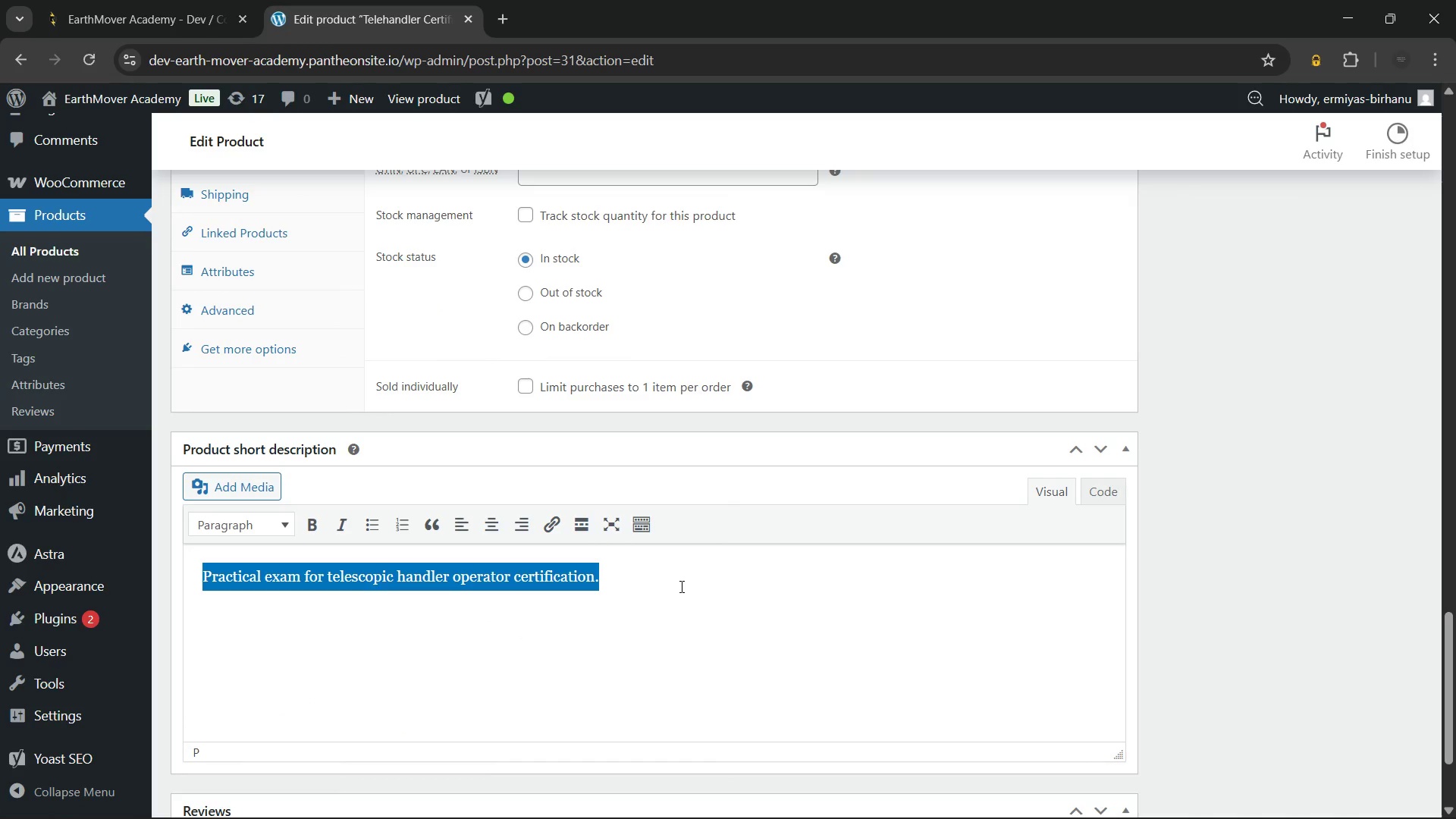 
left_click([780, 801])
 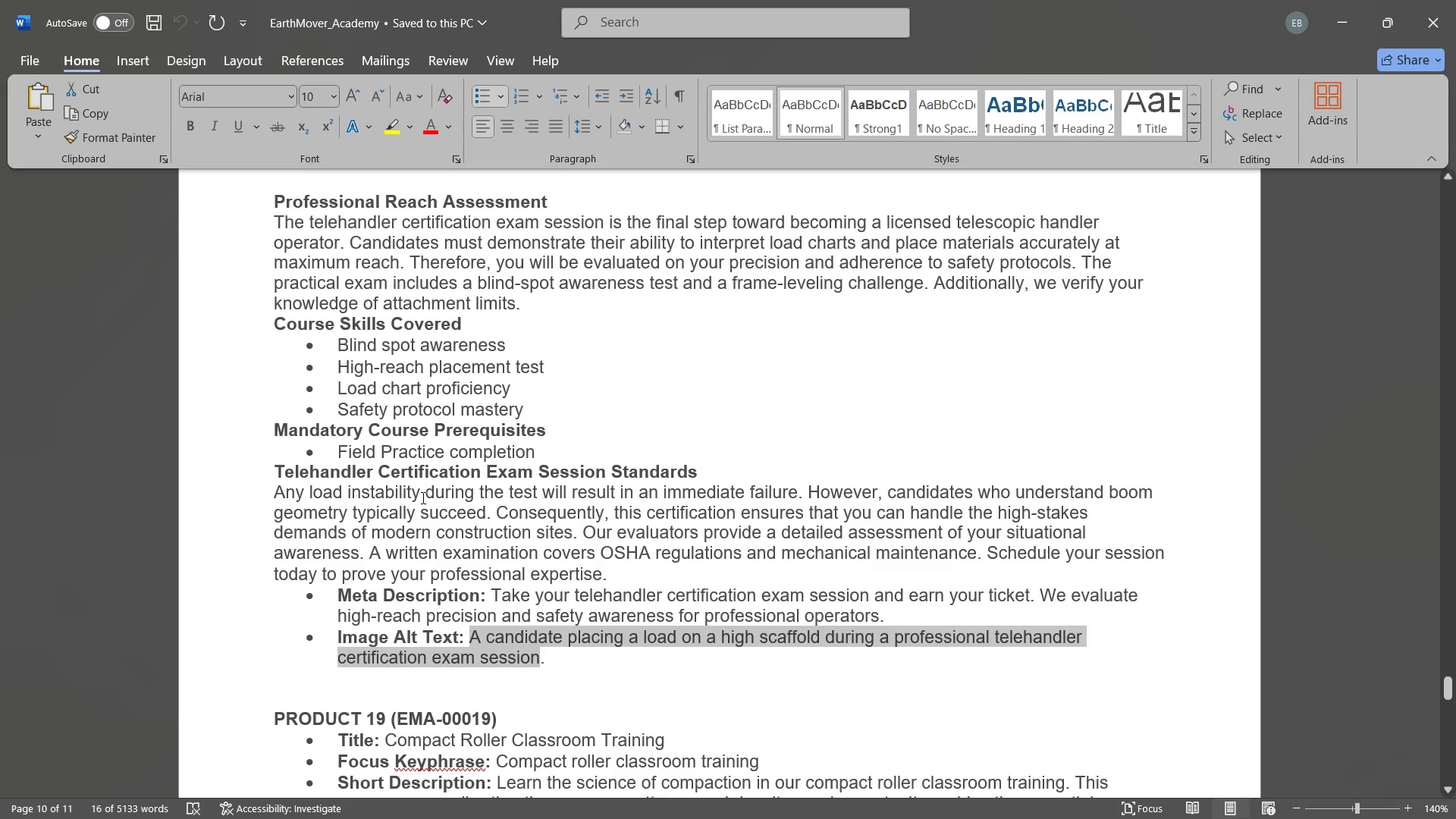 
left_click([422, 497])
 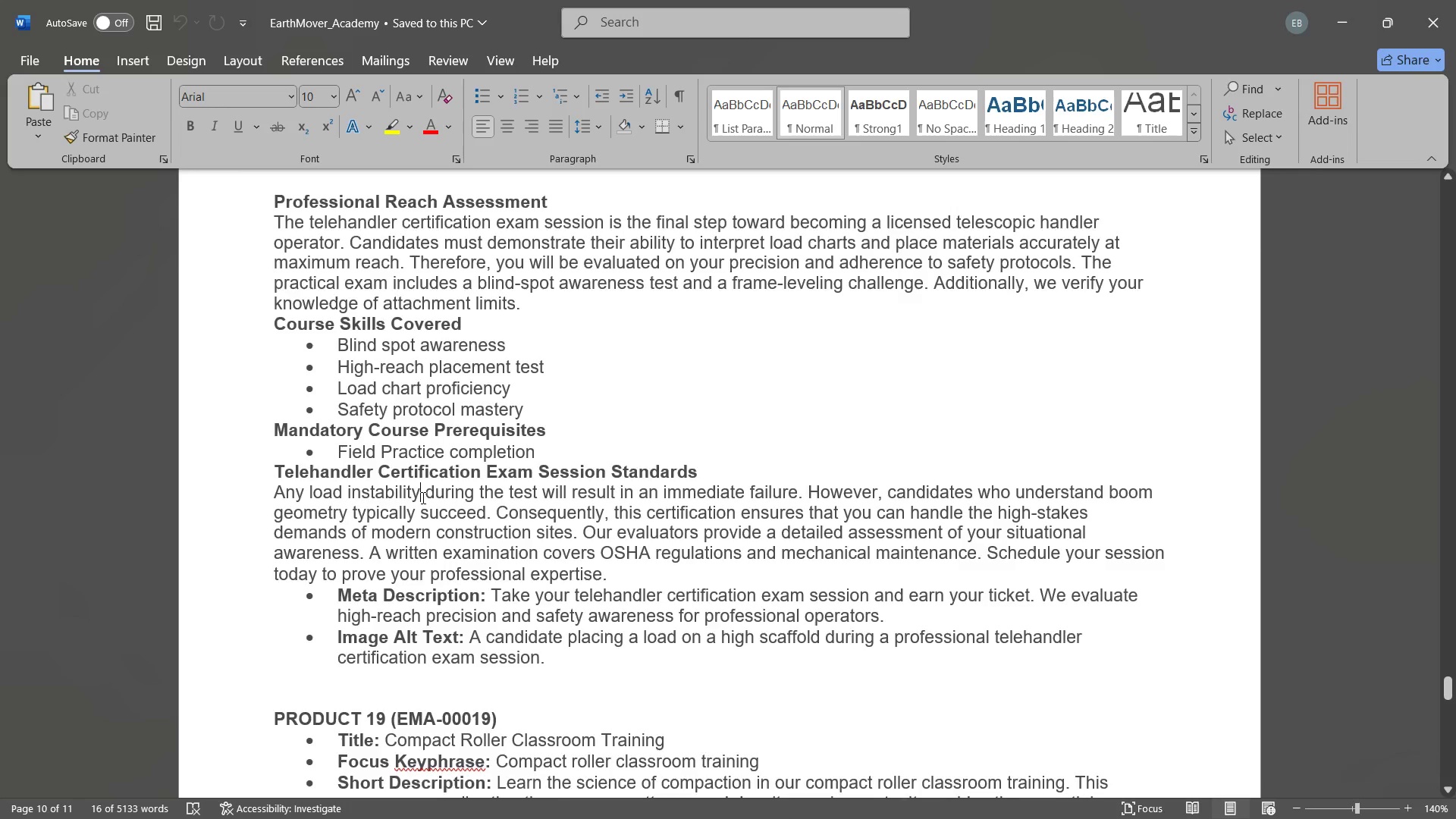 
scroll: coordinate [422, 497], scroll_direction: up, amount: 7.0
 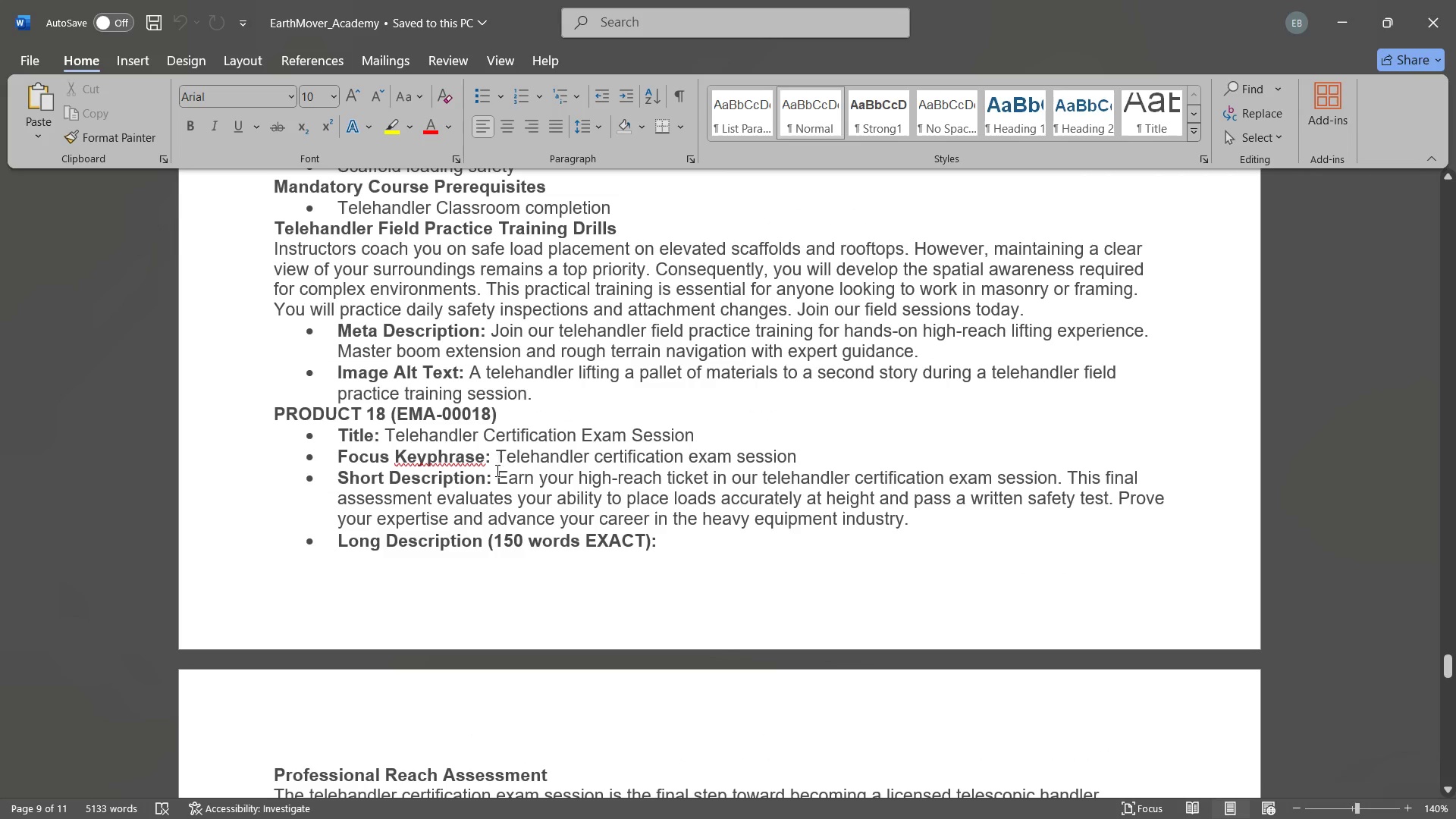 
left_click_drag(start_coordinate=[494, 477], to_coordinate=[941, 520])
 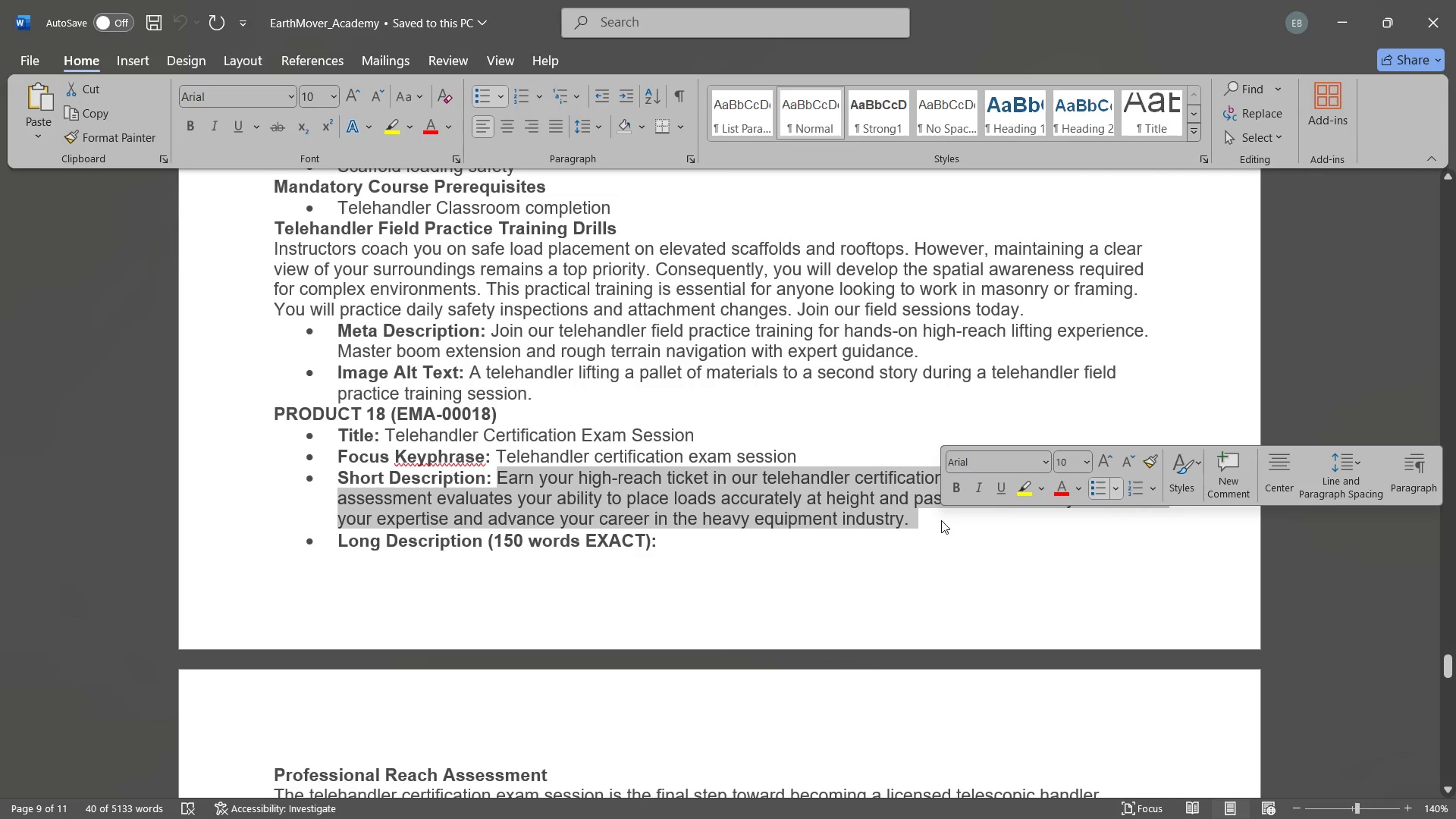 
key(Control+ControlLeft)
 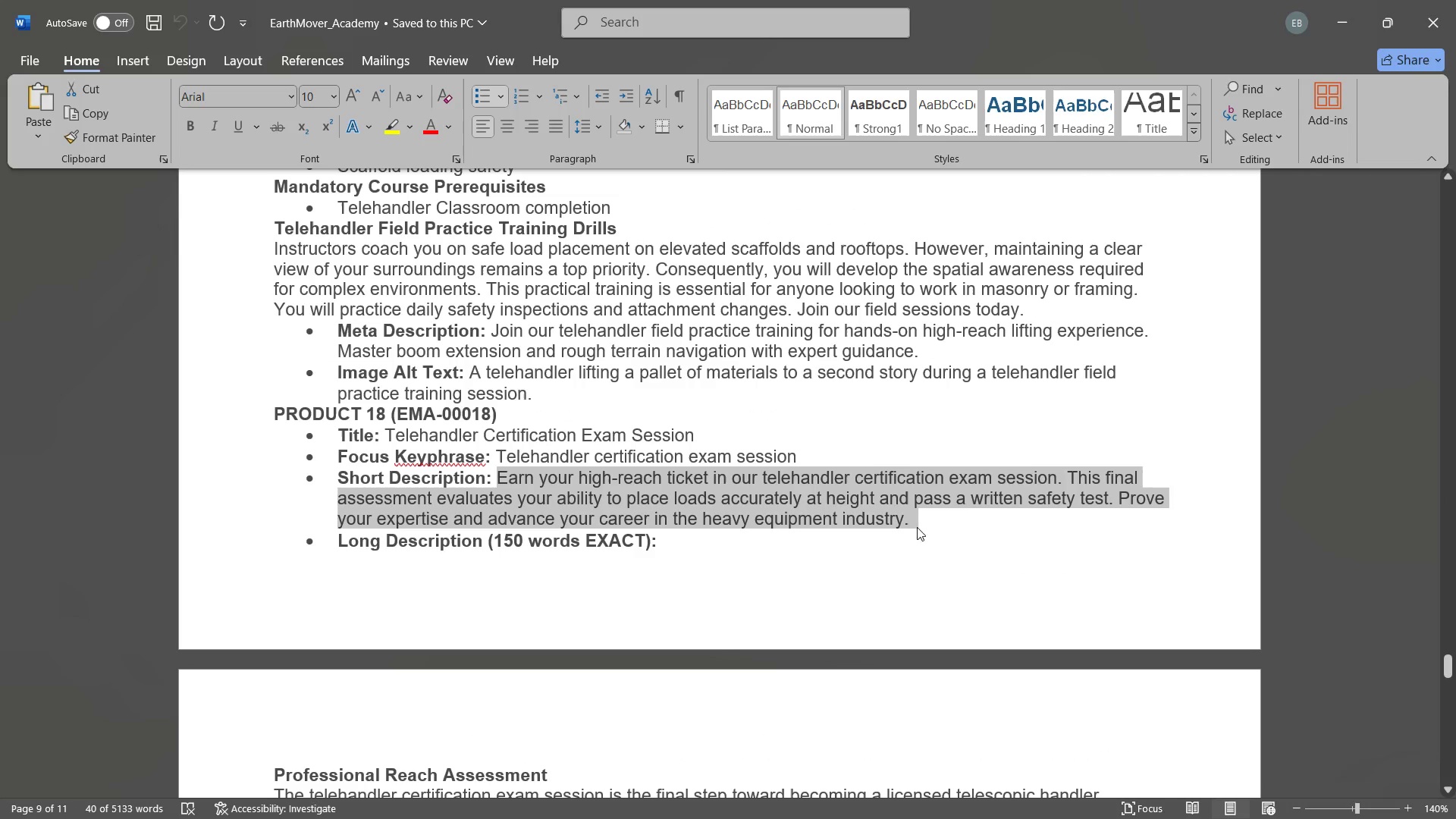 
key(Control+C)
 